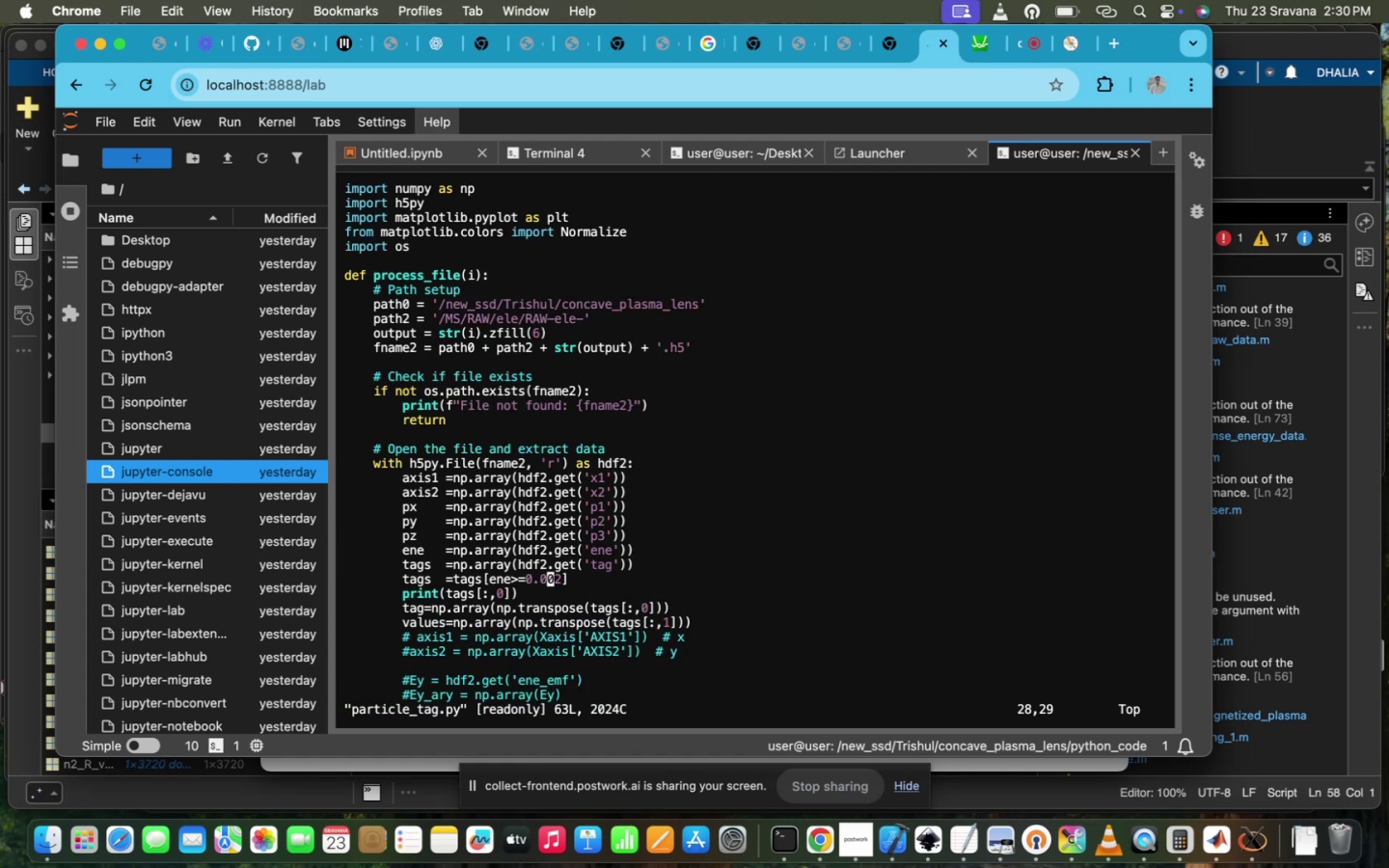 
key(ArrowRight)
 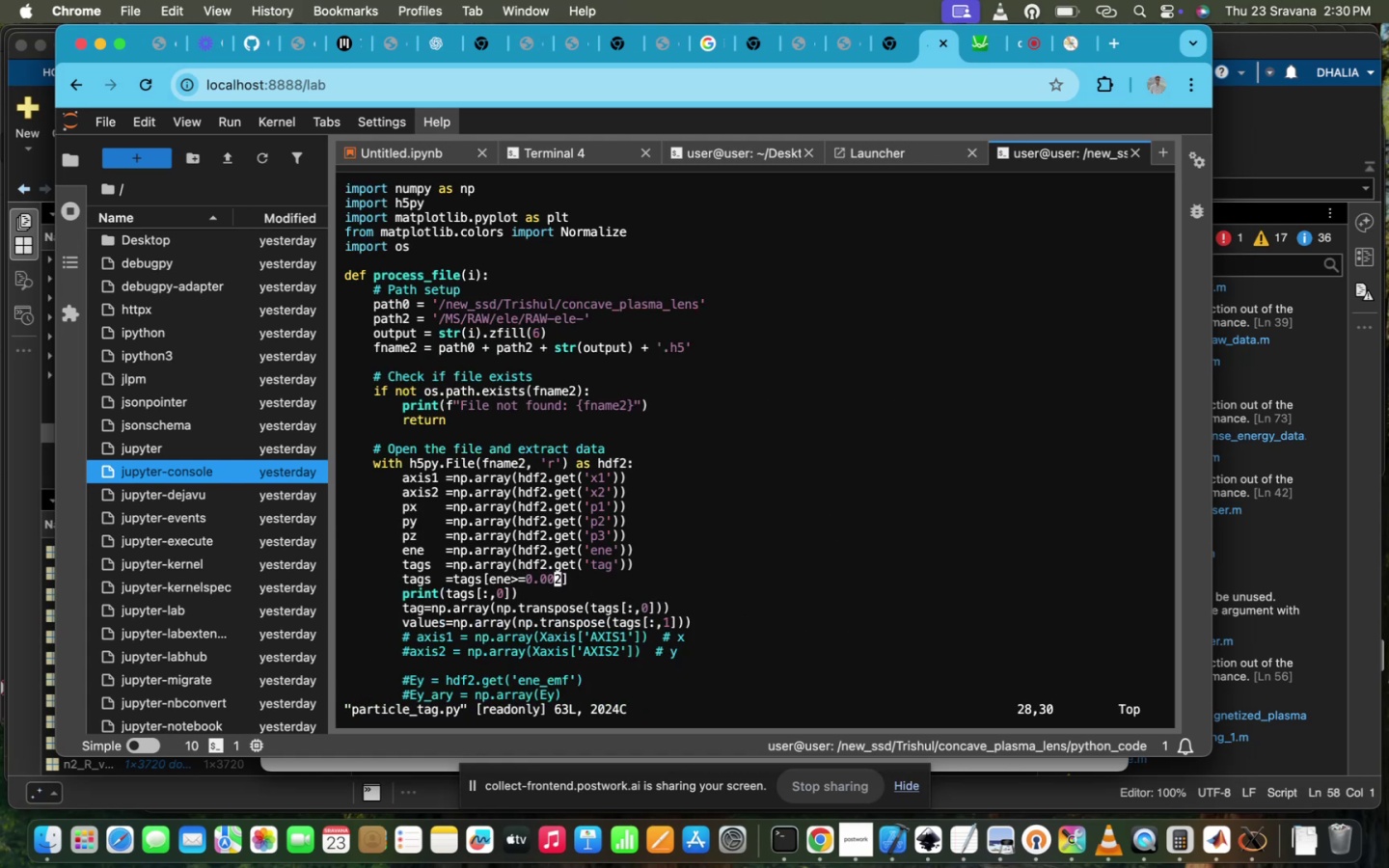 
key(ArrowRight)
 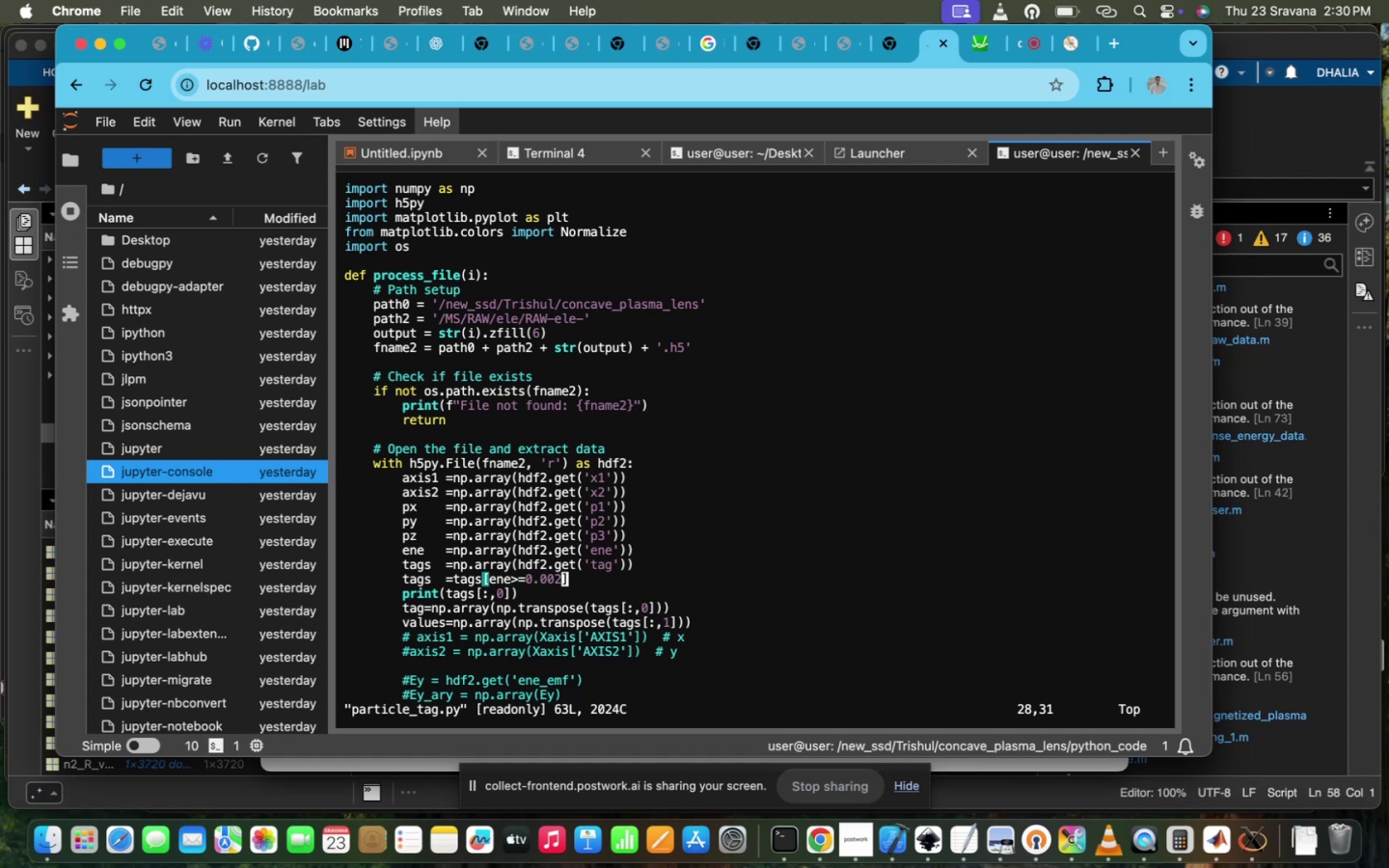 
key(I)
 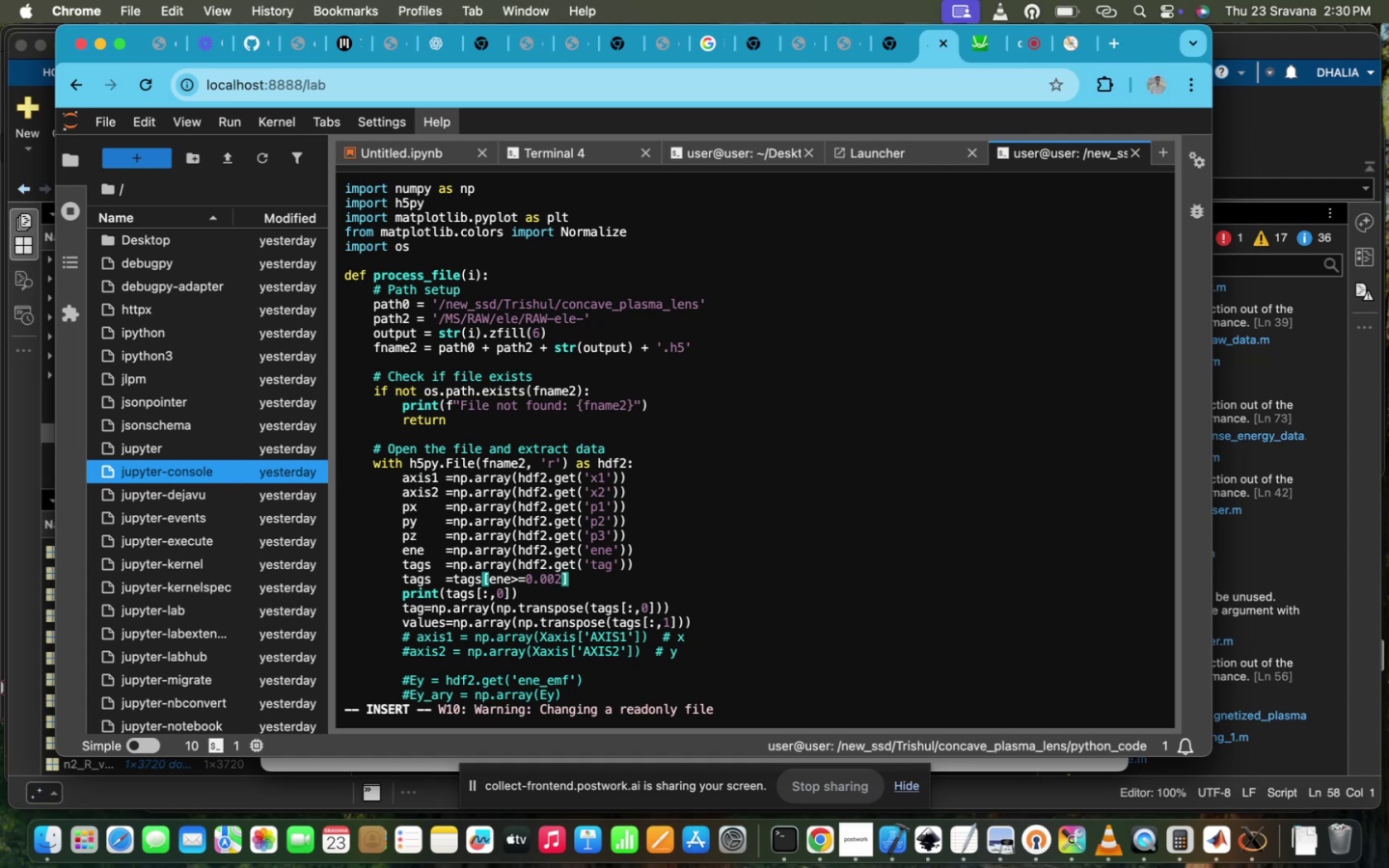 
key(Backspace)
 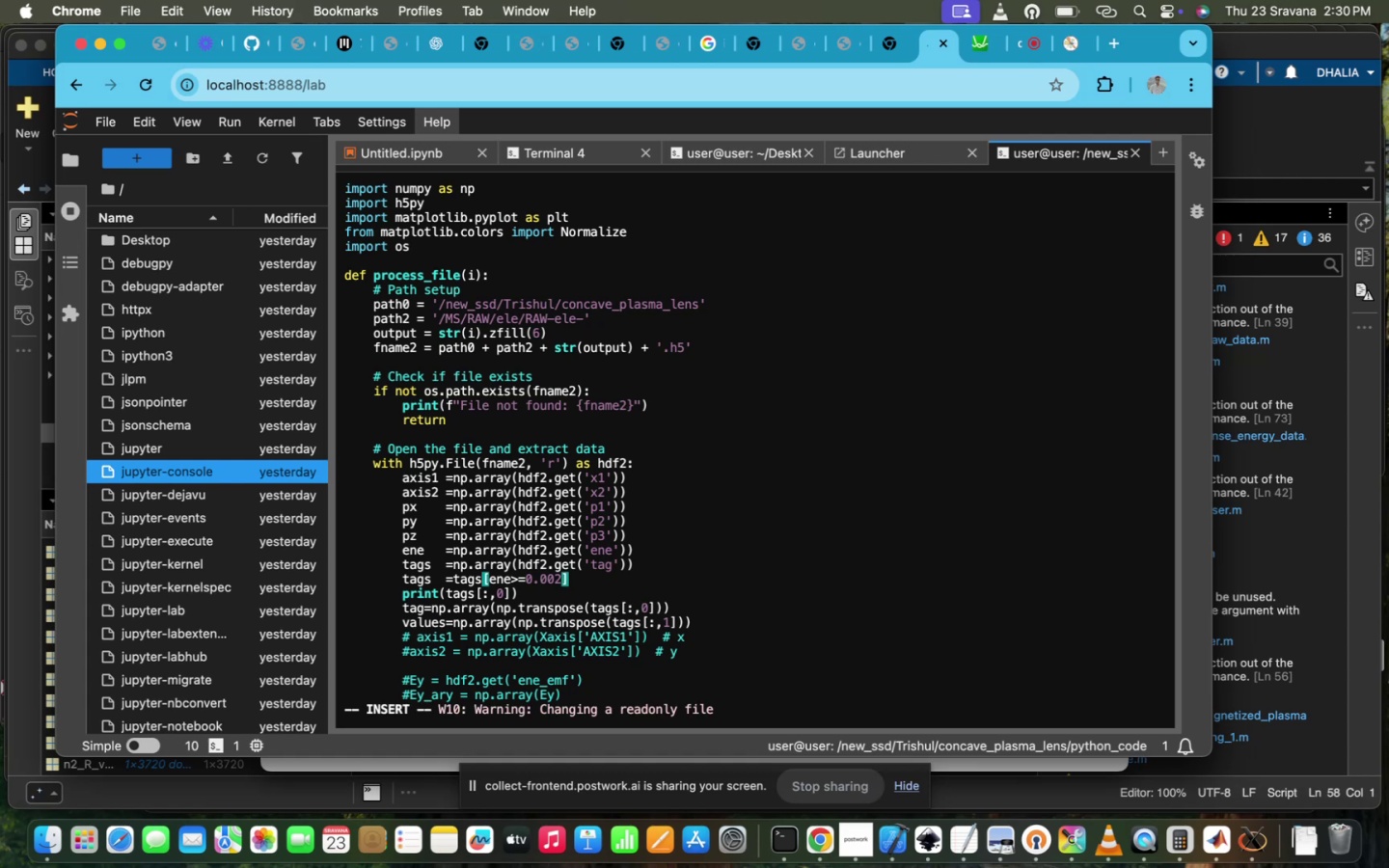 
key(4)
 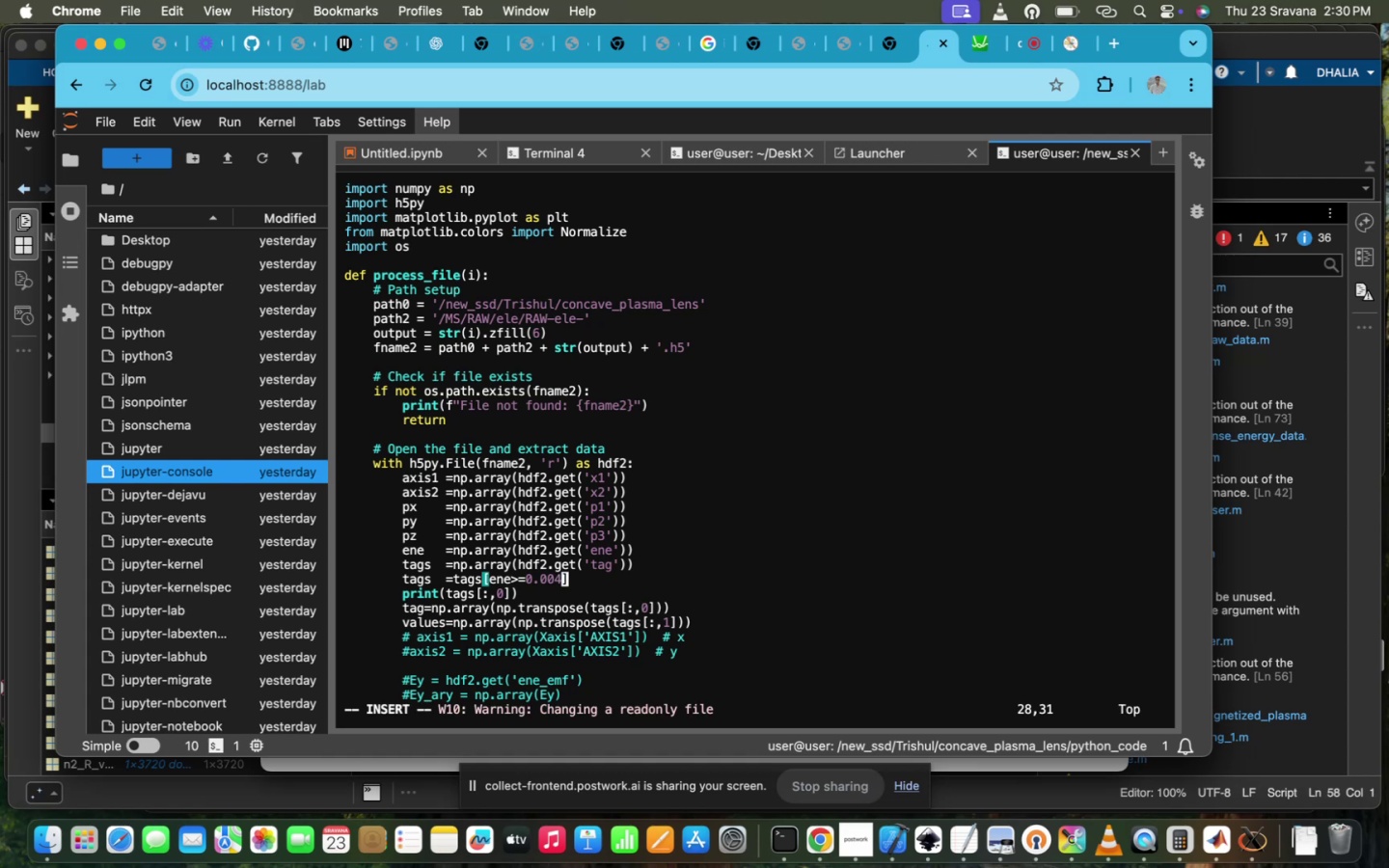 
key(ArrowDown)
 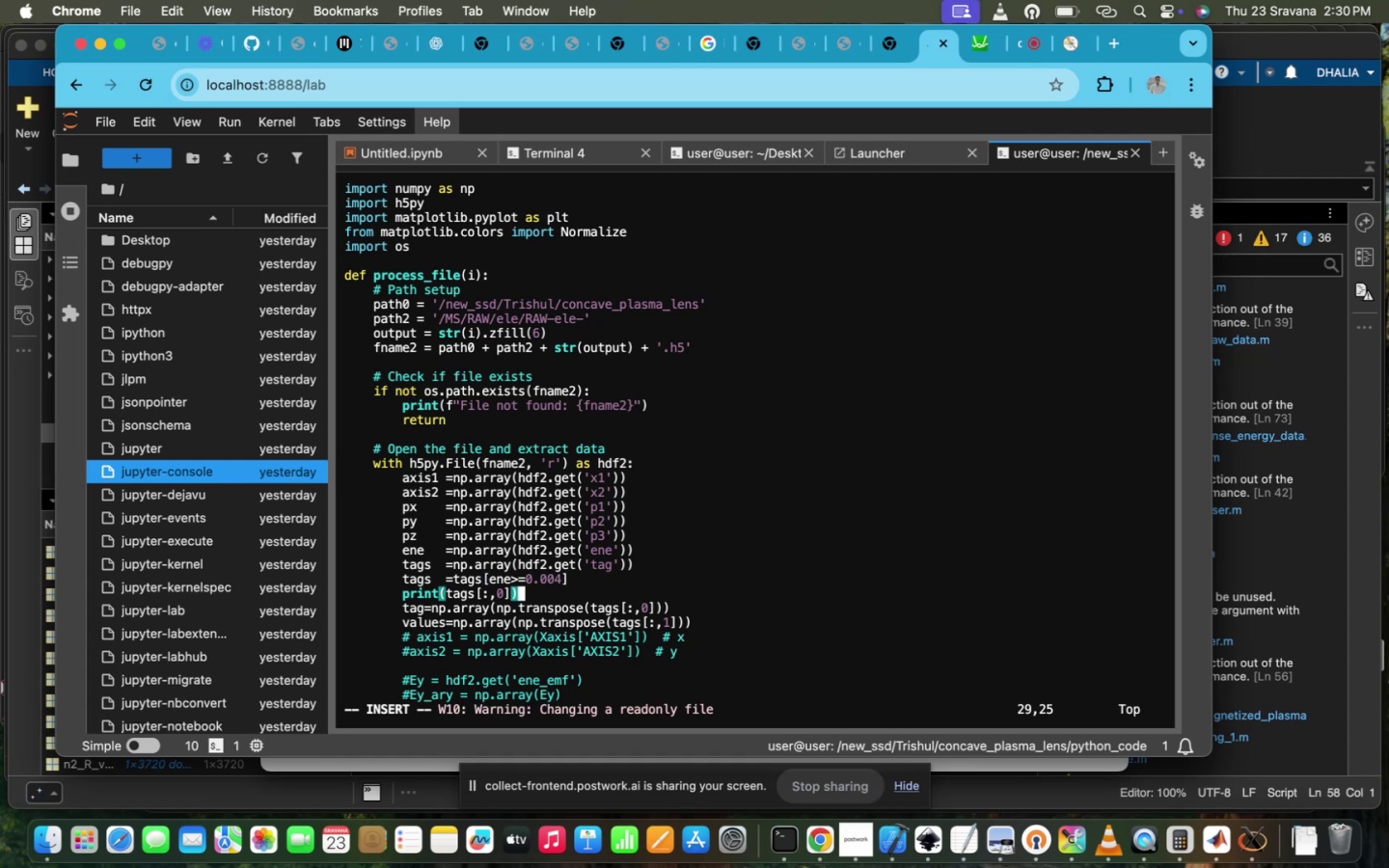 
key(Enter)
 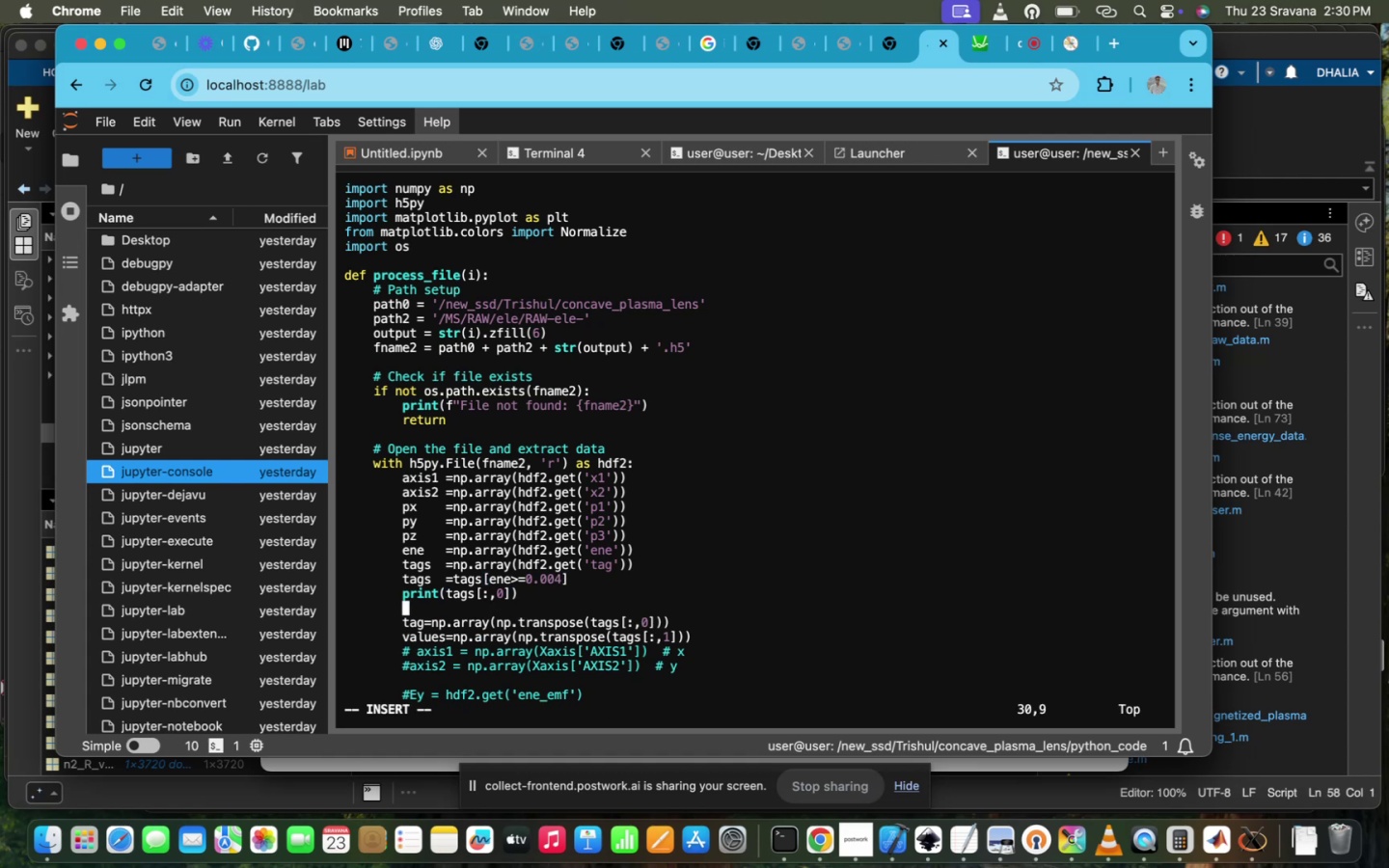 
key(ArrowUp)
 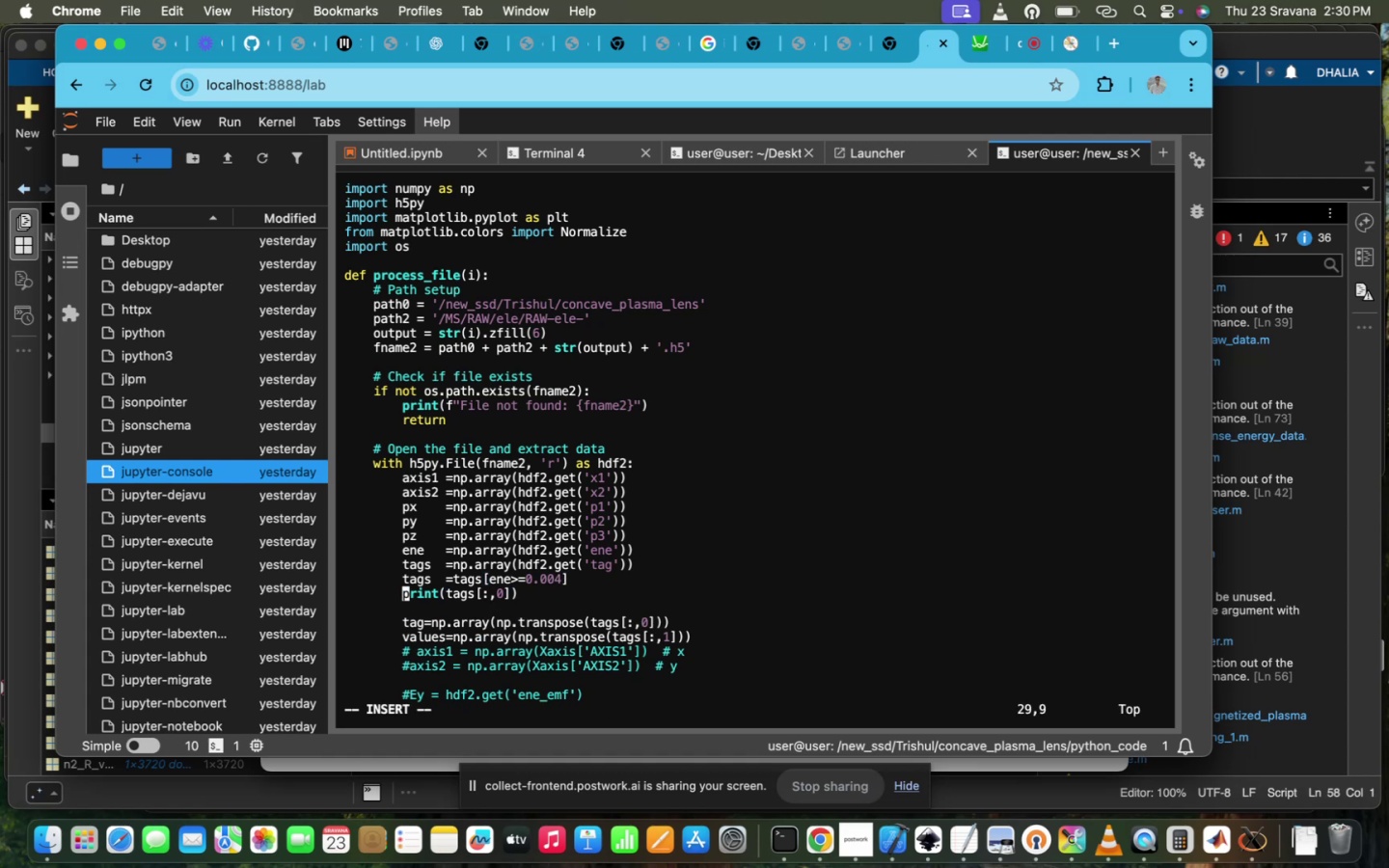 
key(ArrowRight)
 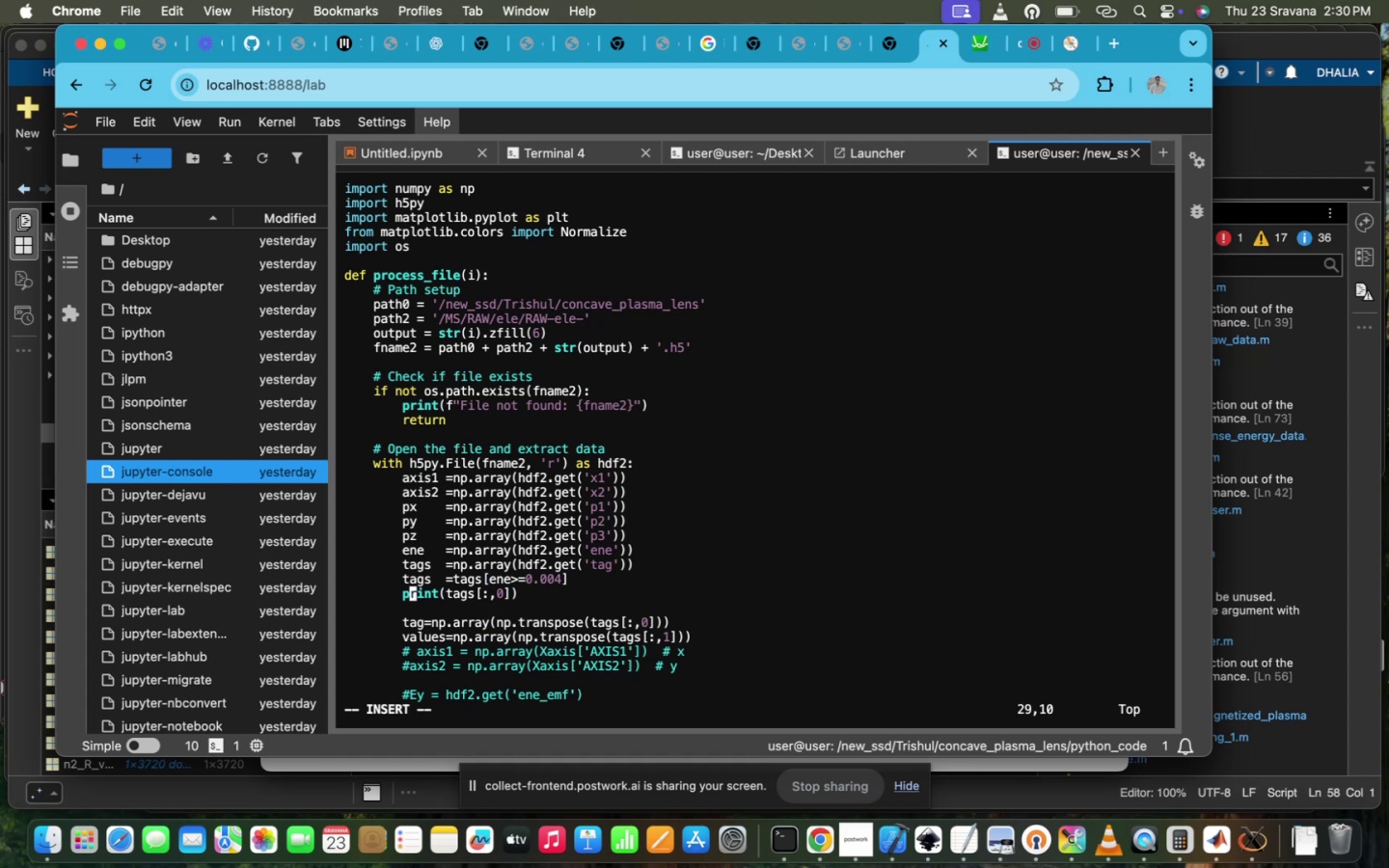 
key(ArrowRight)
 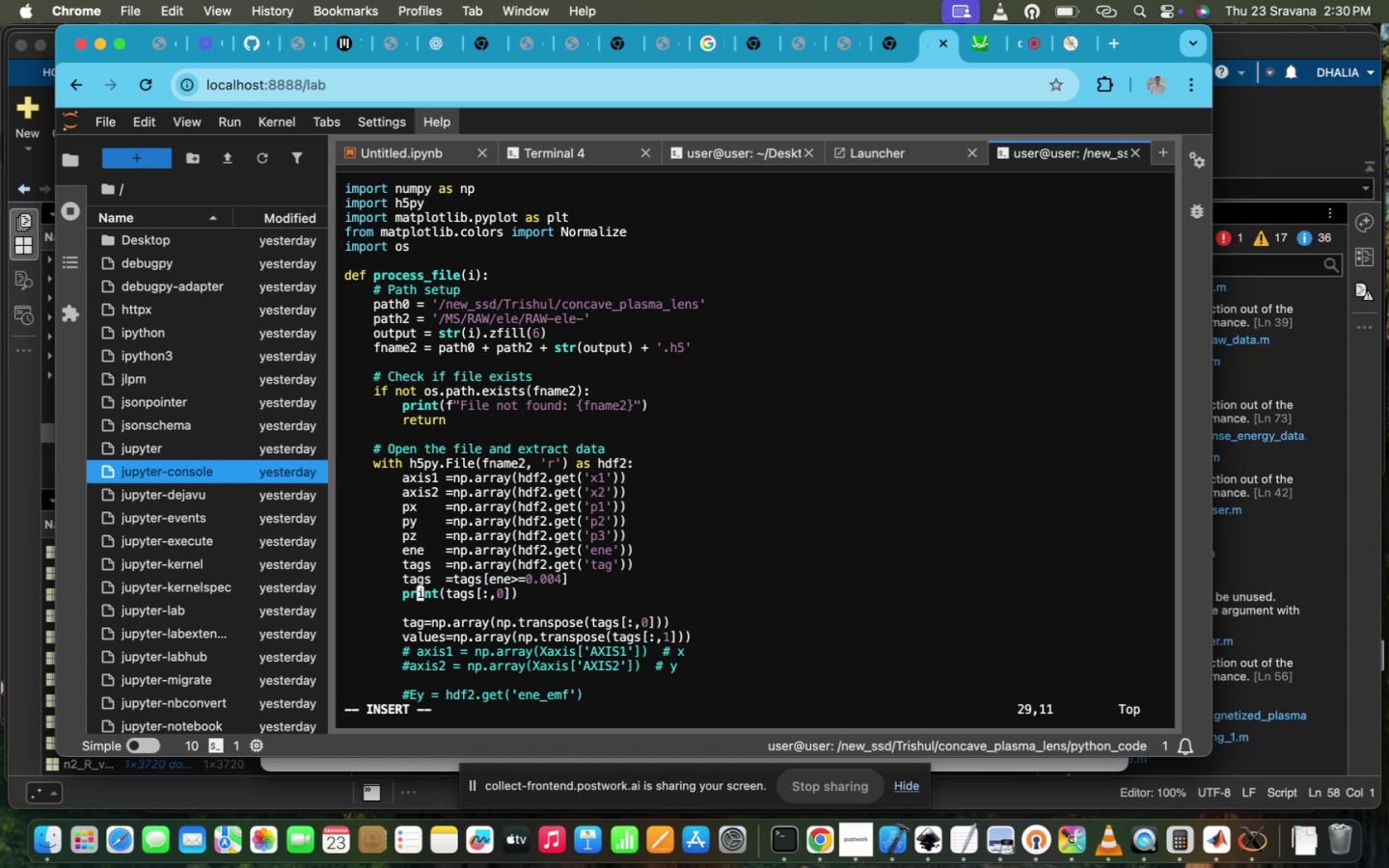 
key(ArrowRight)
 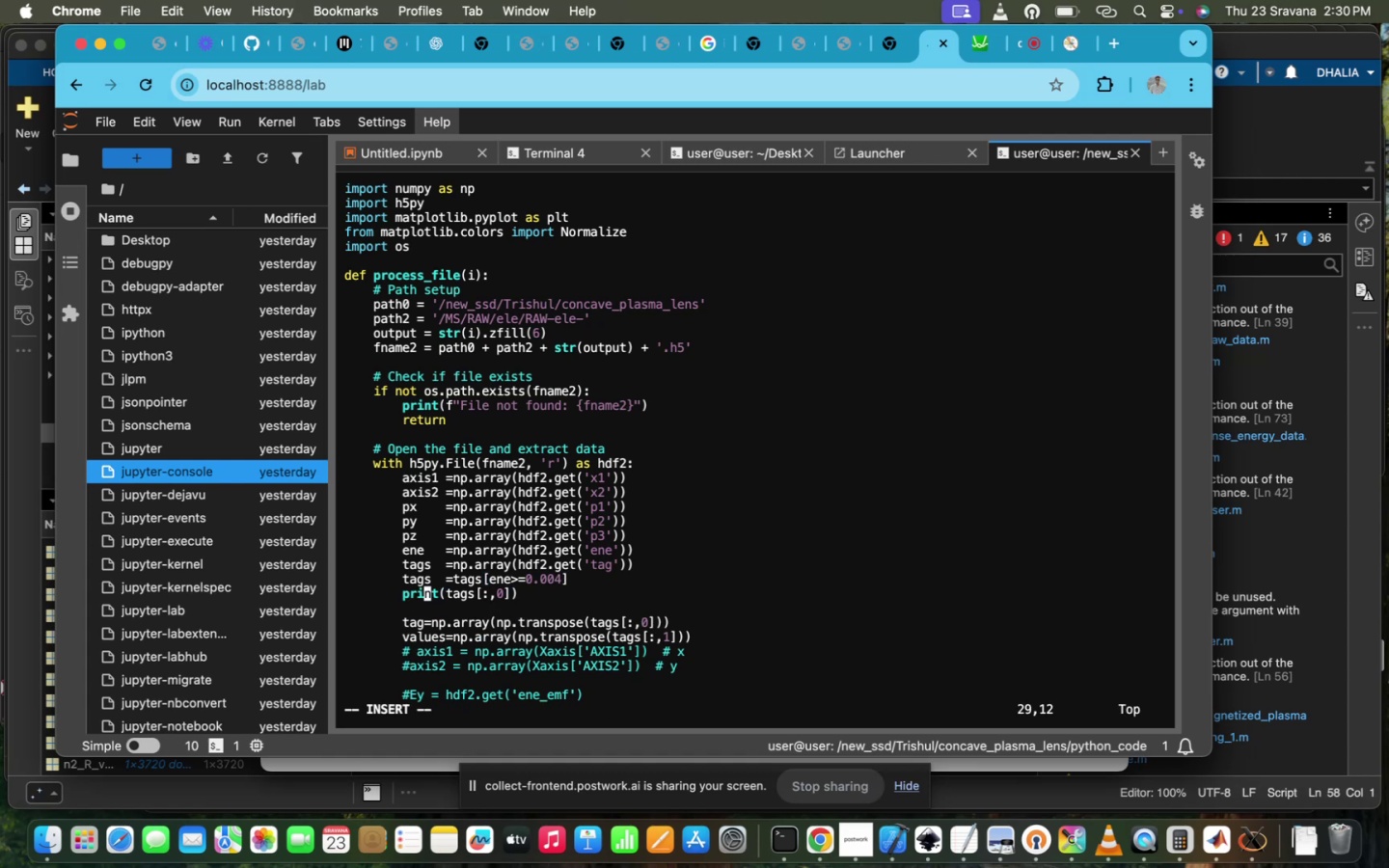 
key(ArrowRight)
 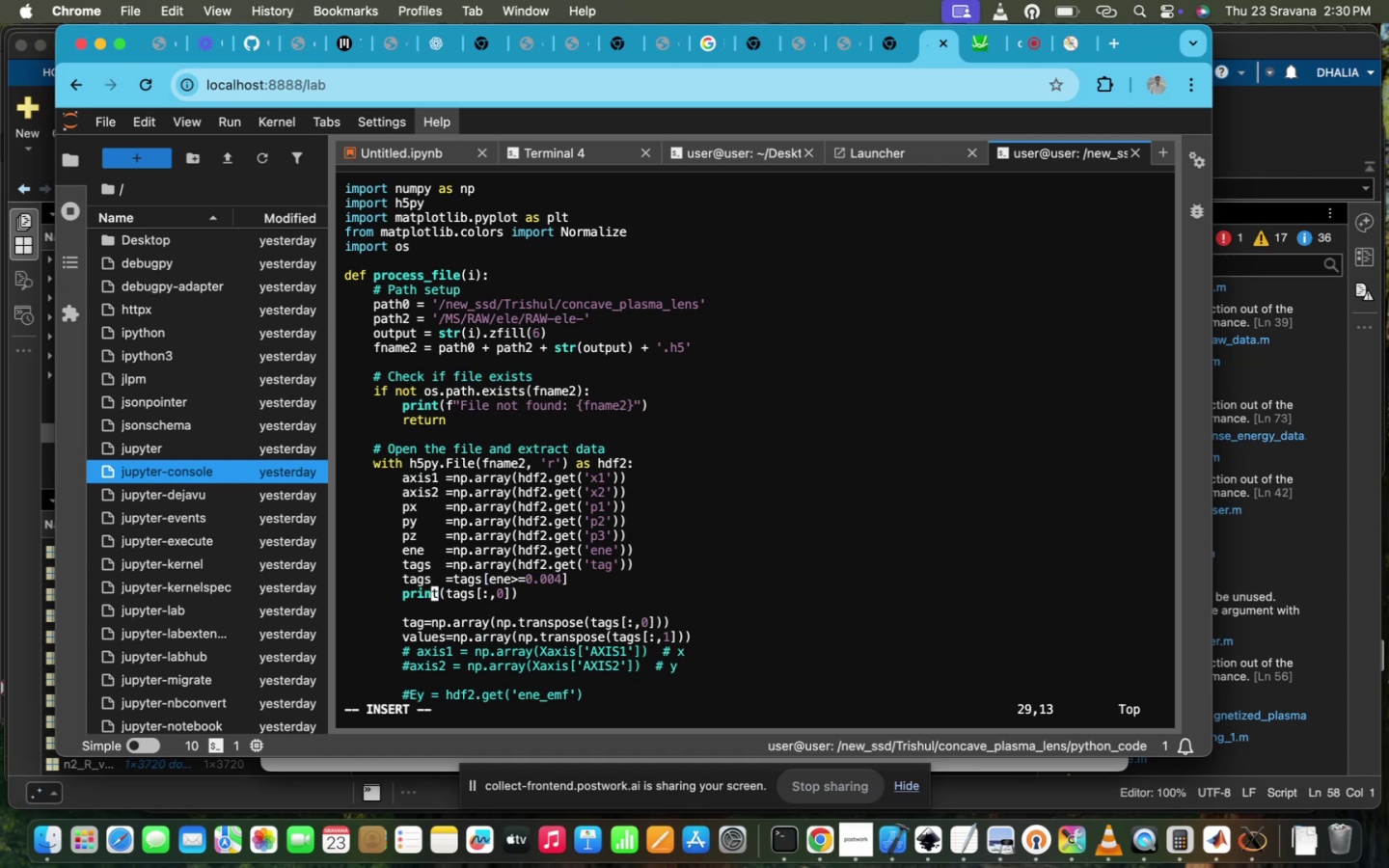 
key(ArrowRight)
 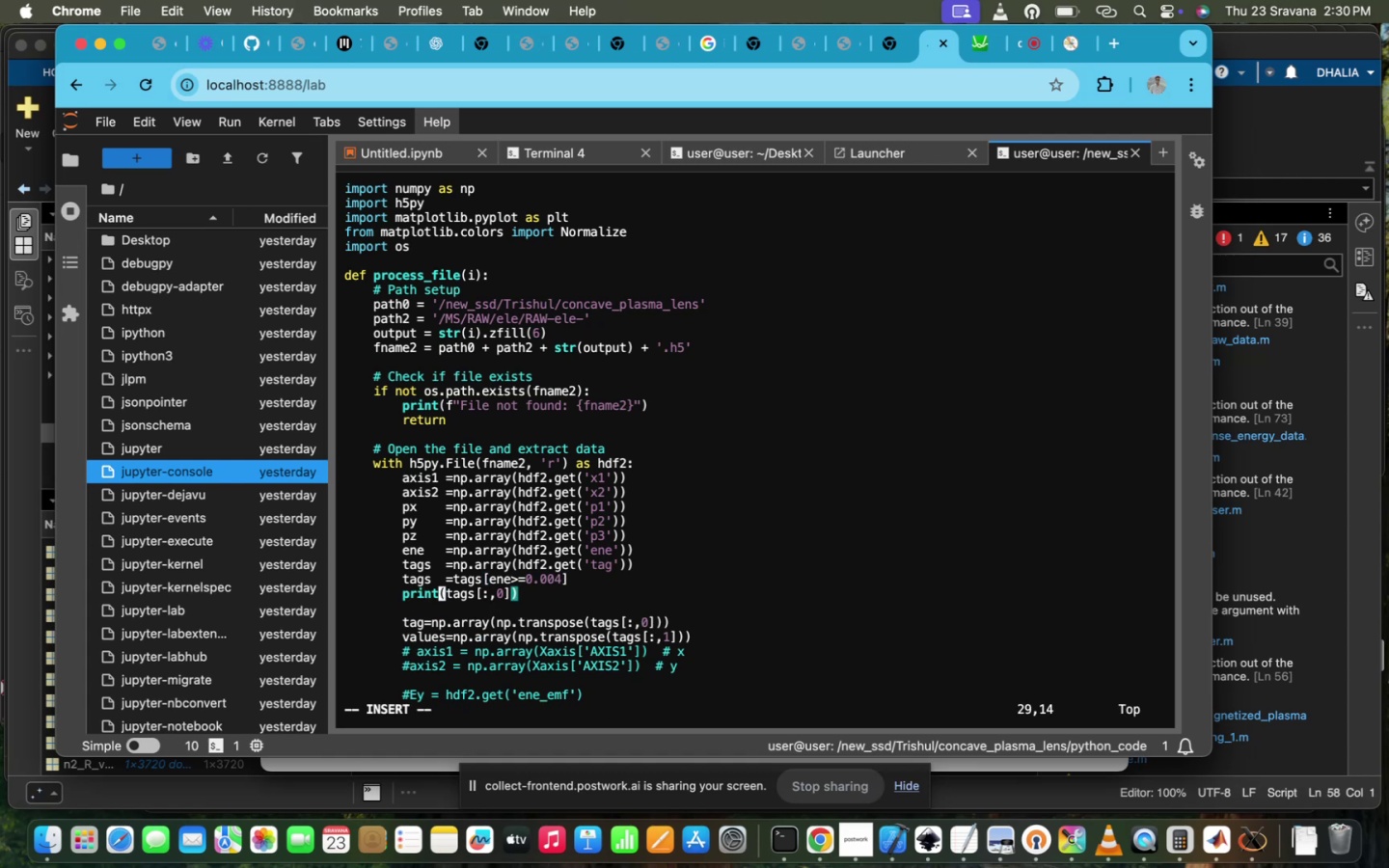 
key(ArrowRight)
 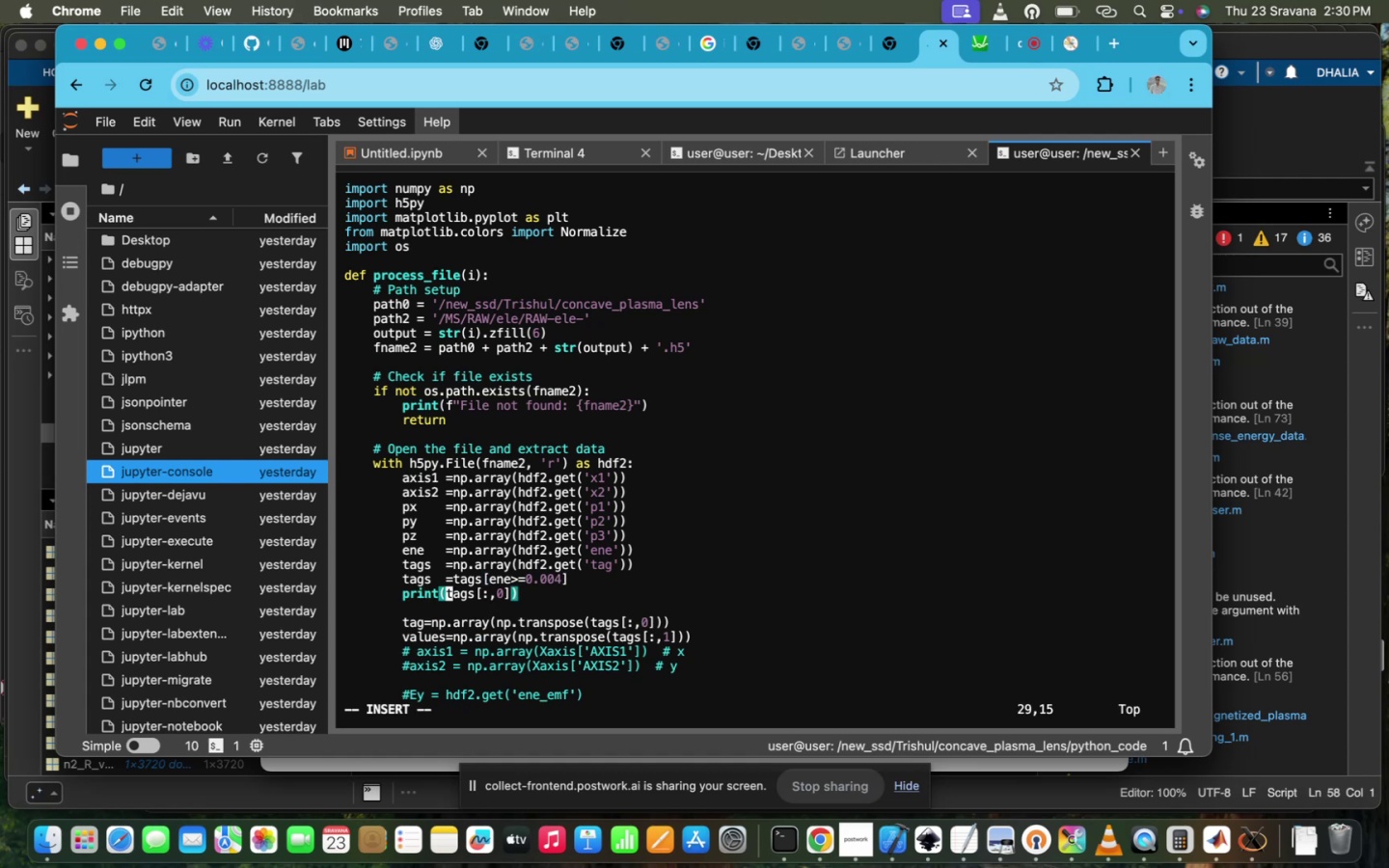 
type(i)
key(Backspace)
type(len()
 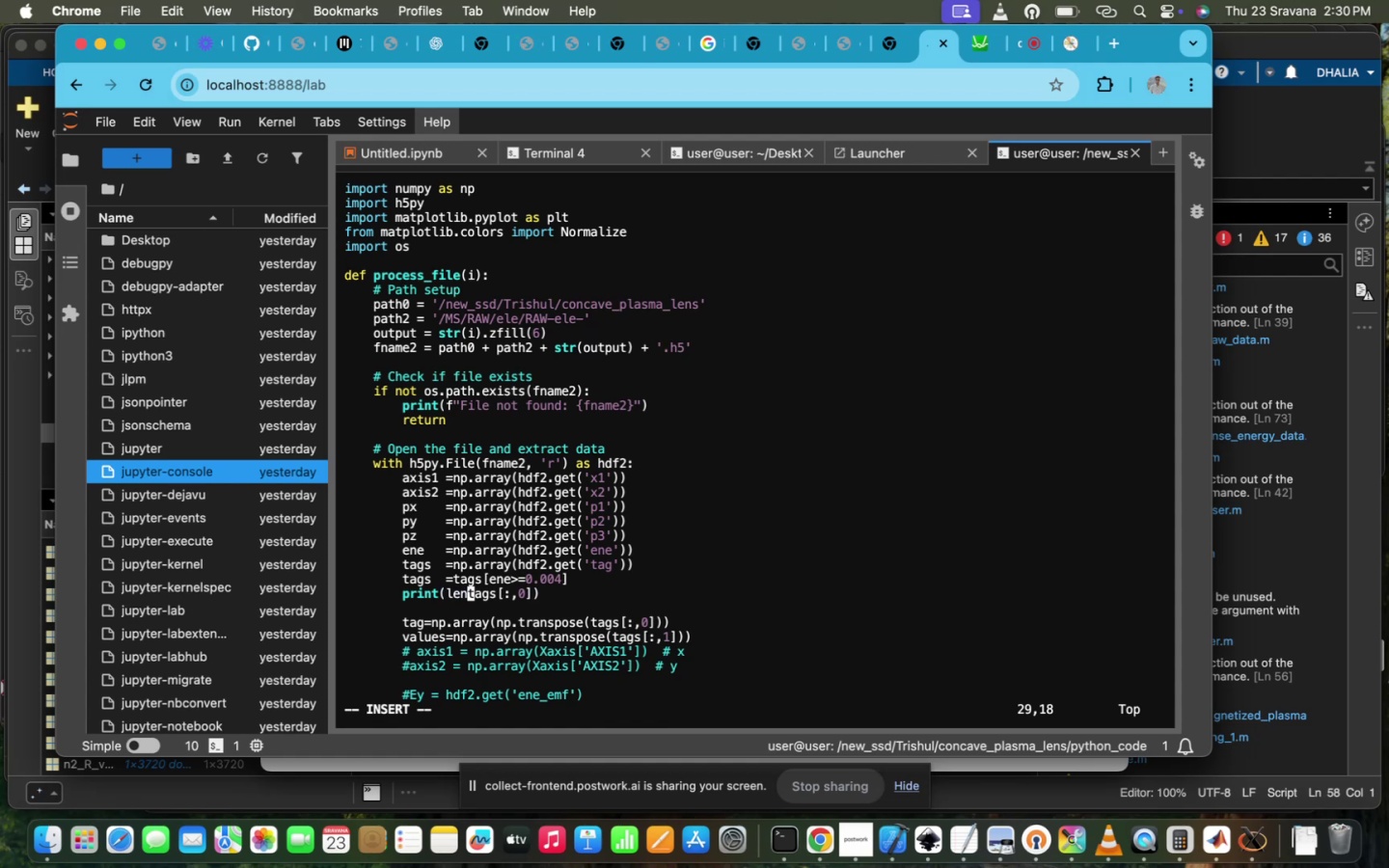 
key(ArrowRight)
 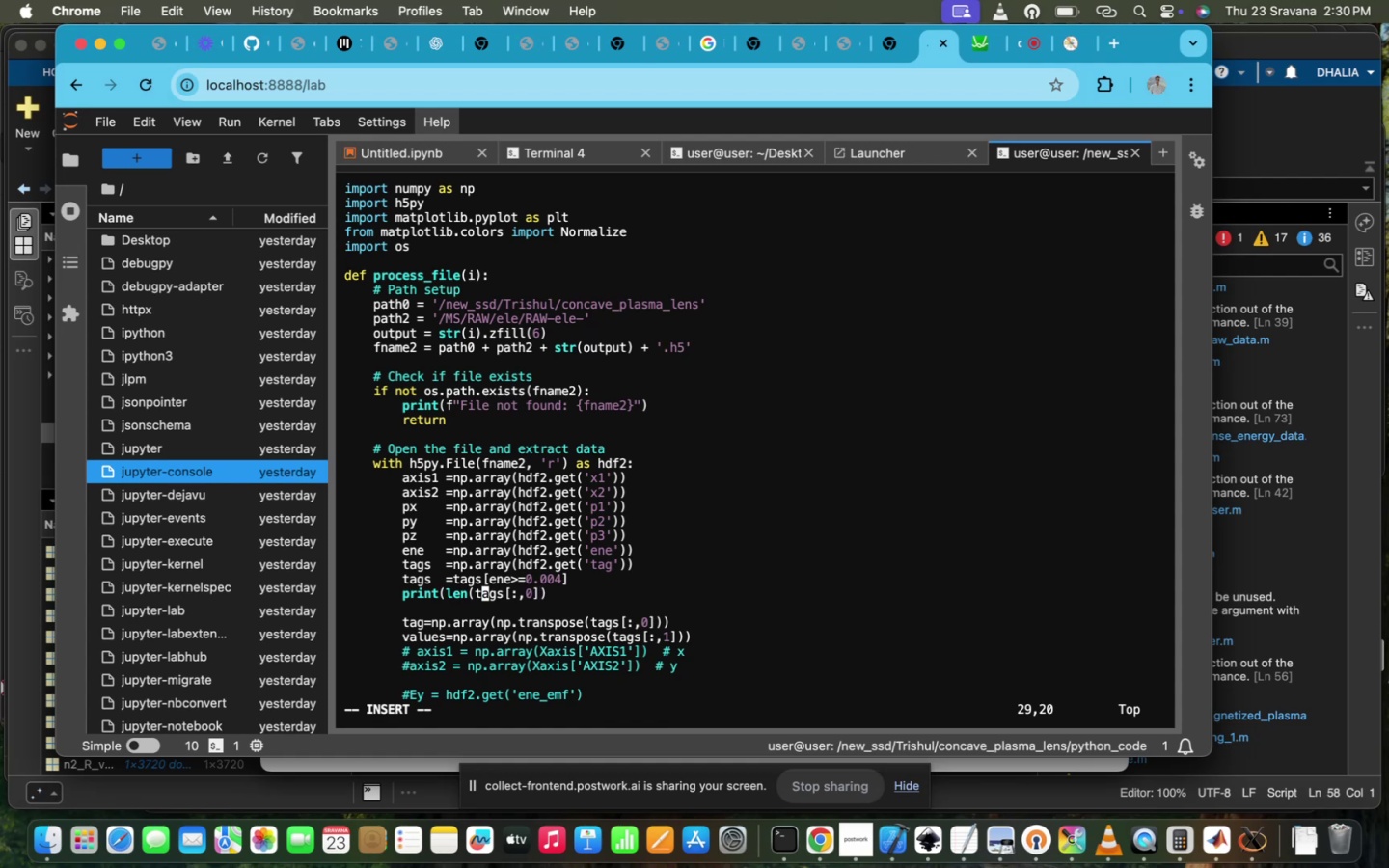 
key(ArrowRight)
 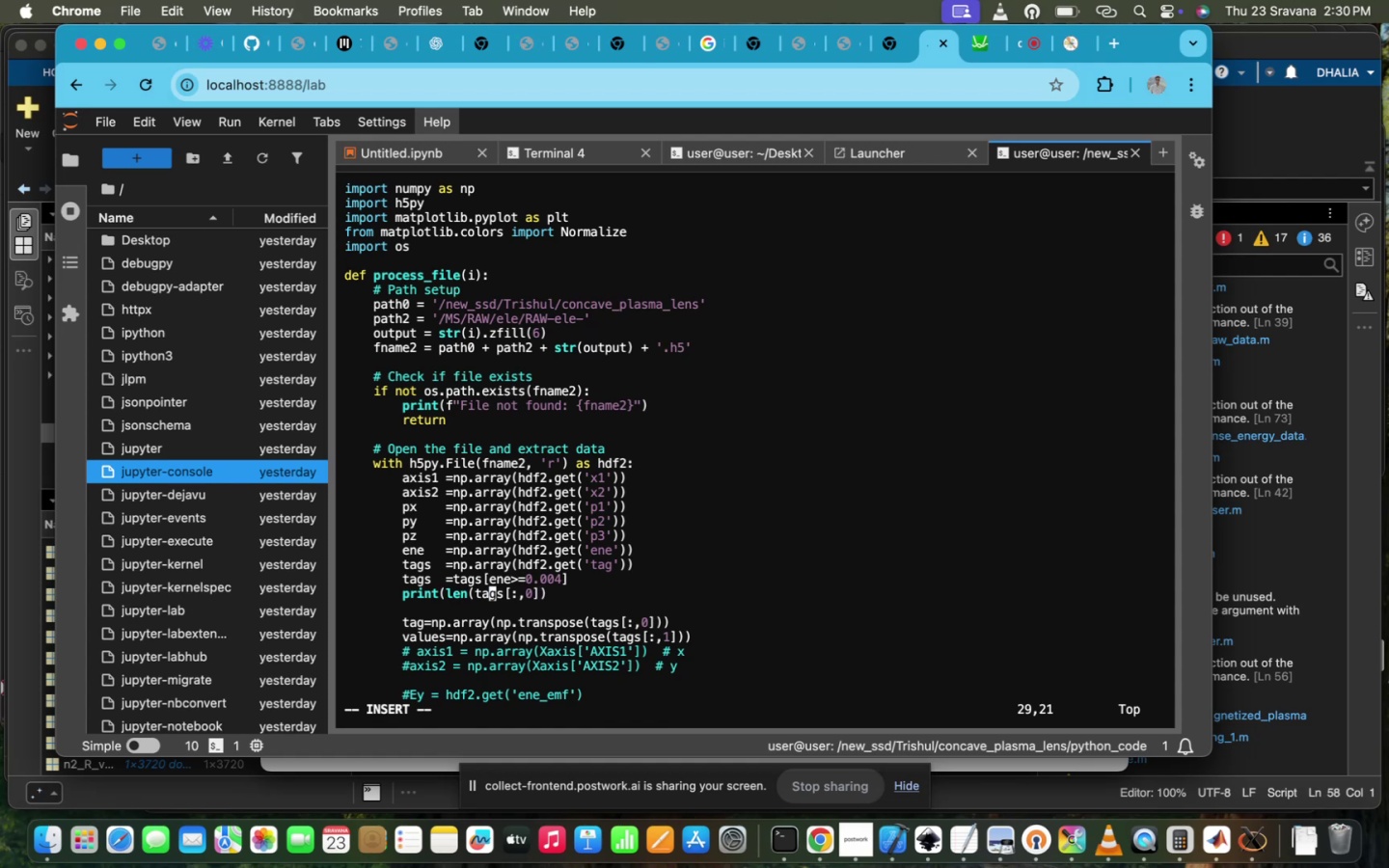 
key(ArrowRight)
 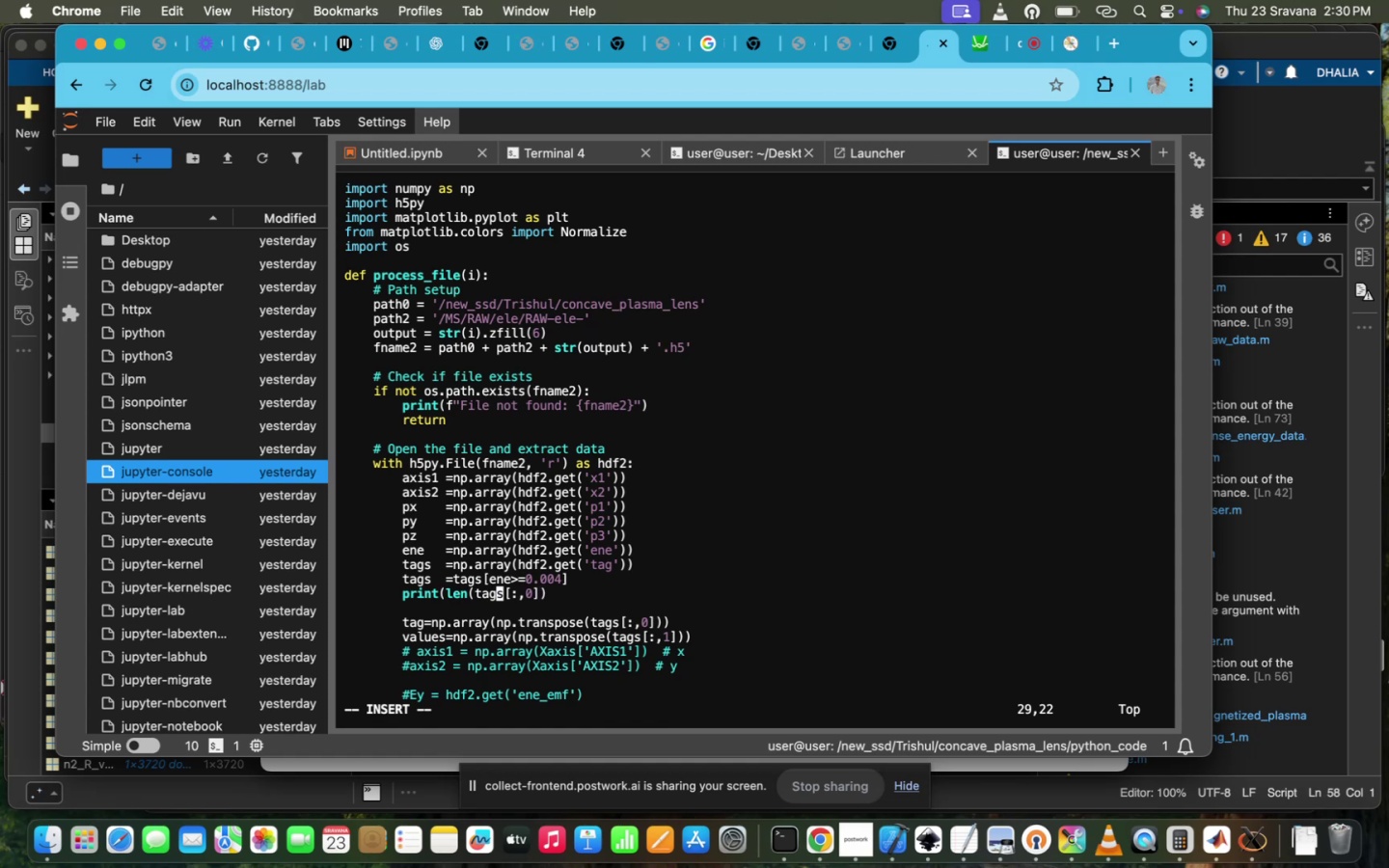 
key(ArrowRight)
 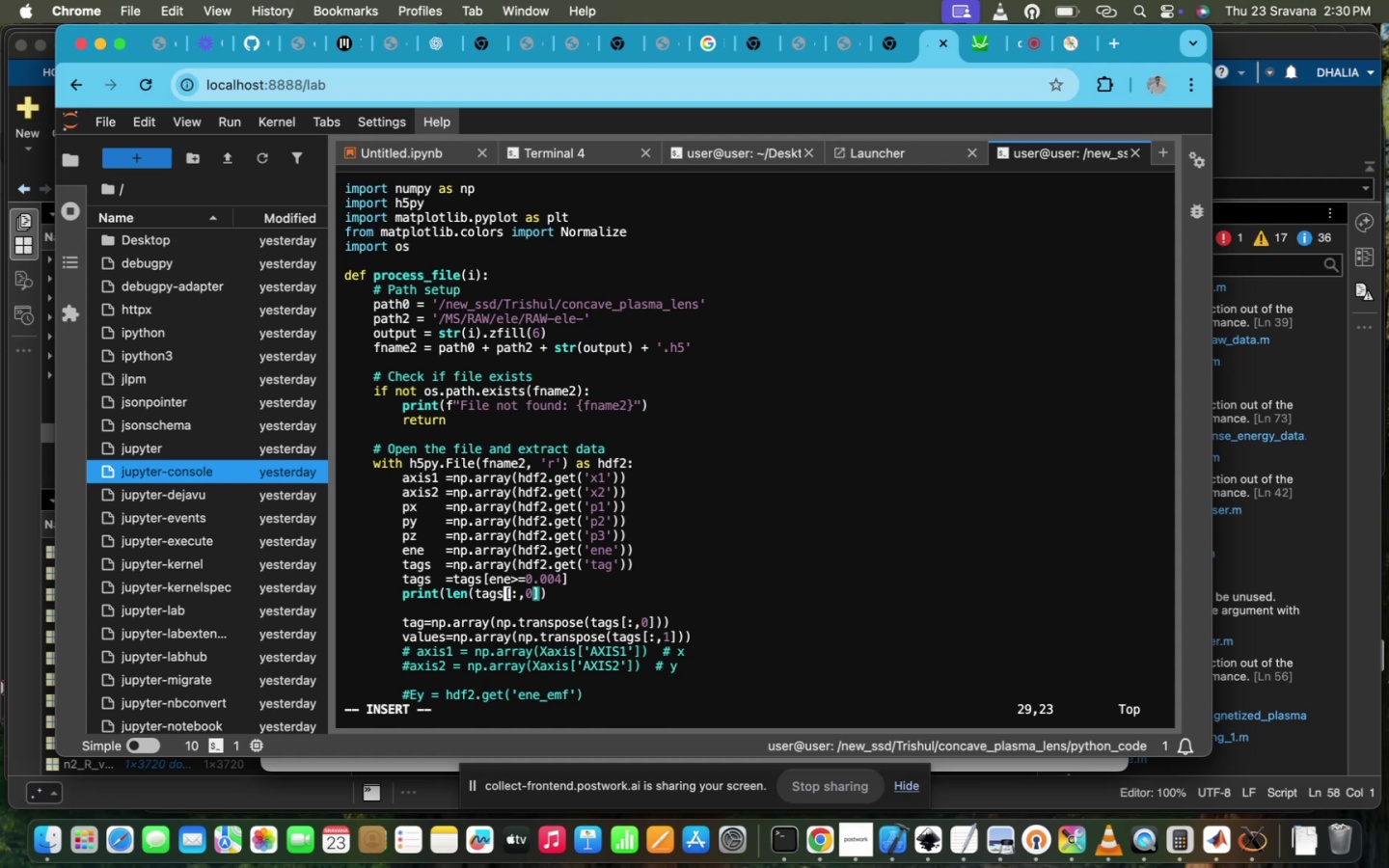 
key(ArrowRight)
 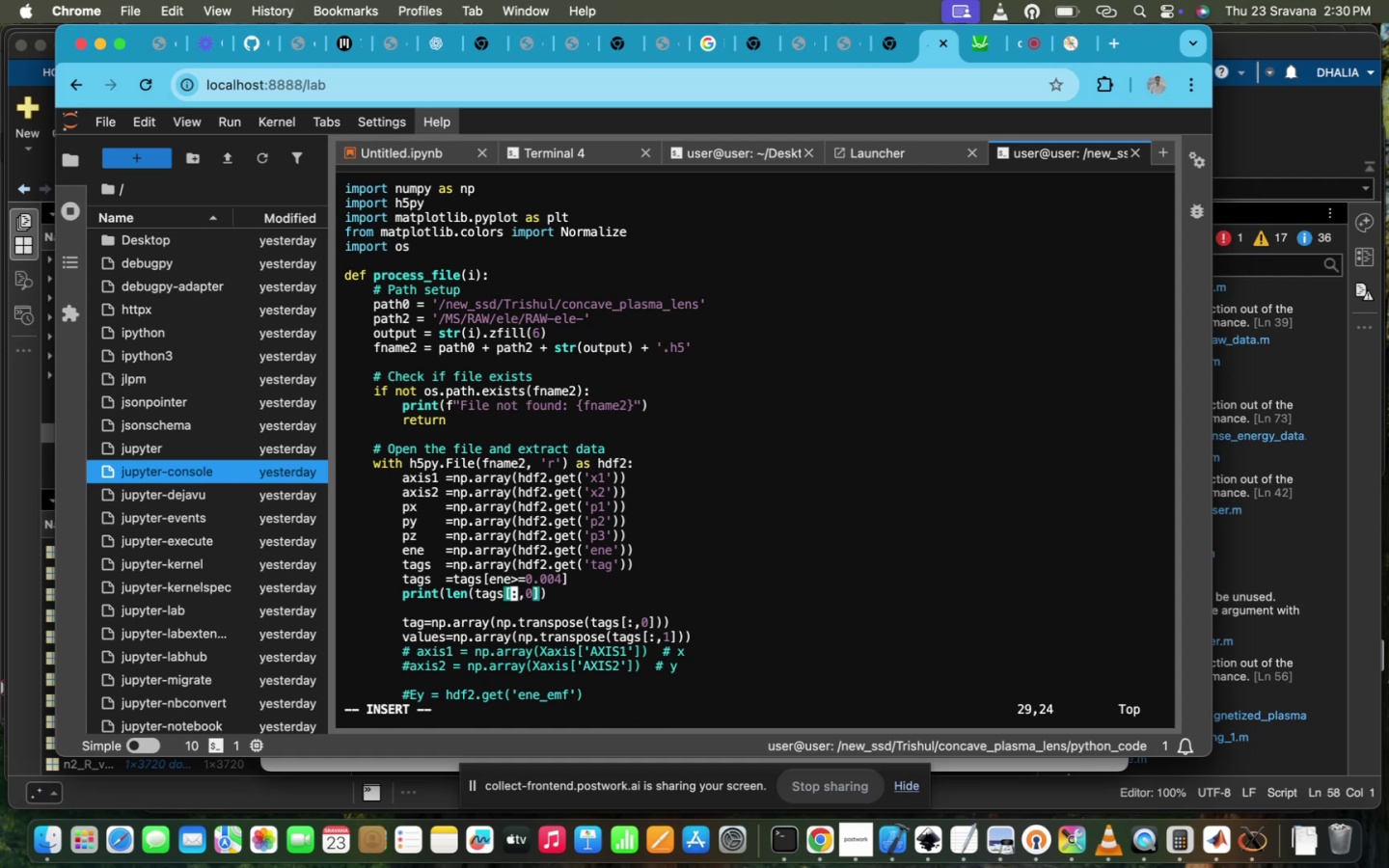 
key(ArrowRight)
 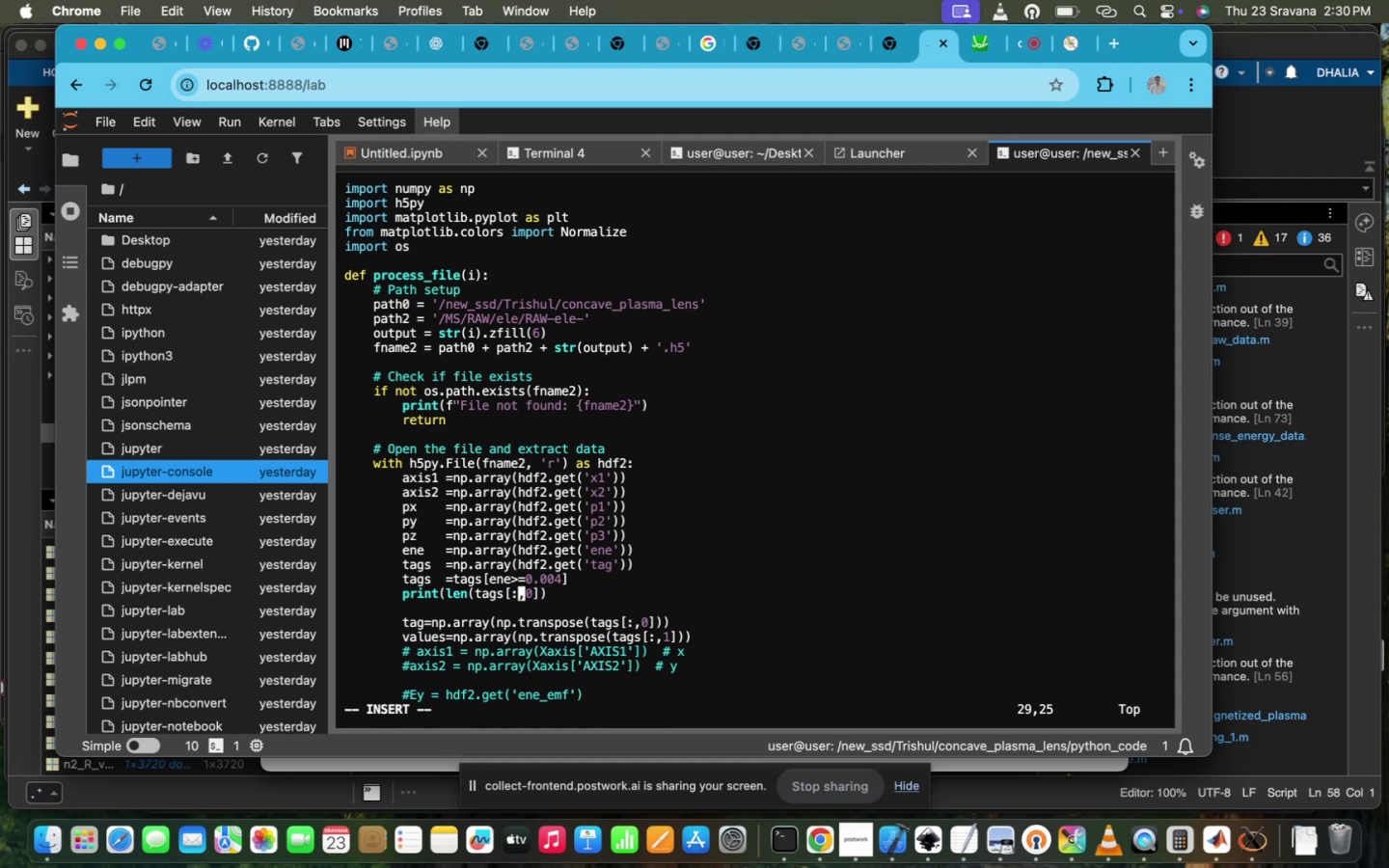 
key(ArrowRight)
 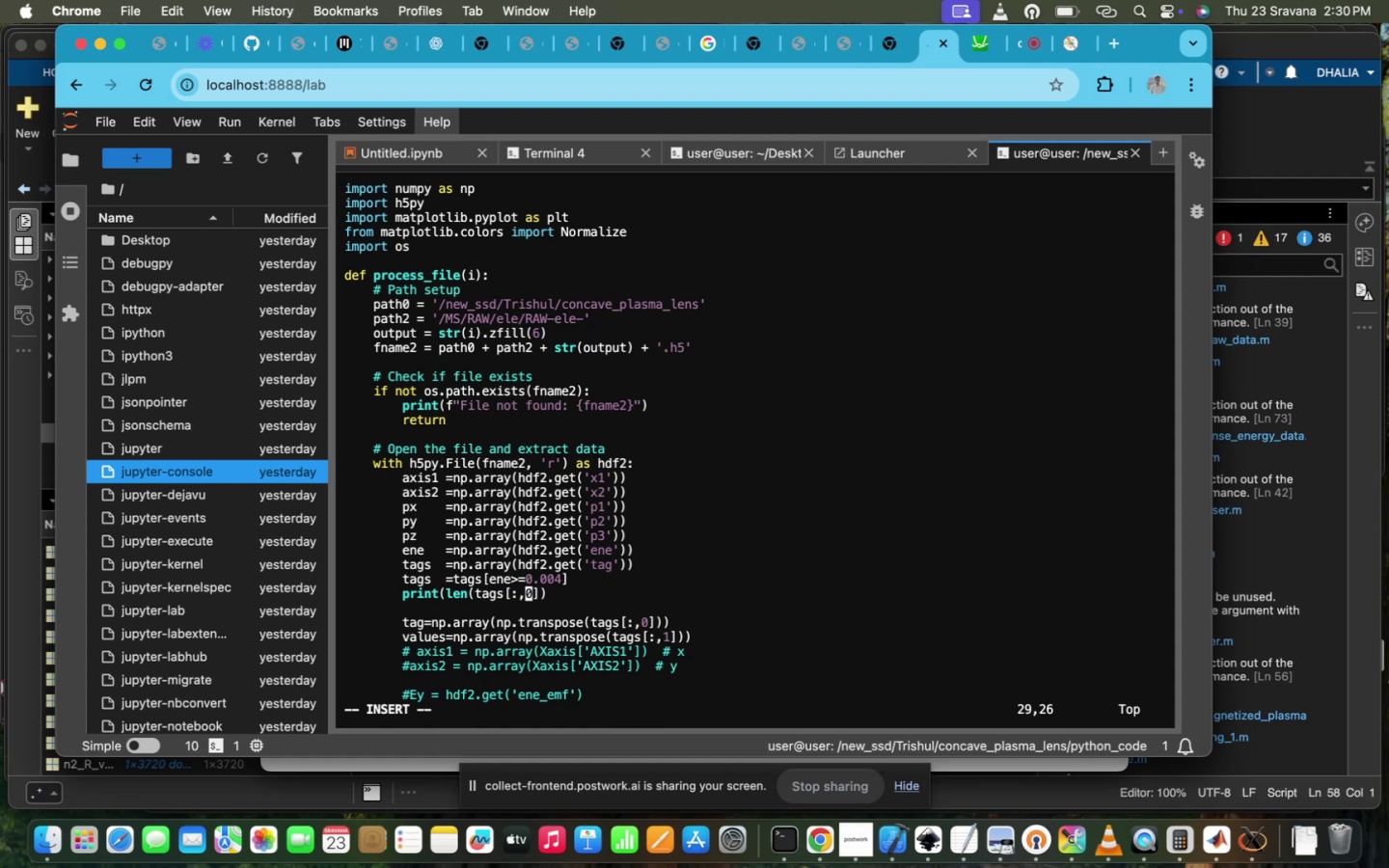 
key(ArrowRight)
 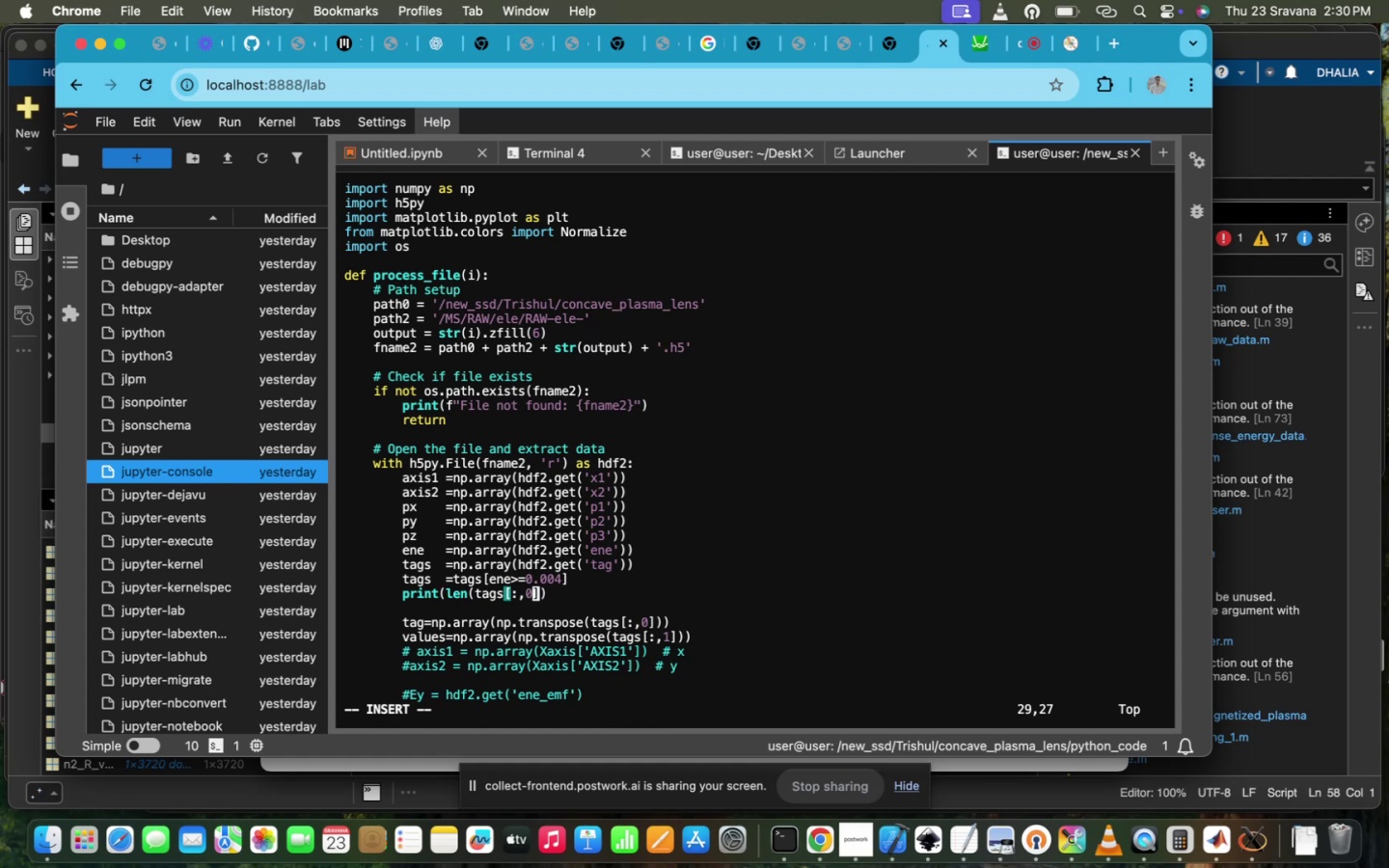 
key(ArrowRight)
 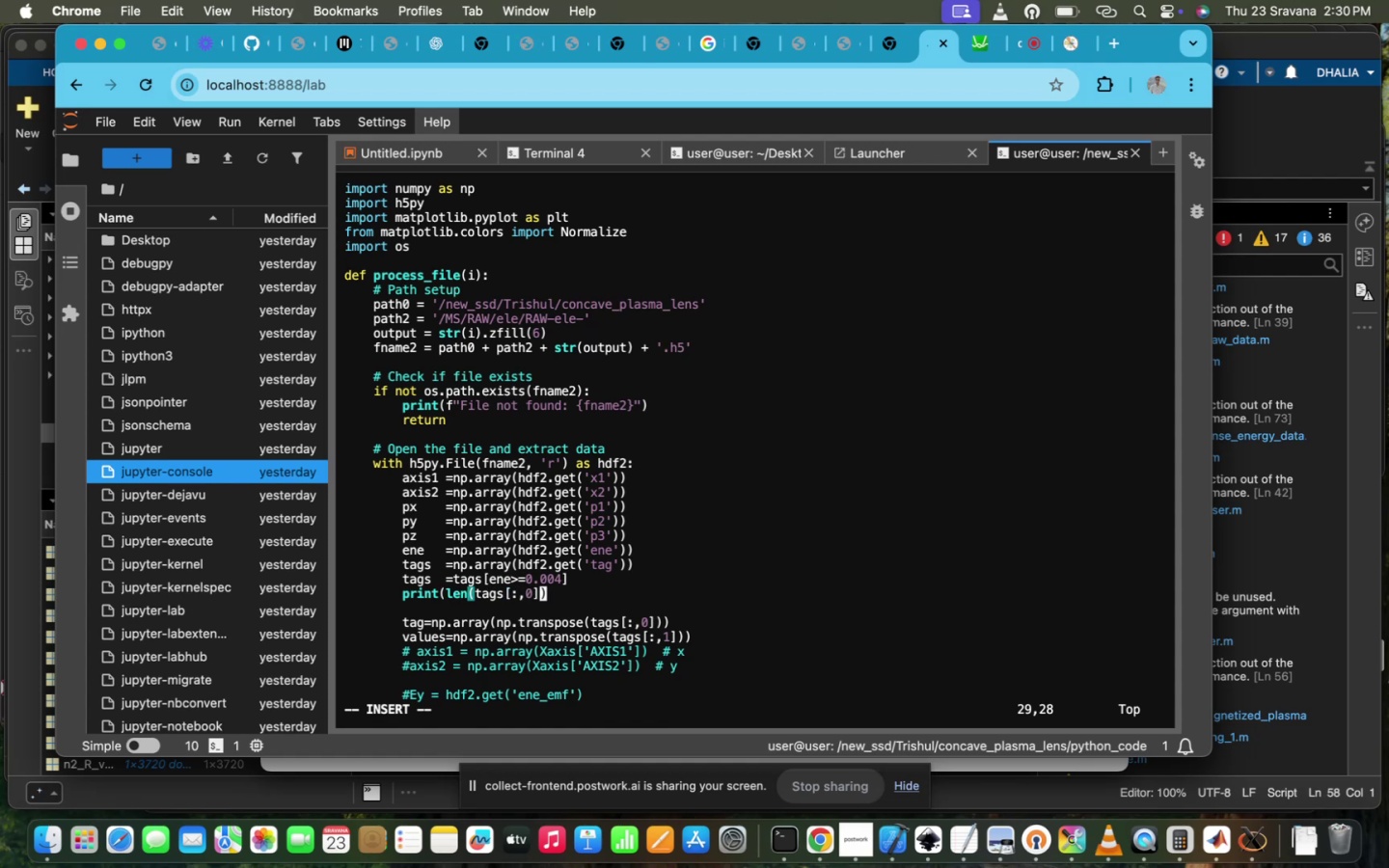 
type())
key(Escape)
type(:wq!)
 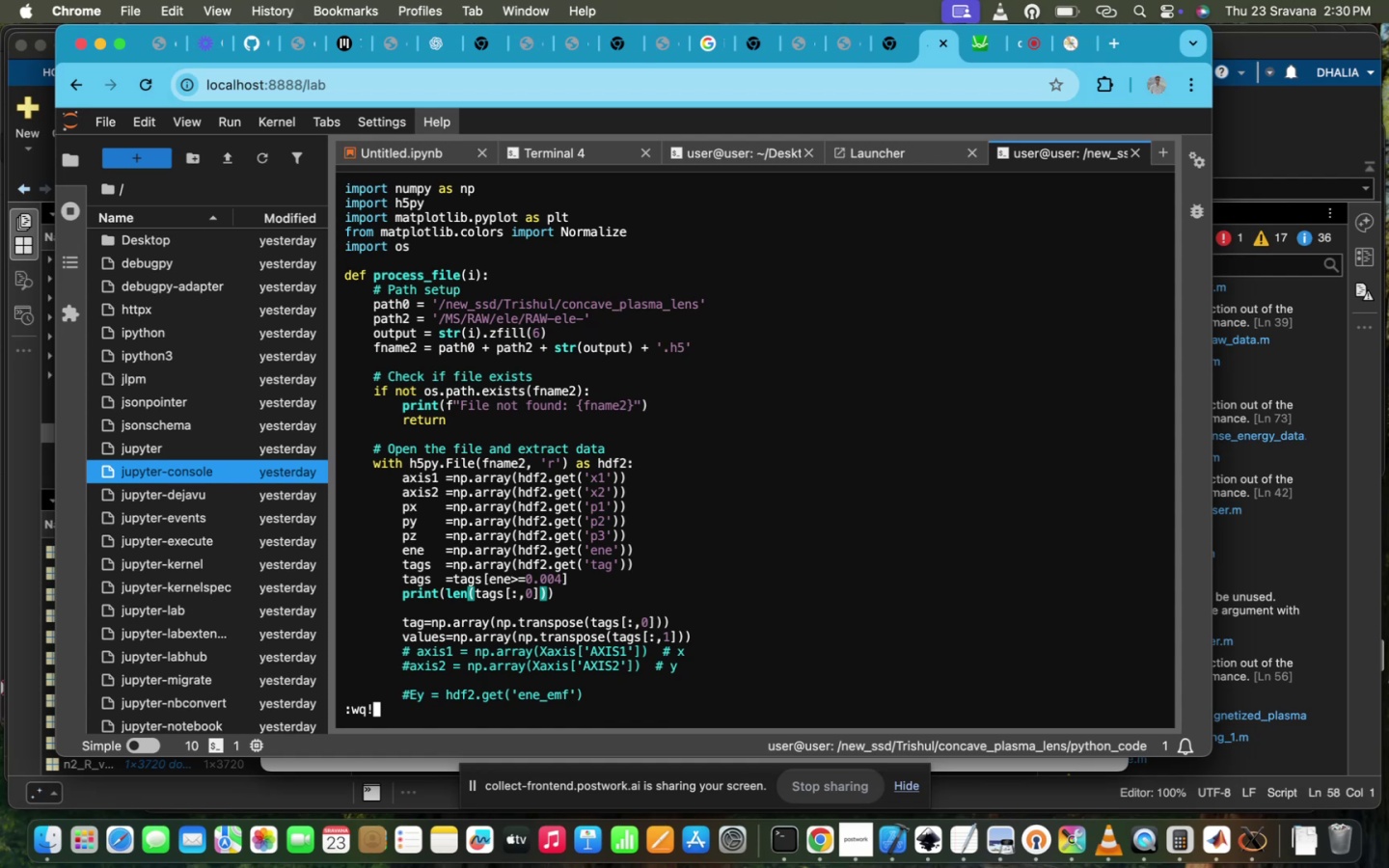 
 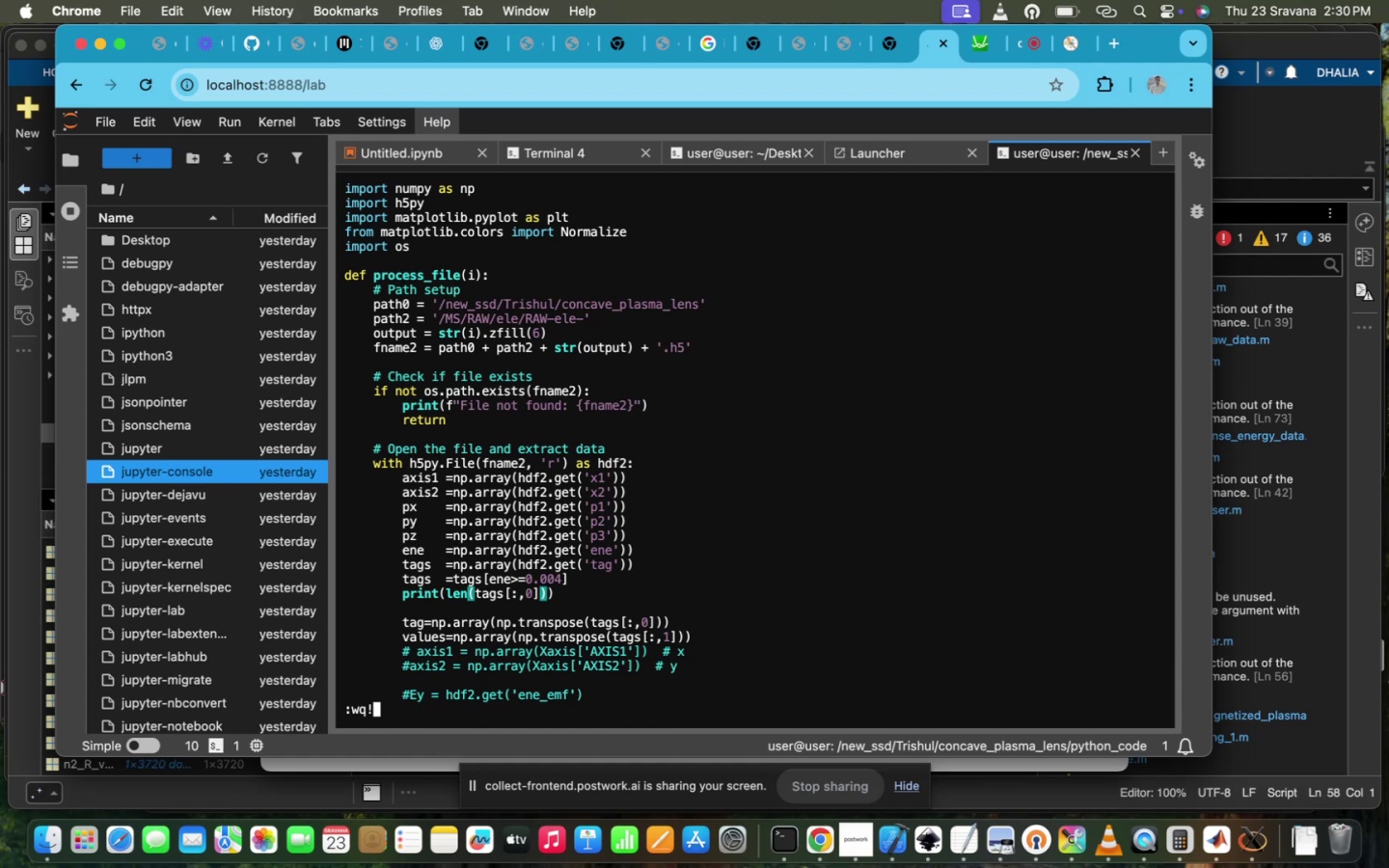 
key(Enter)
 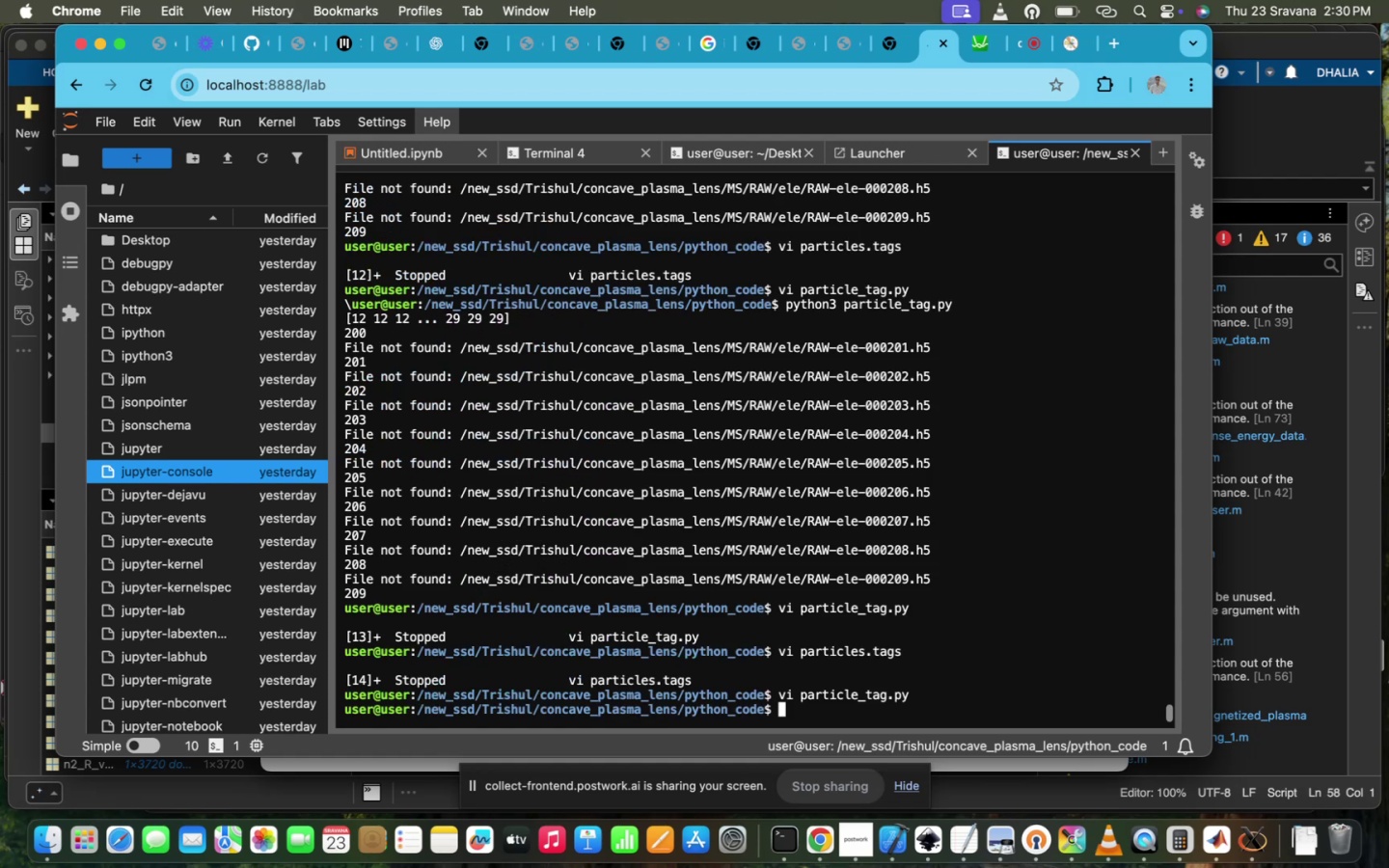 
key(Enter)
 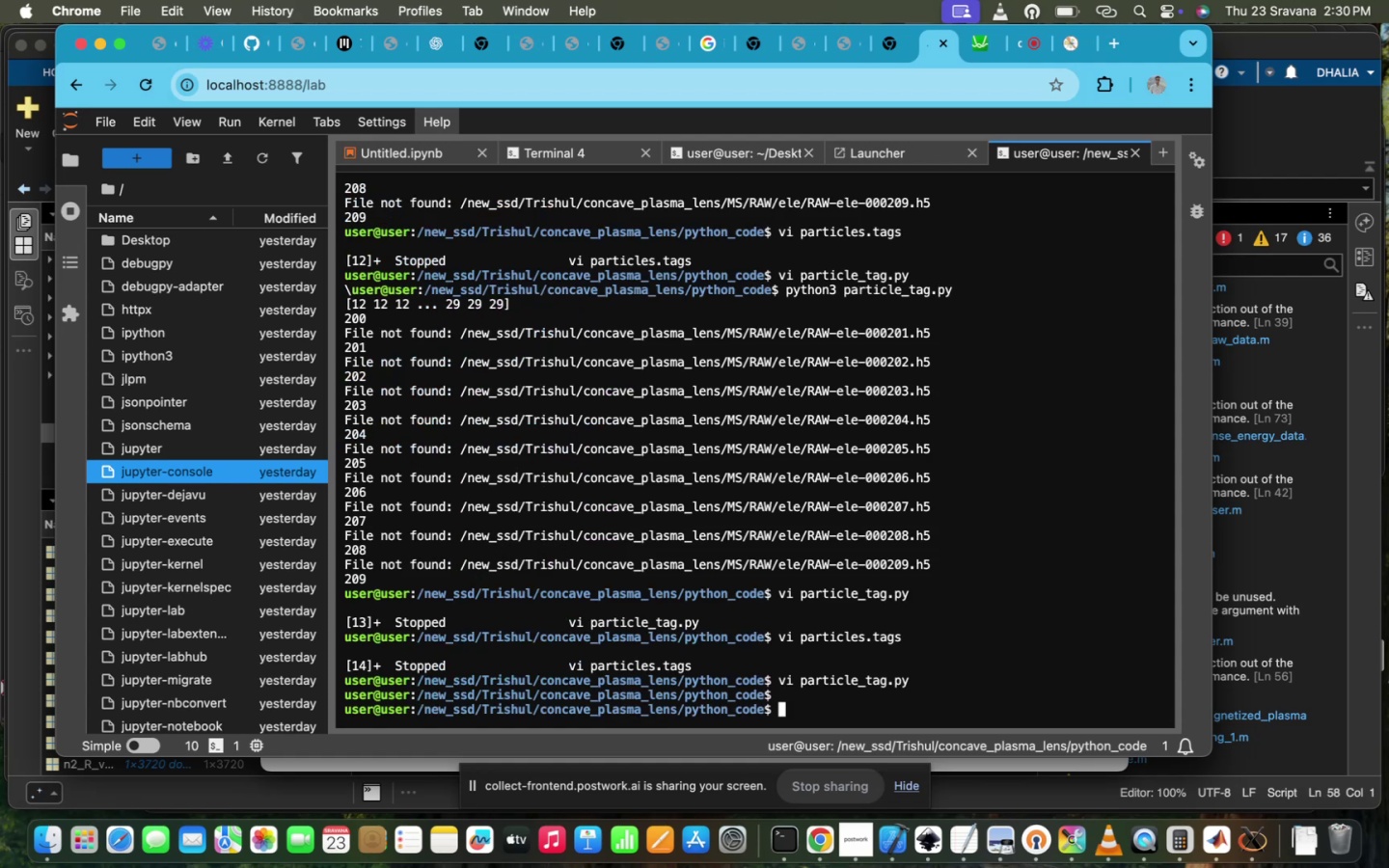 
key(ArrowUp)
 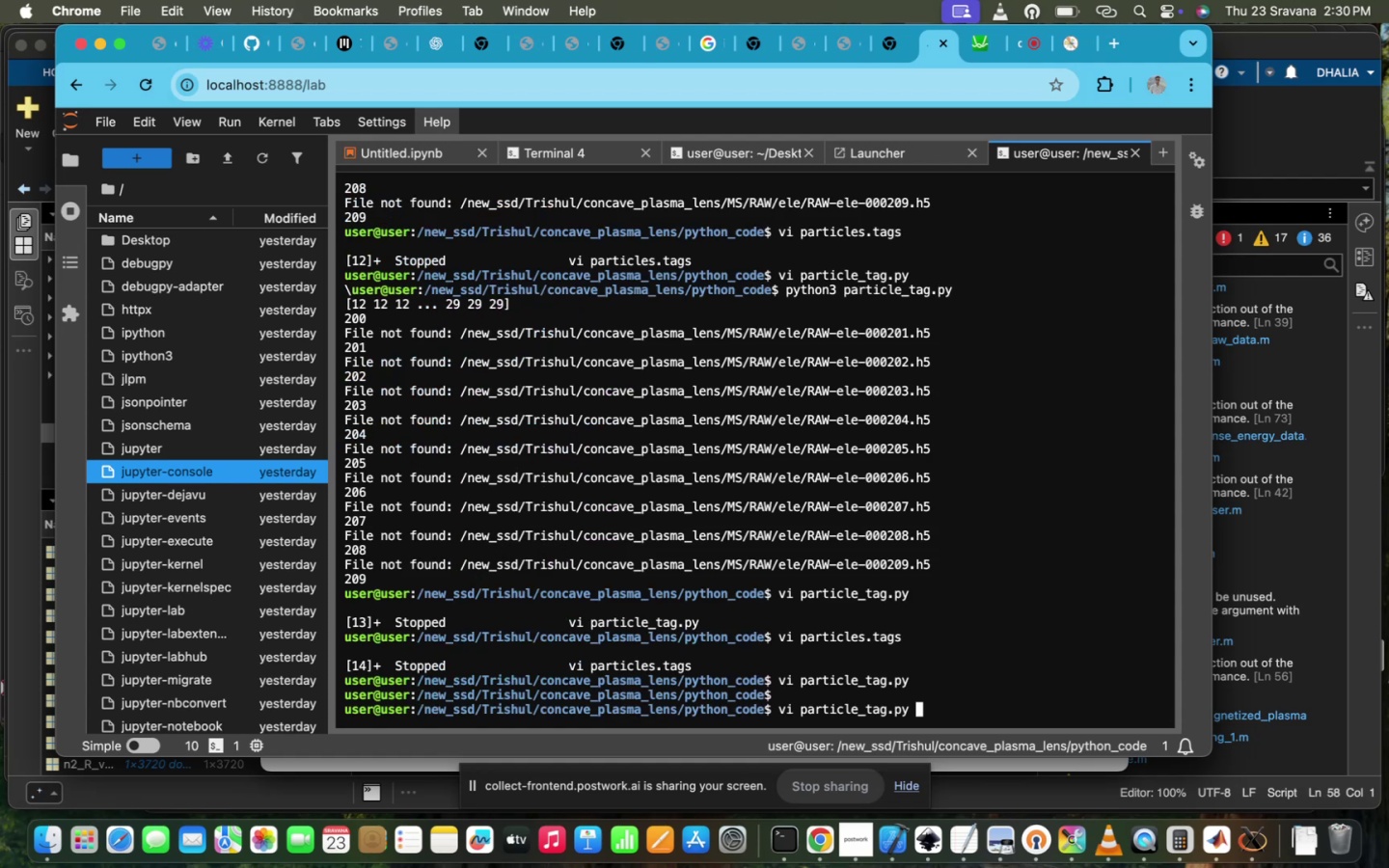 
key(ArrowUp)
 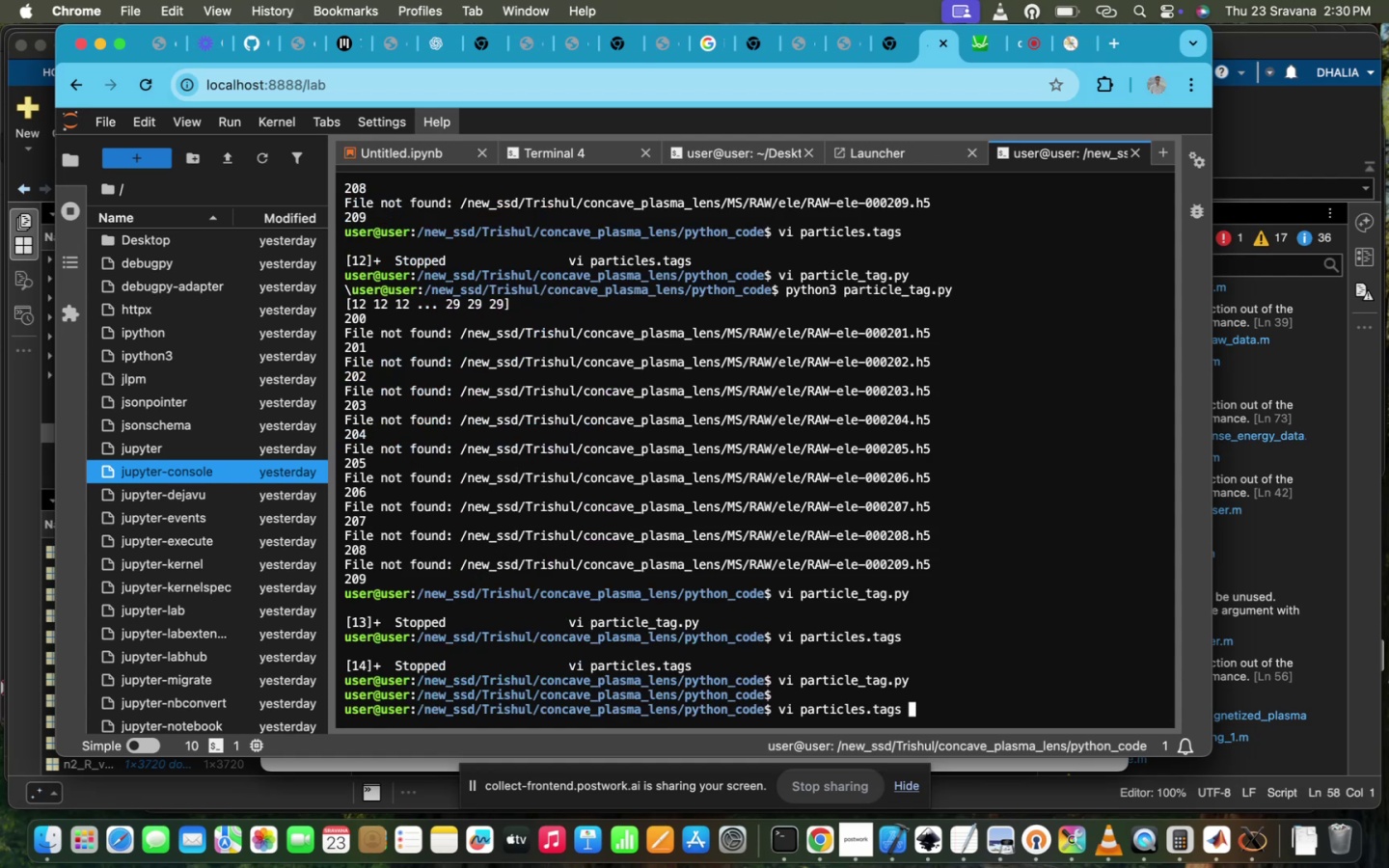 
key(ArrowUp)
 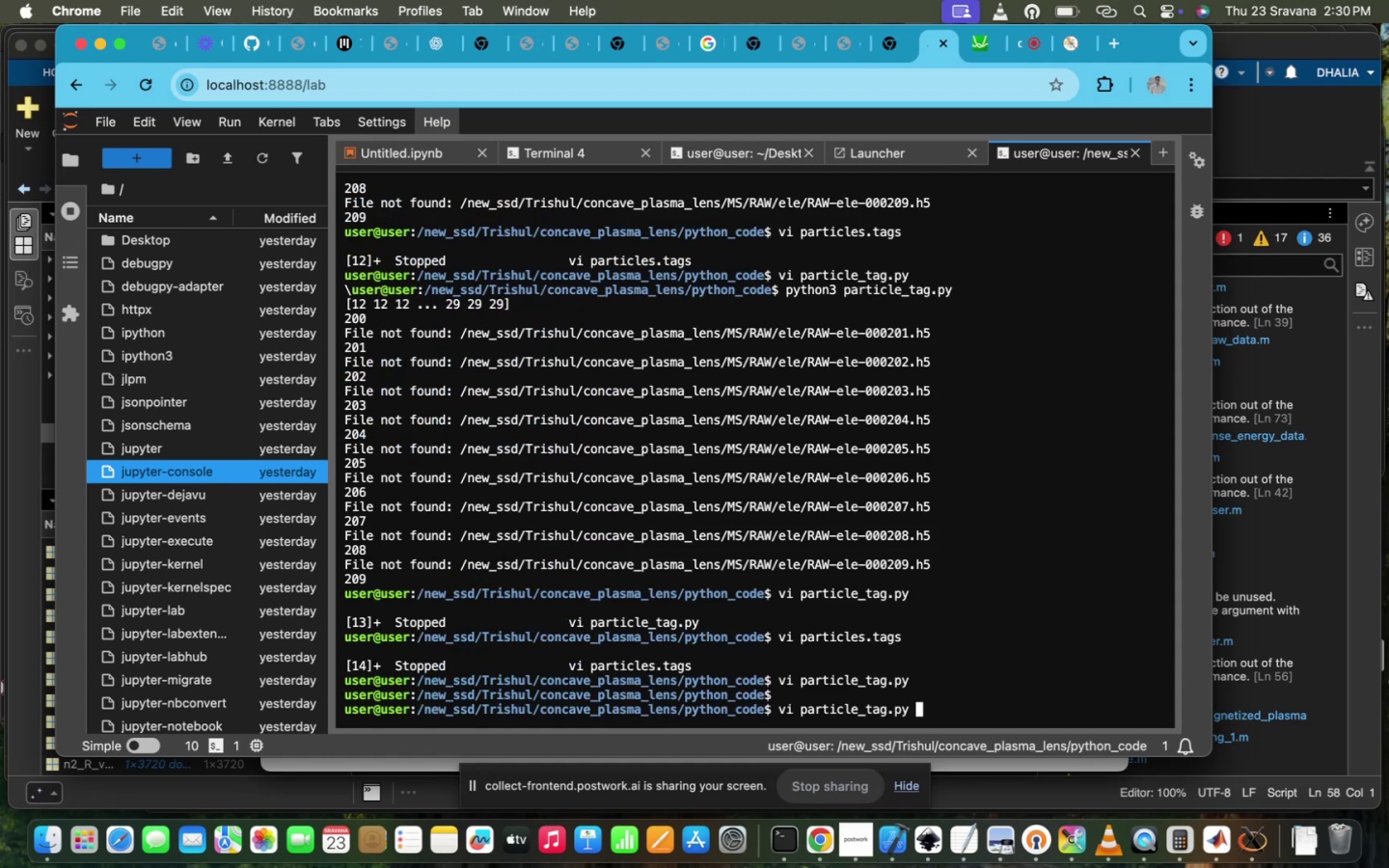 
key(ArrowUp)
 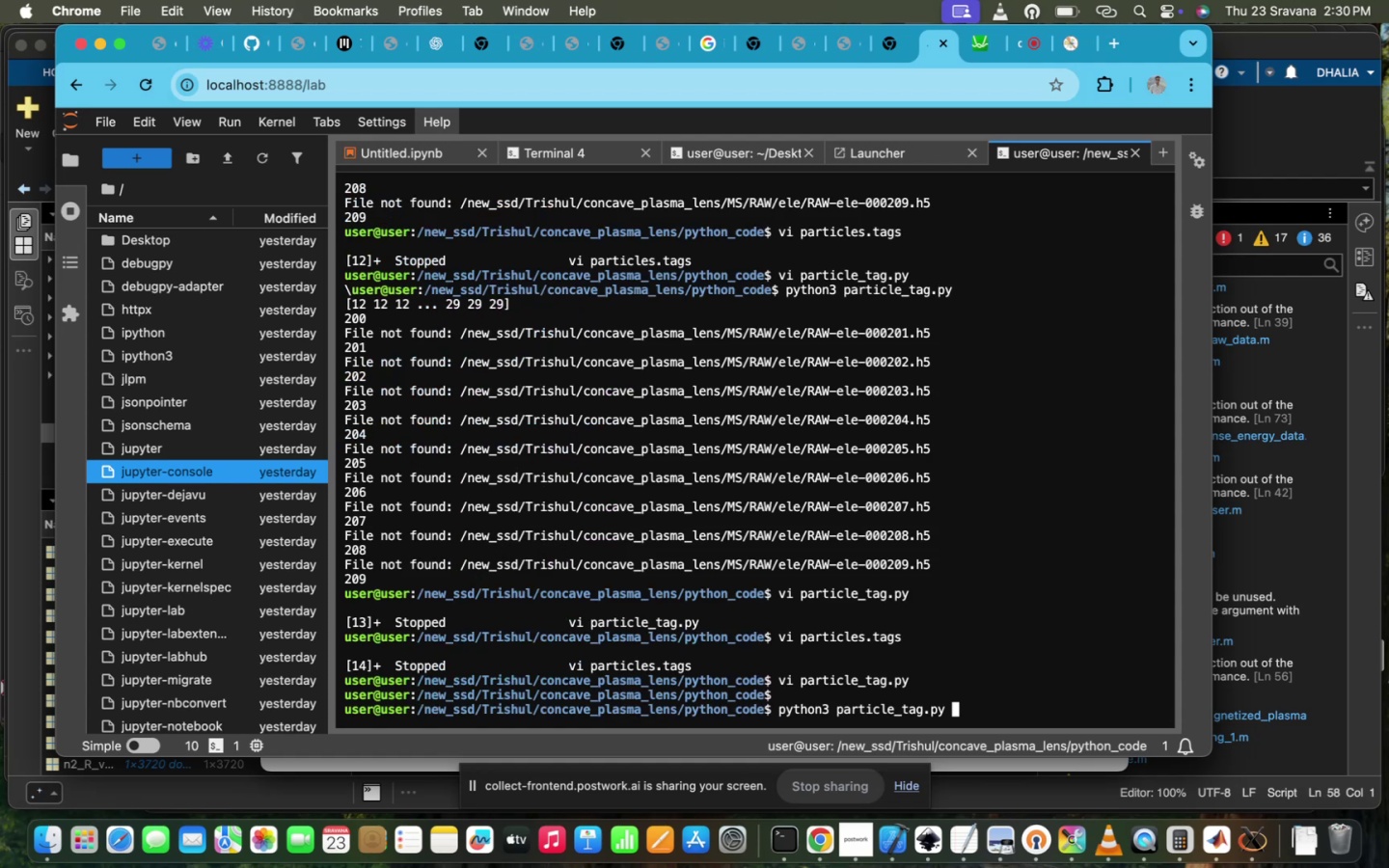 
key(Enter)
 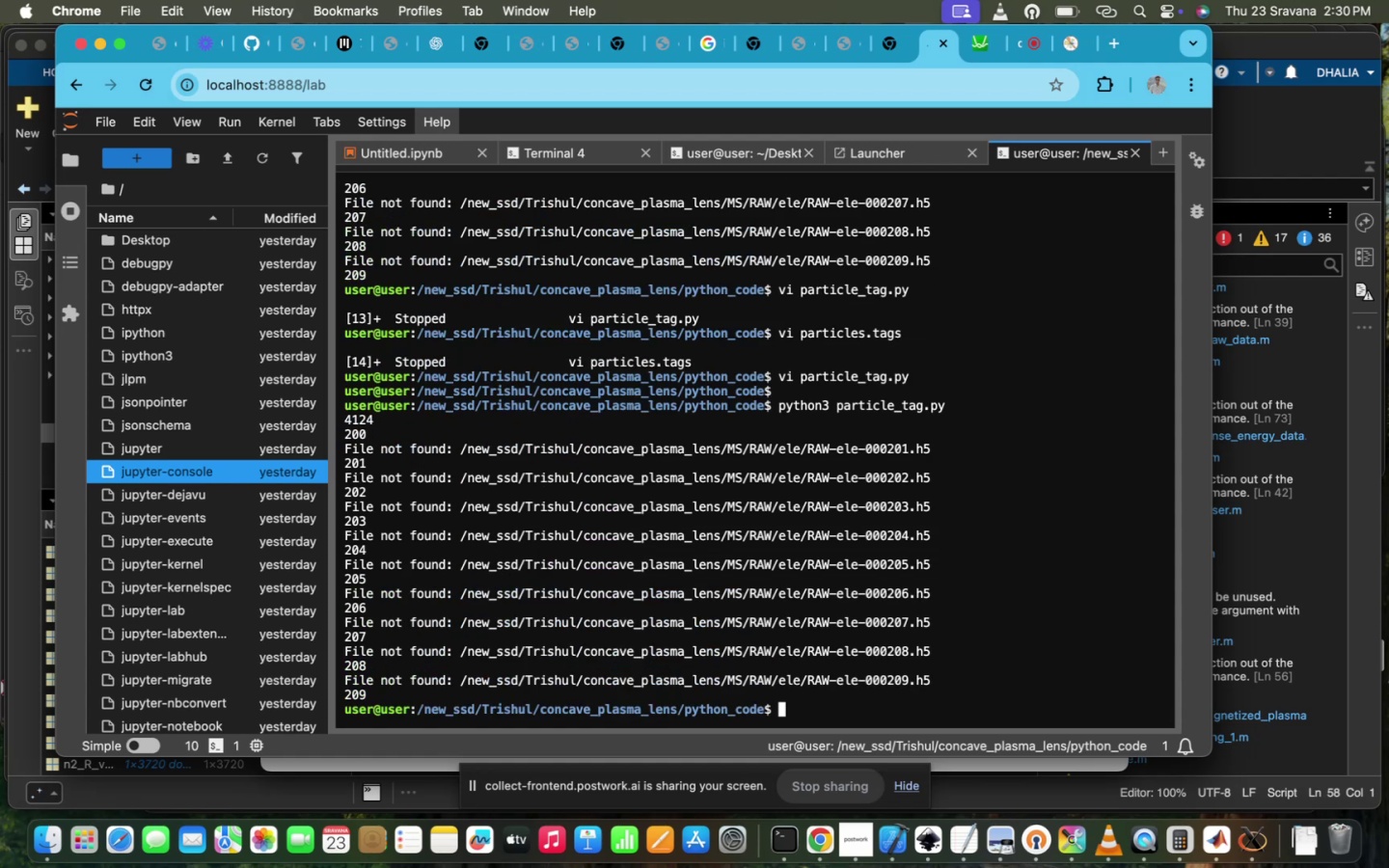 
key(ArrowUp)
 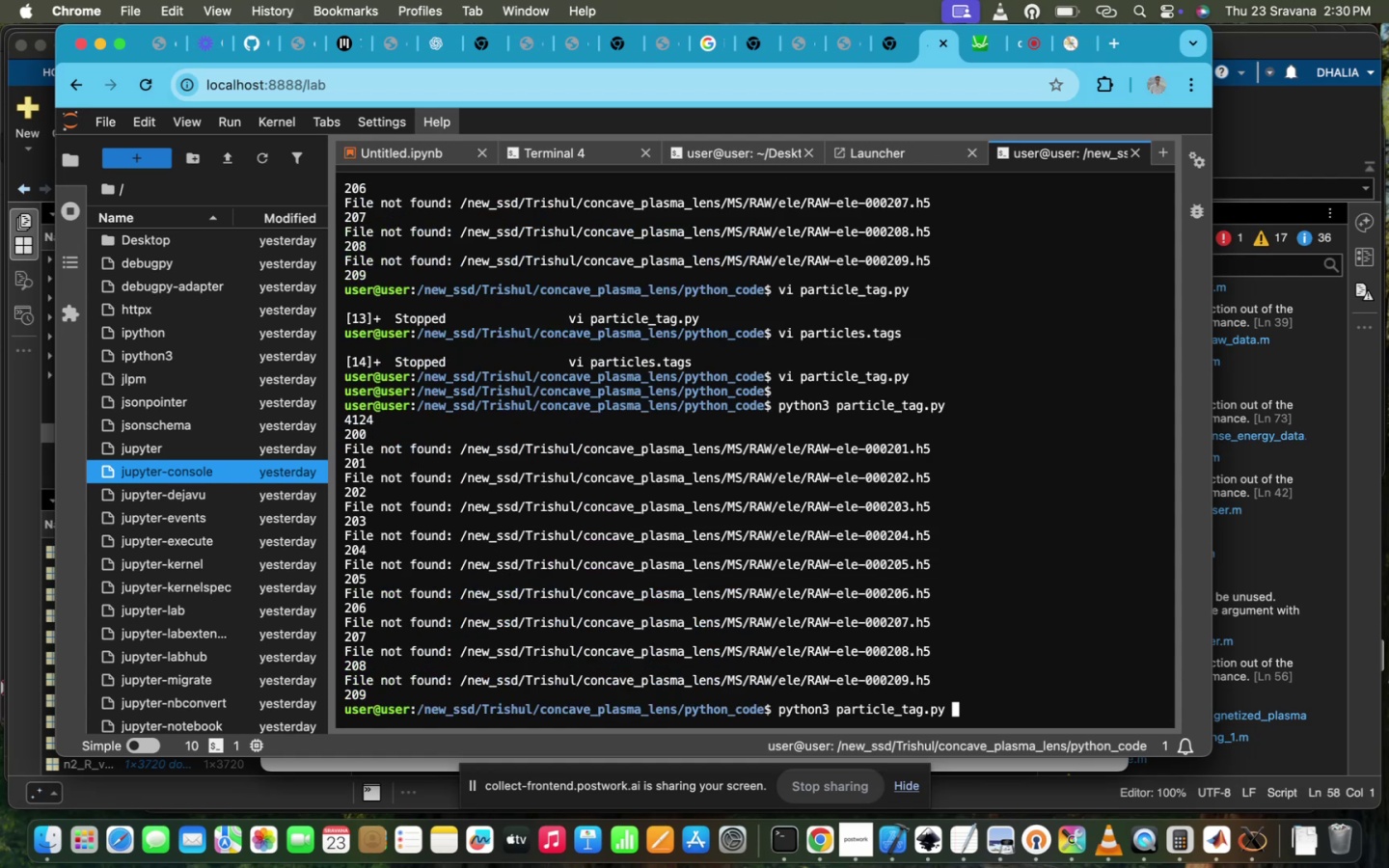 
key(ArrowUp)
 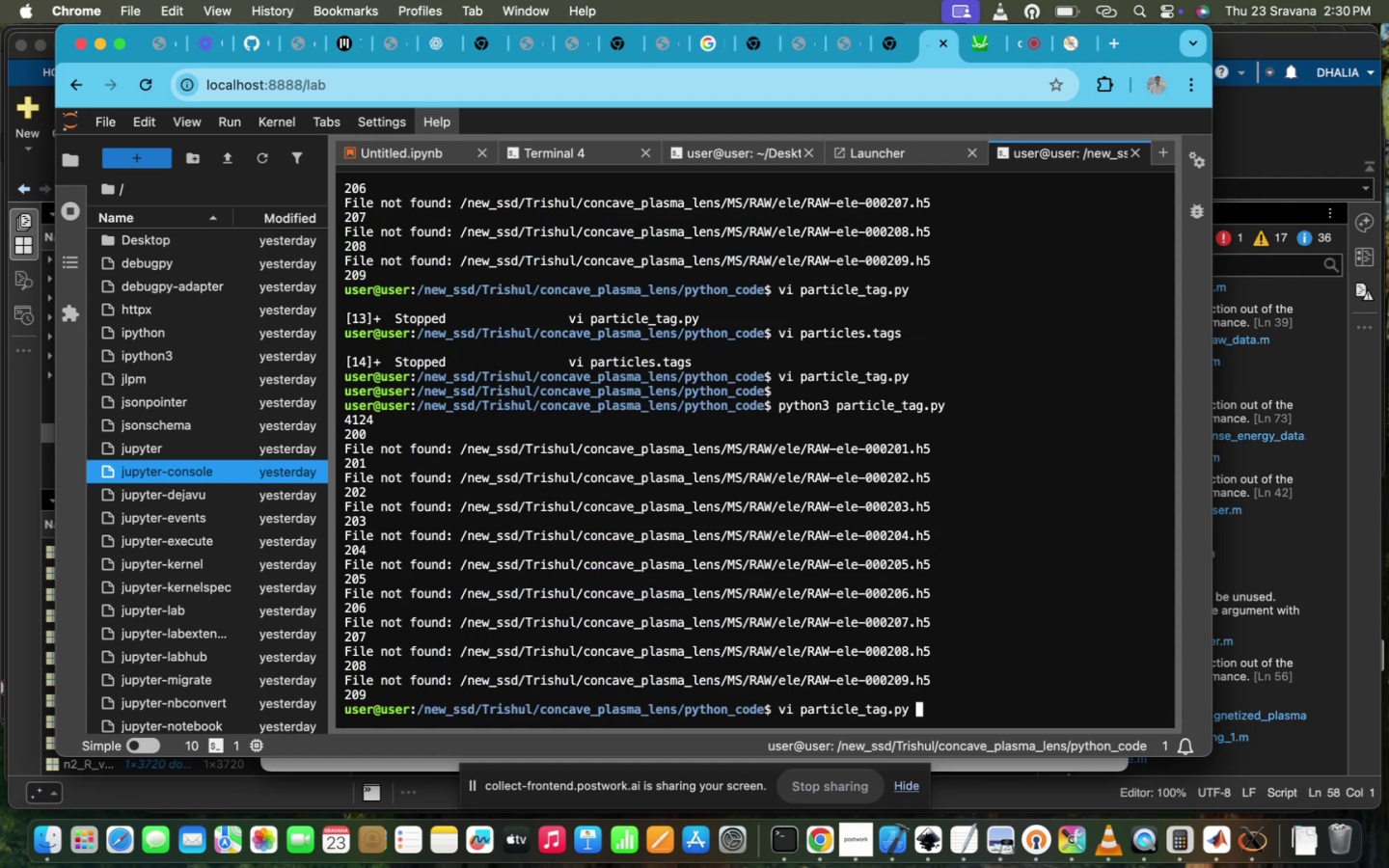 
hold_key(key=Enter, duration=0.35)
 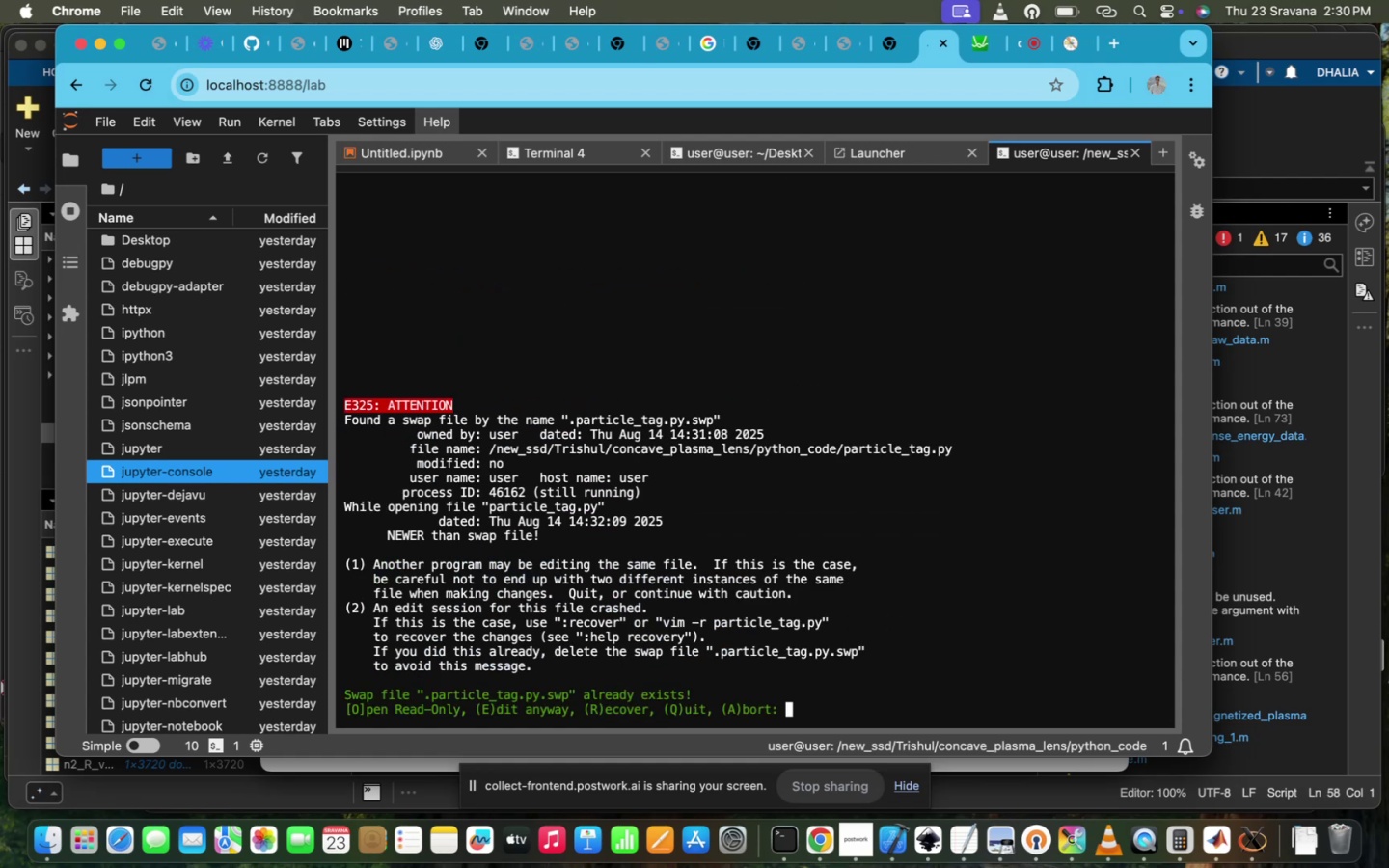 
key(Enter)
 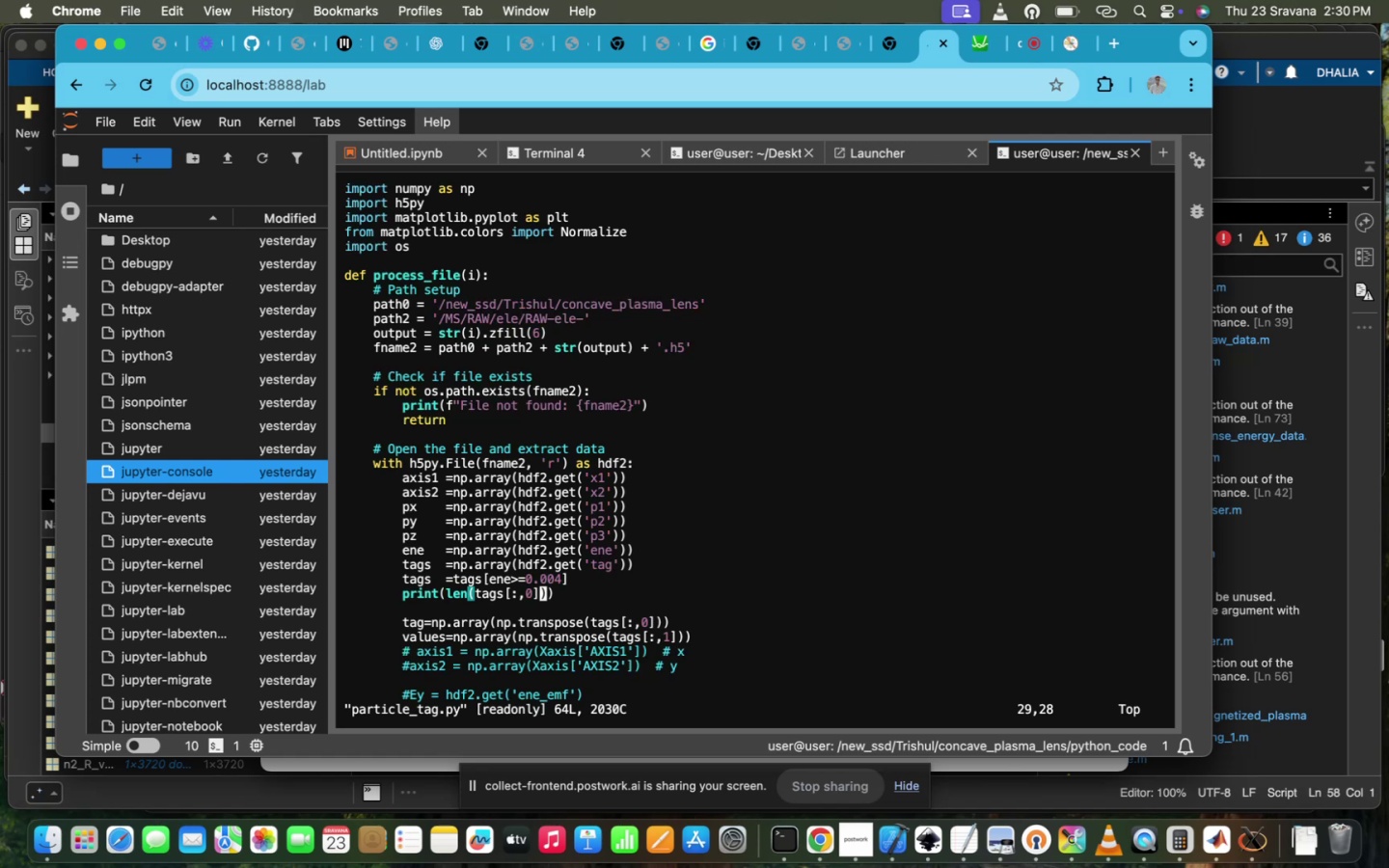 
key(ArrowUp)
 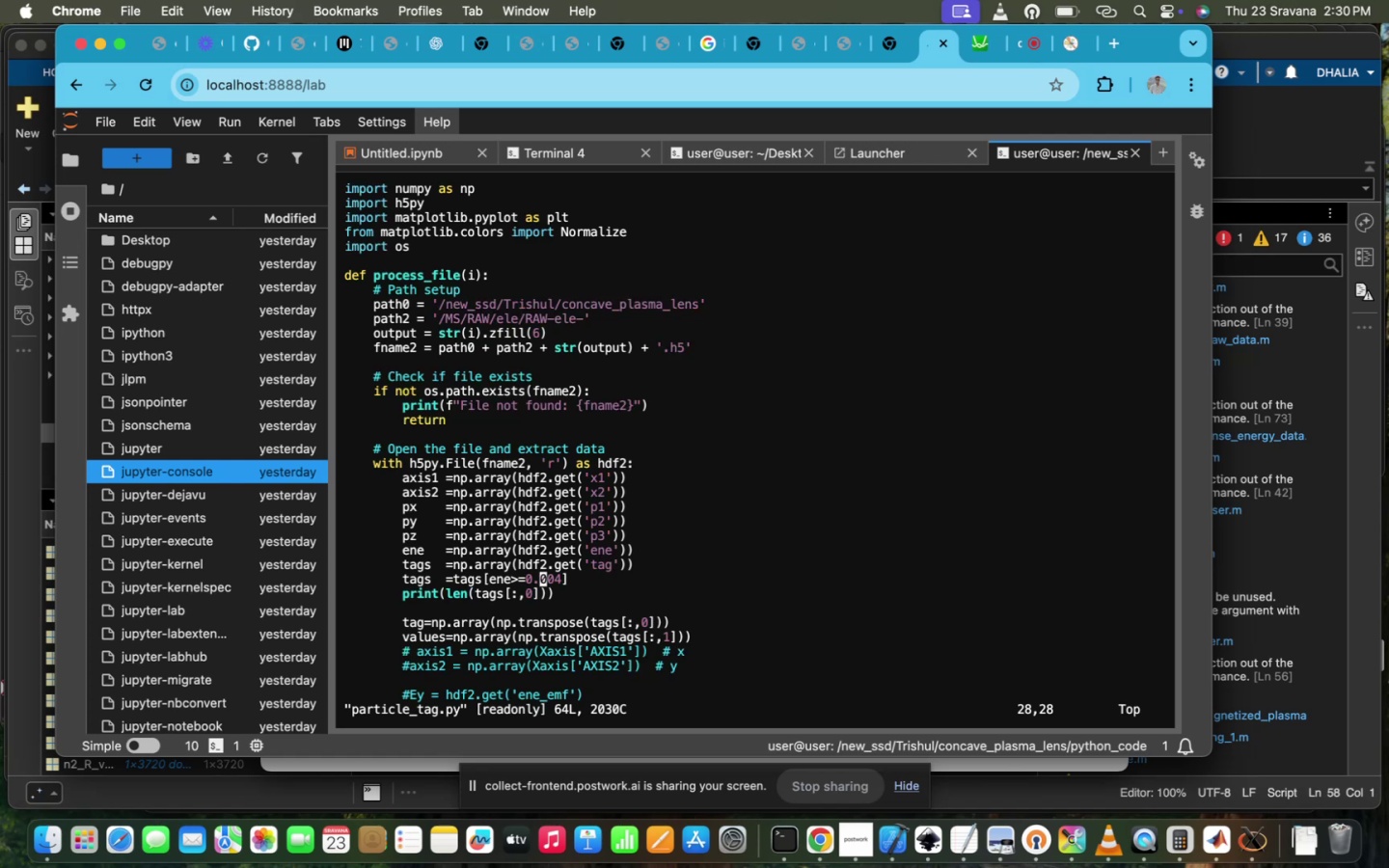 
key(ArrowRight)
 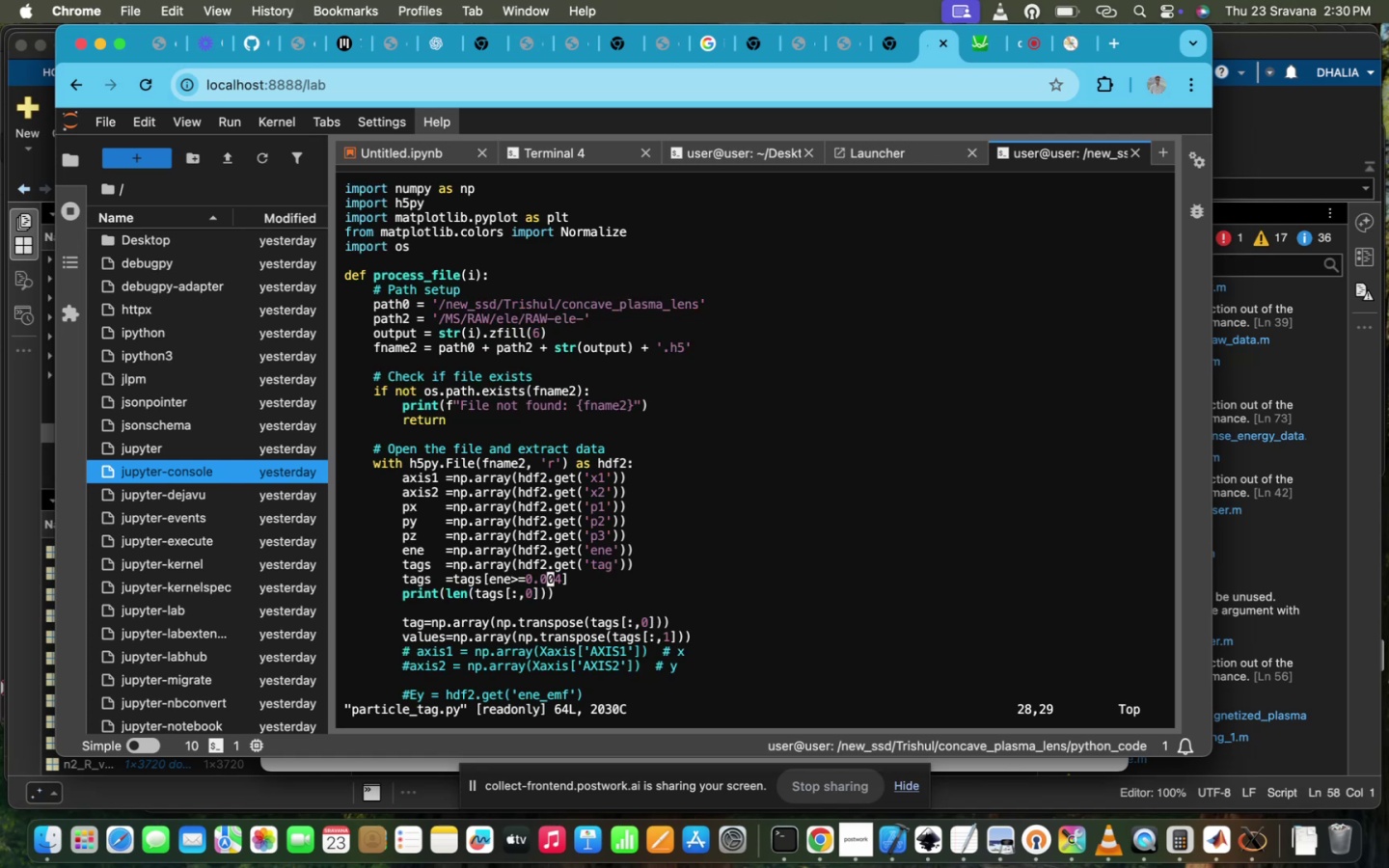 
key(ArrowRight)
 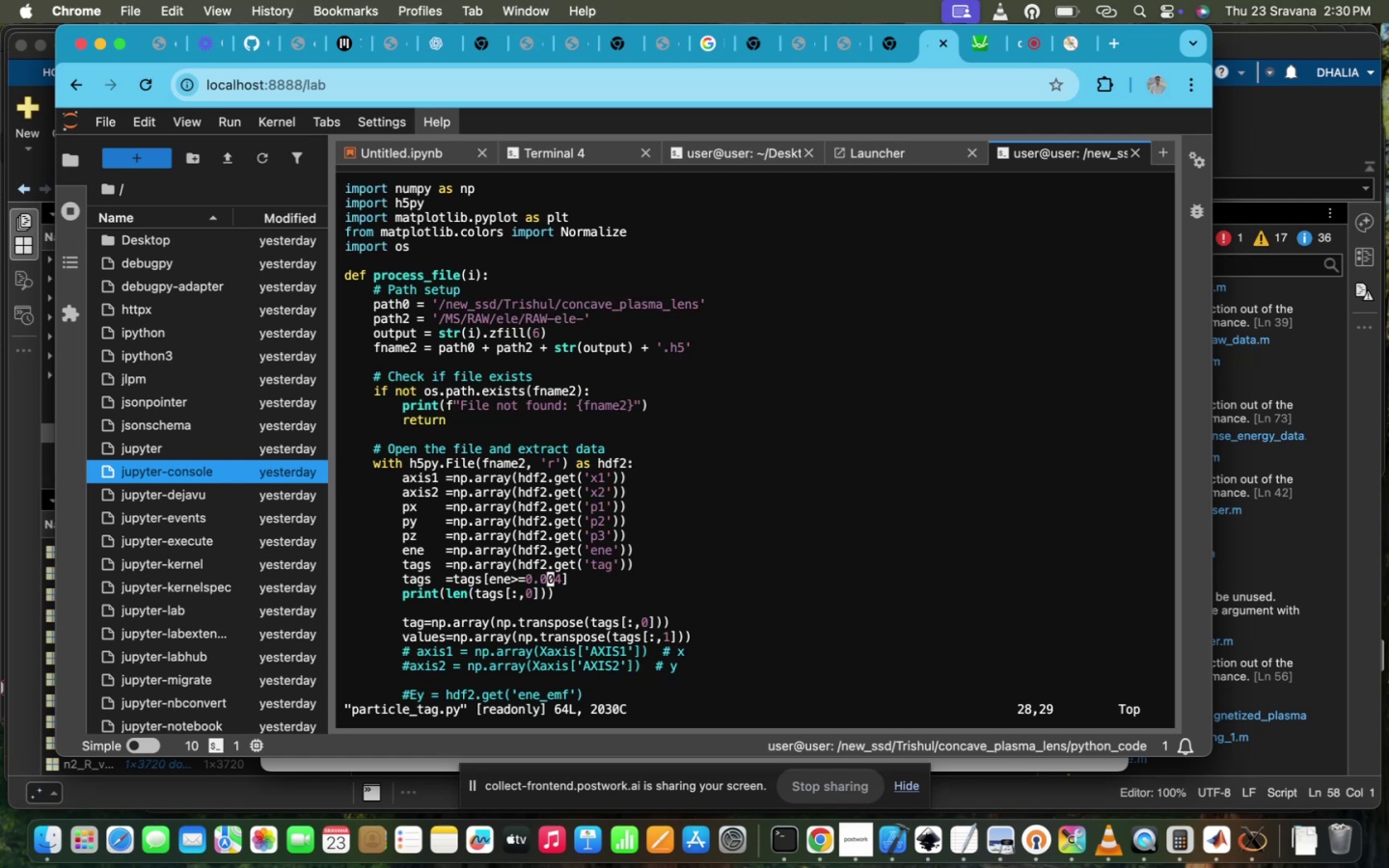 
key(ArrowRight)
 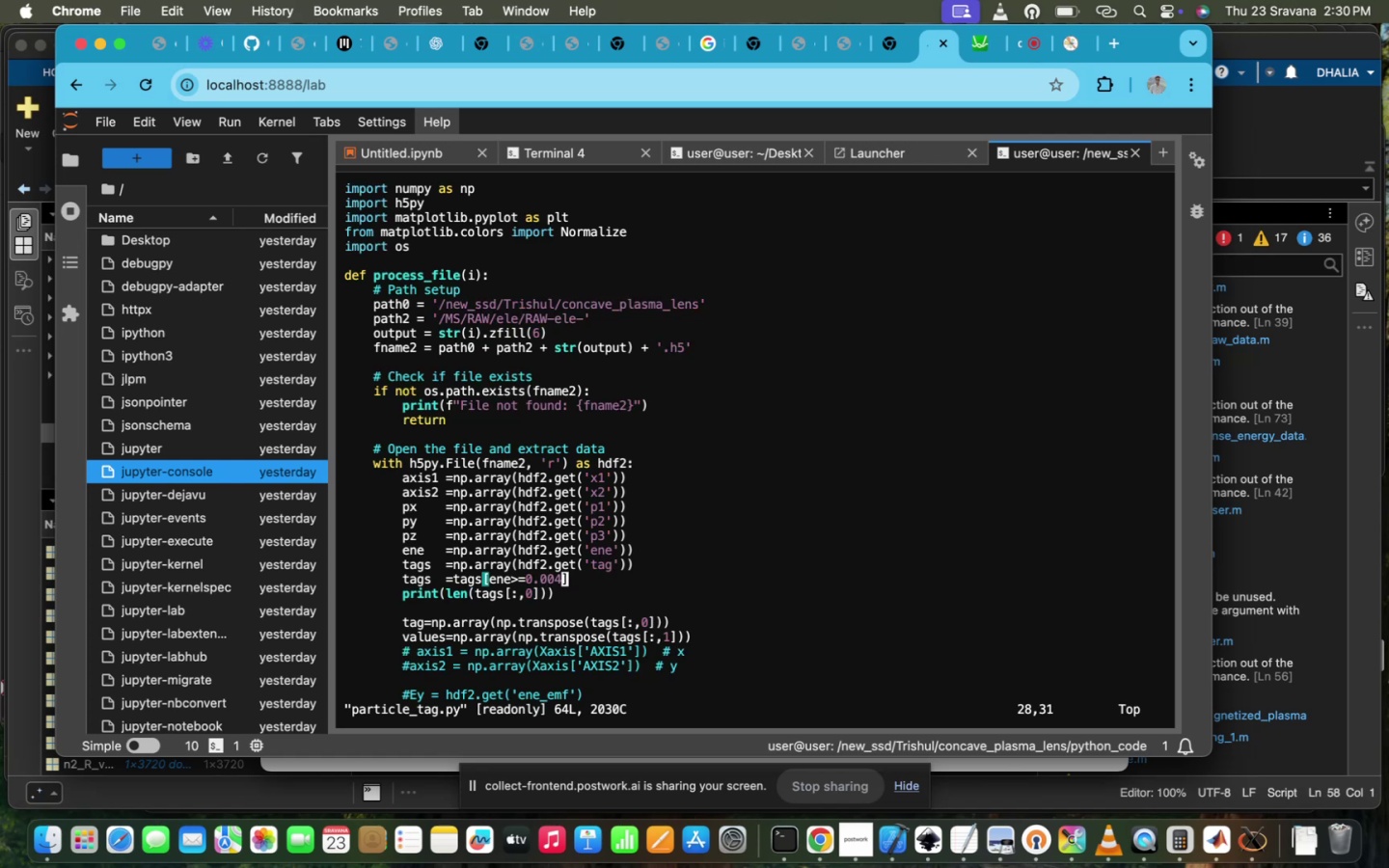 
key(ArrowRight)
 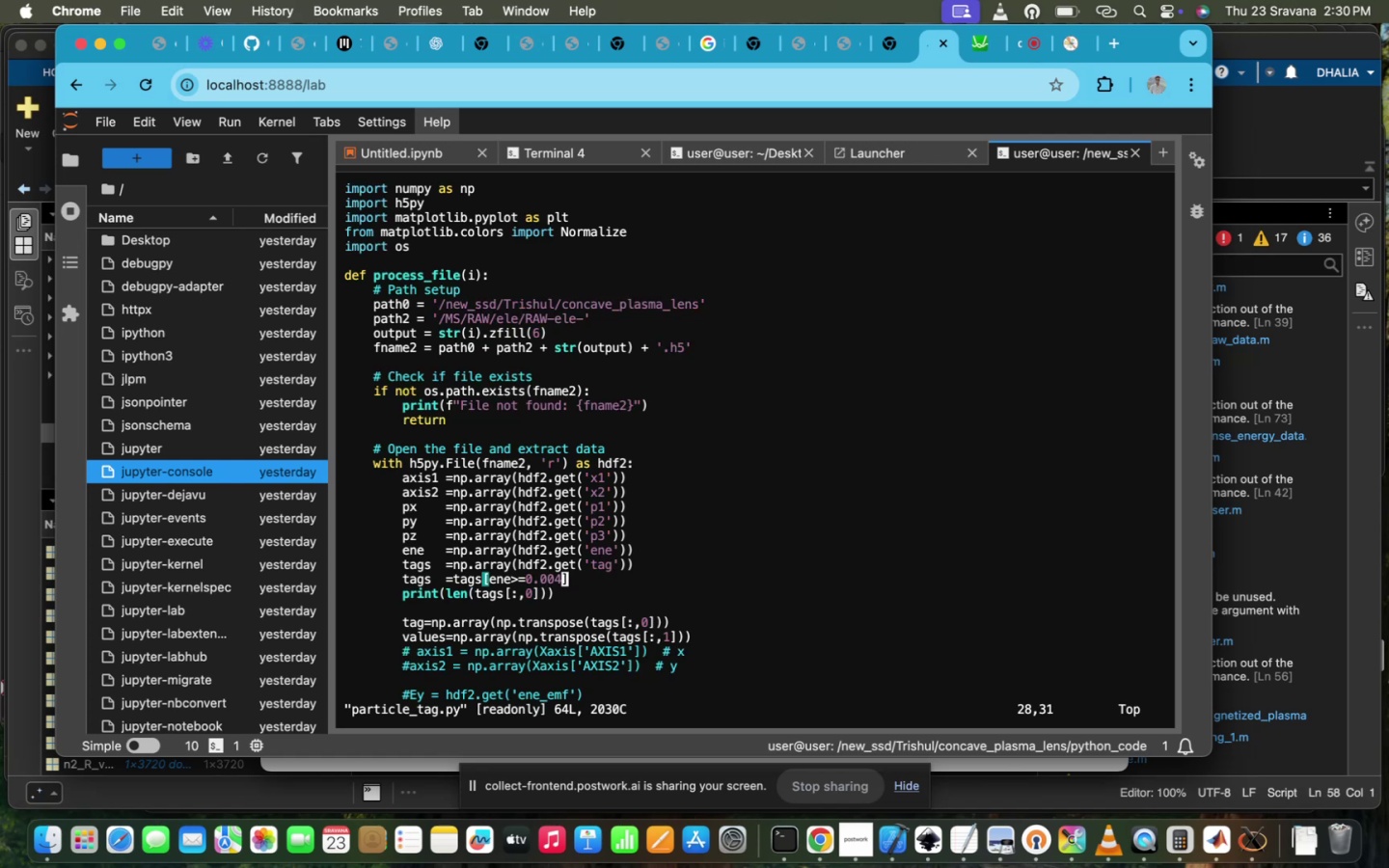 
type(i)
key(Backspace)
key(Backspace)
type(1)
key(Escape)
type(:Wq!)
key(Backspace)
key(Backspace)
key(Backspace)
type(wq!)
 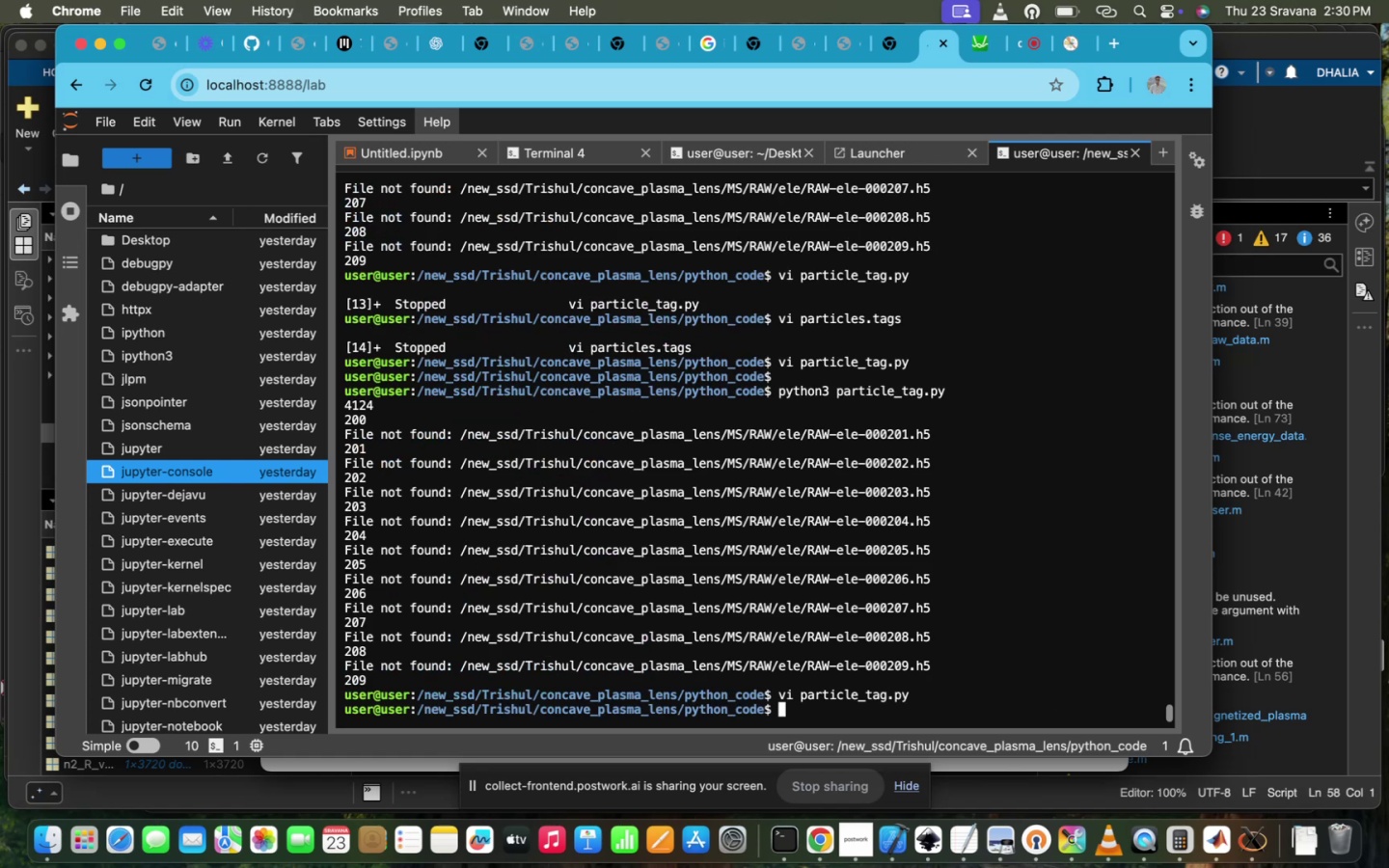 
 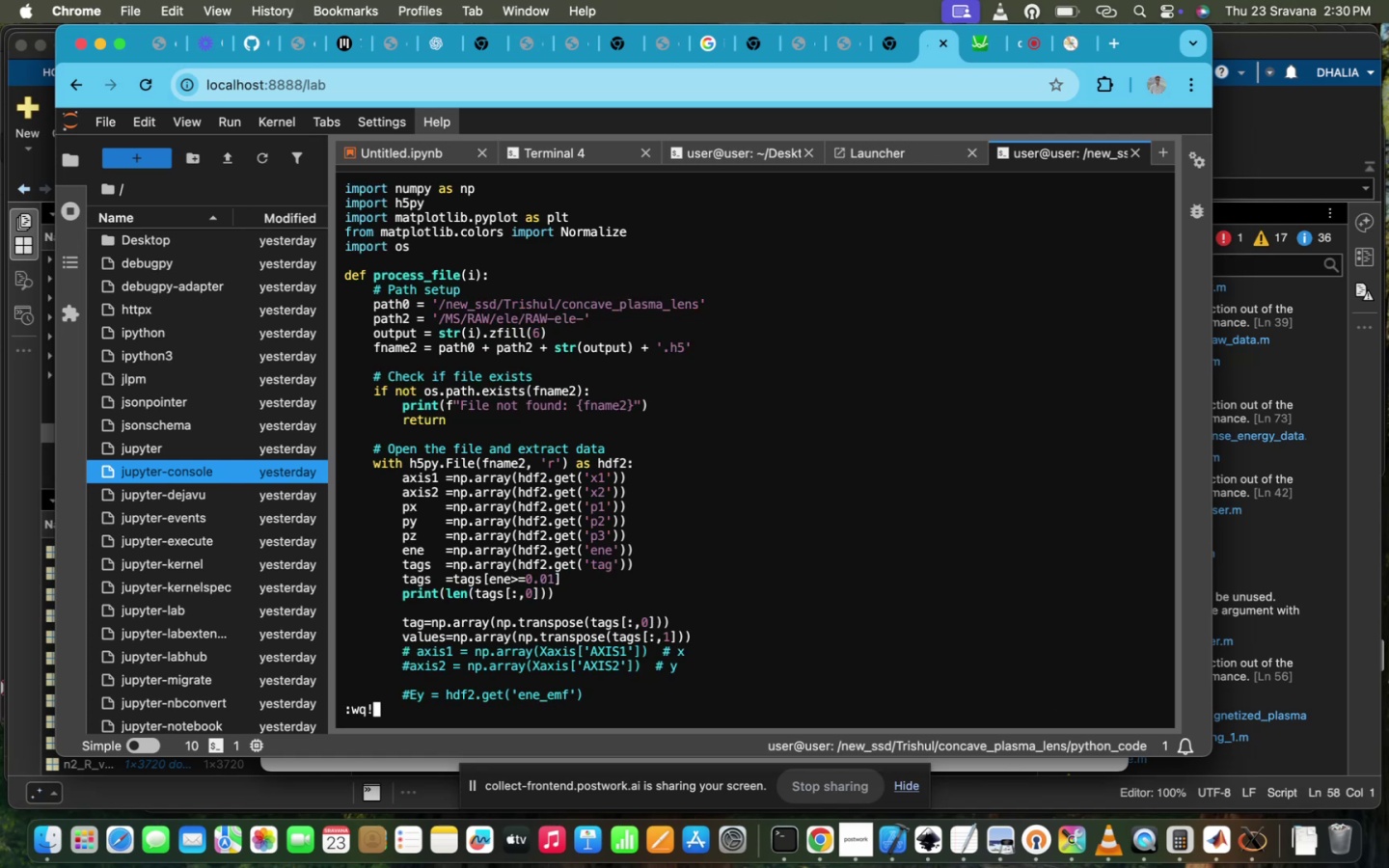 
key(Enter)
 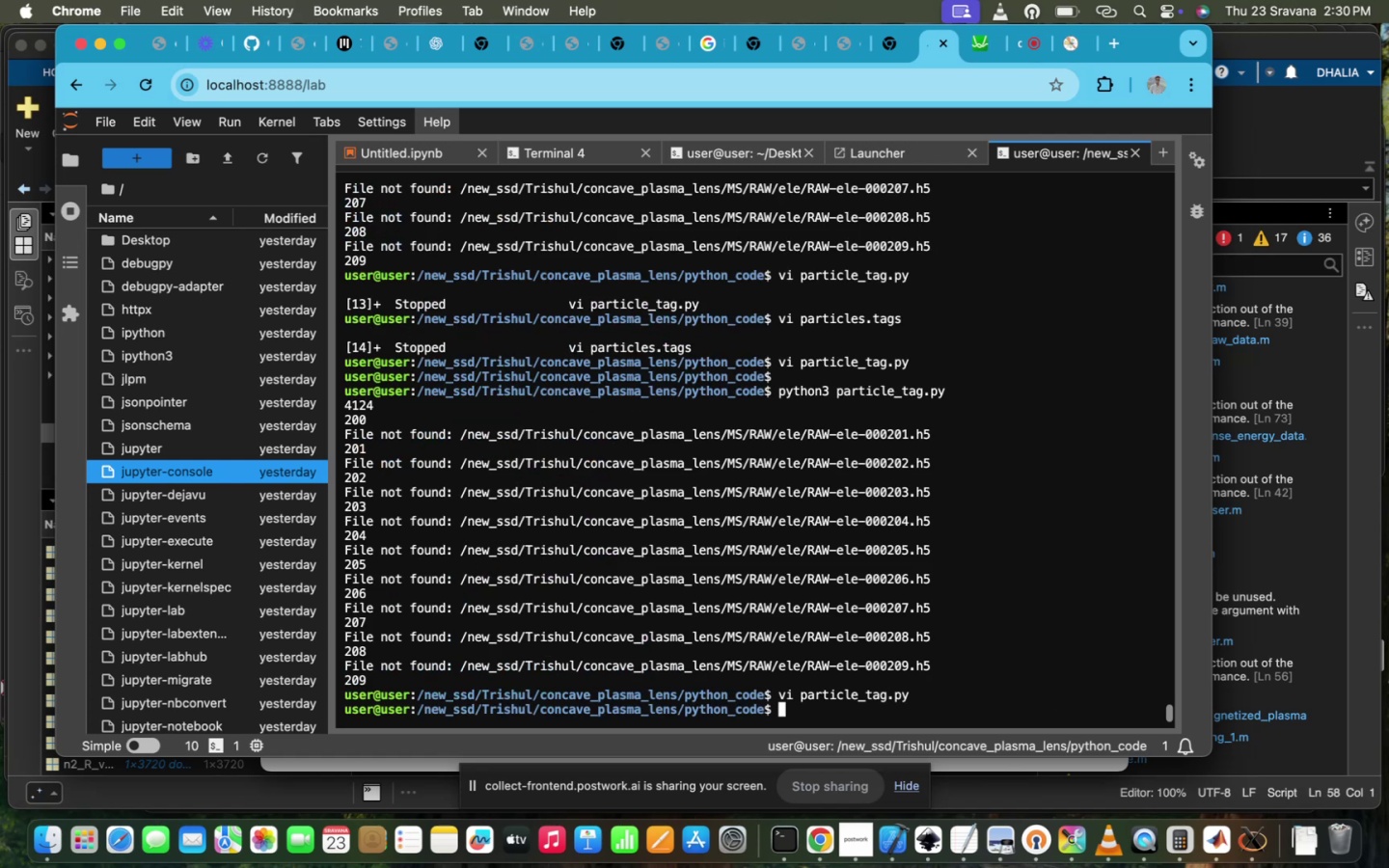 
key(ArrowUp)
 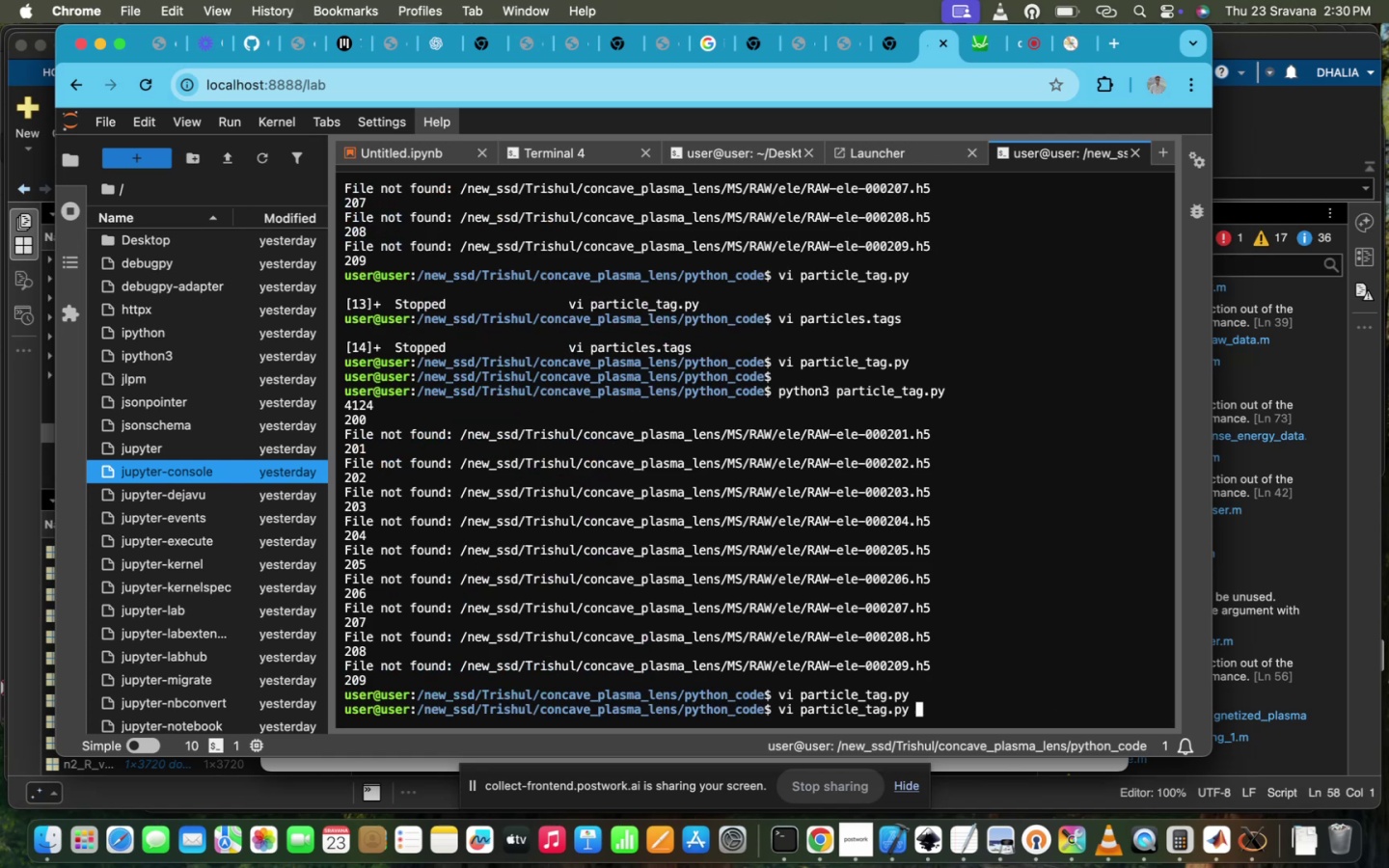 
key(ArrowUp)
 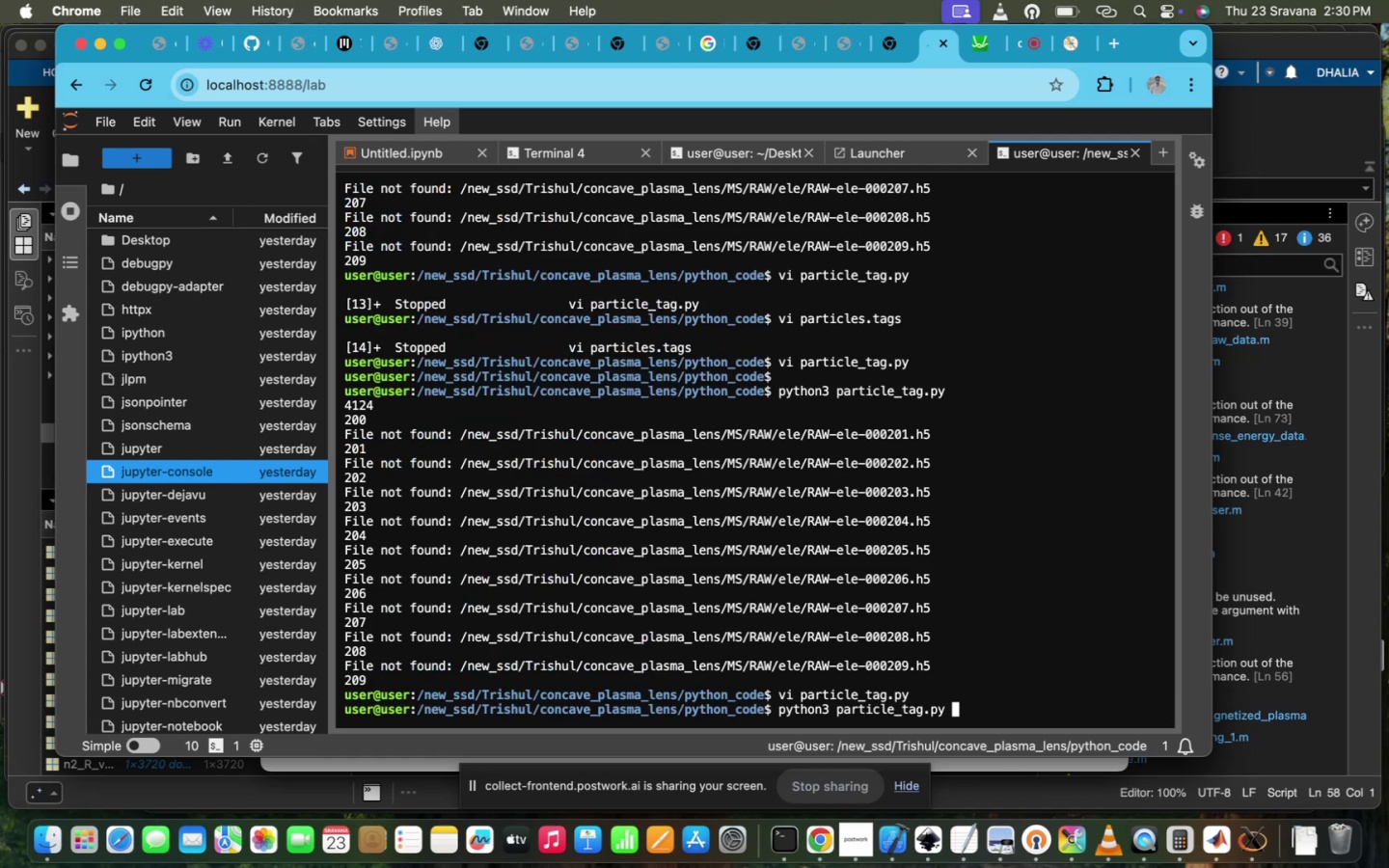 
key(Enter)
 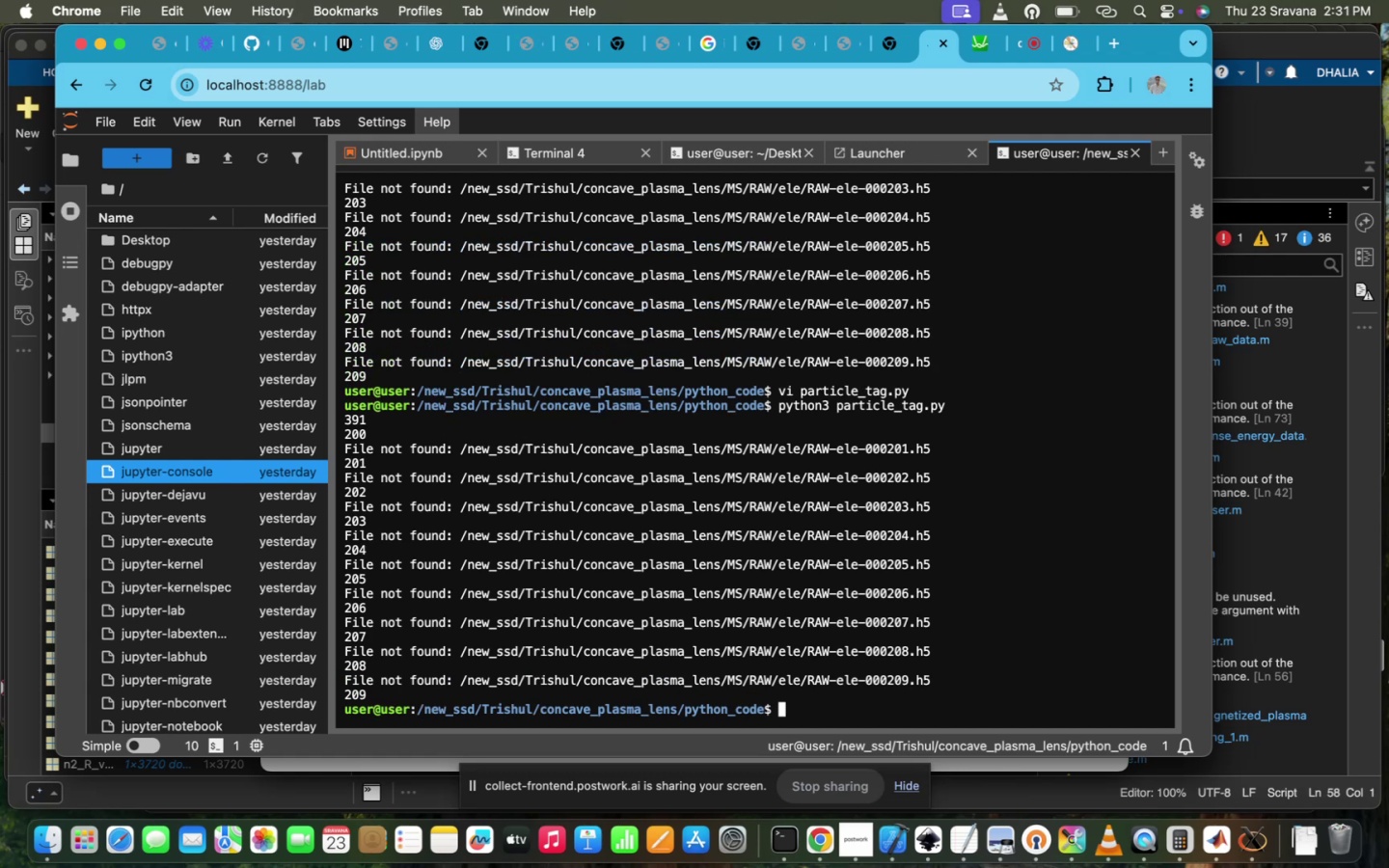 
wait(6.35)
 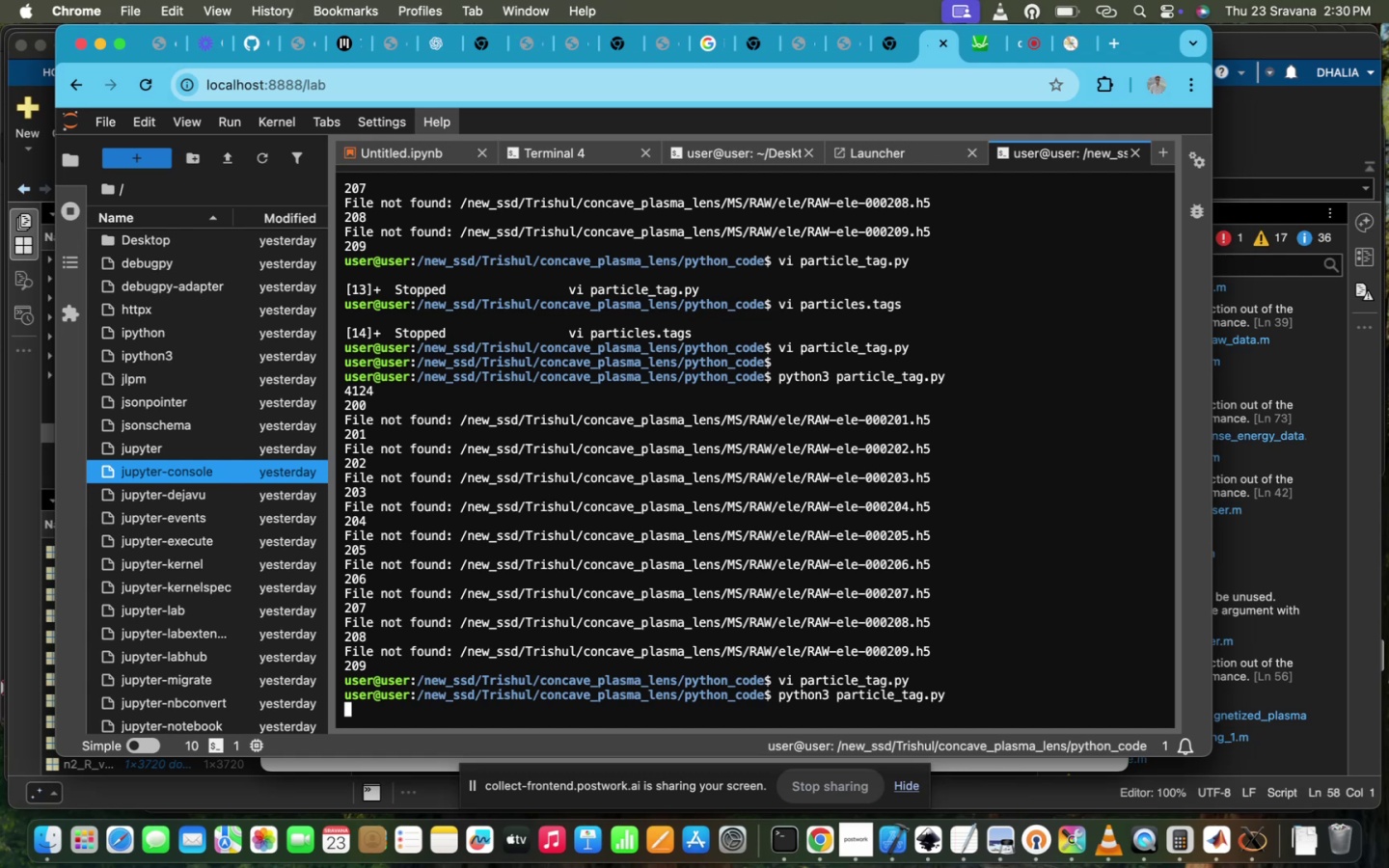 
type(cd)
key(Backspace)
key(Backspace)
key(Backspace)
type(ls)
 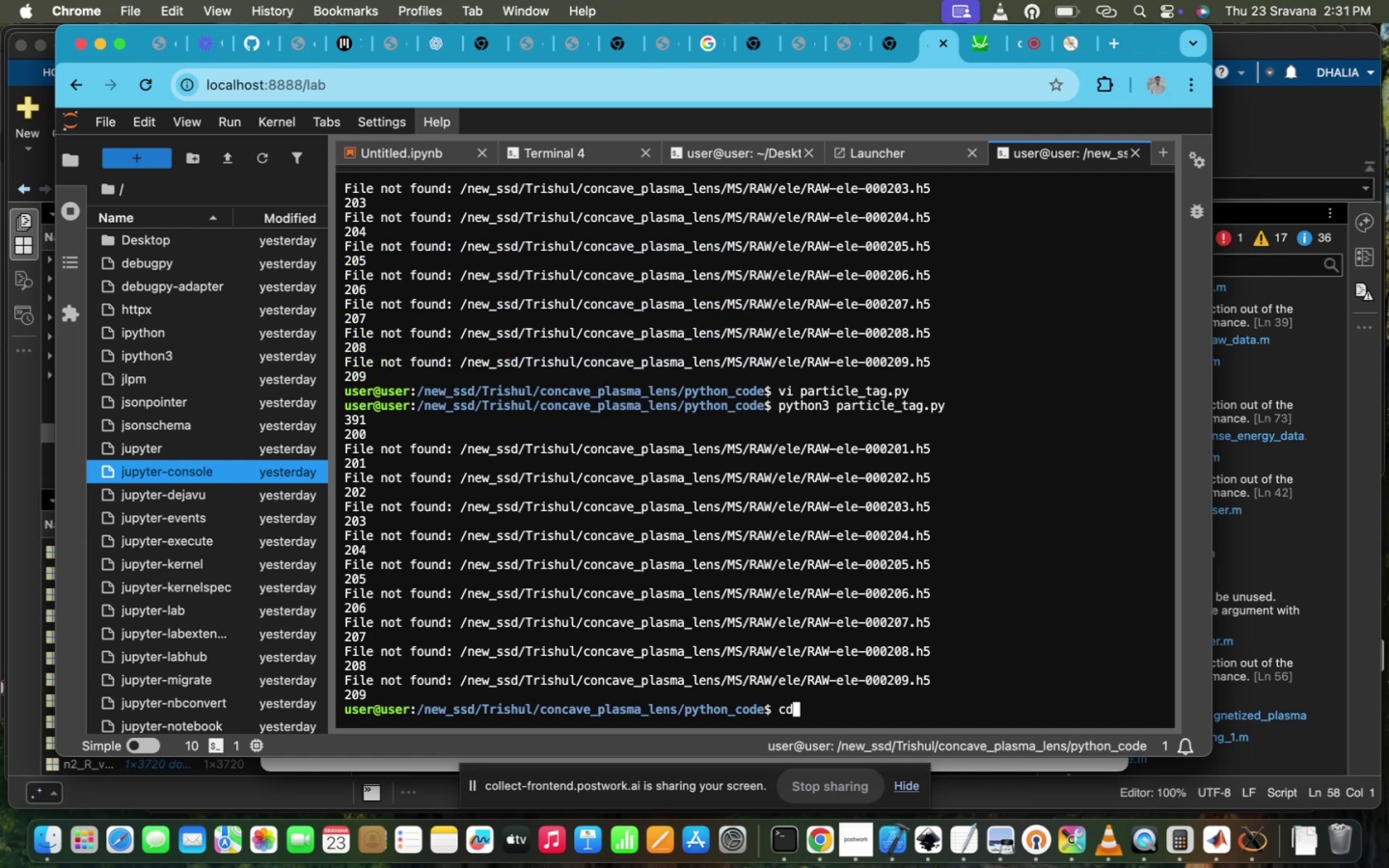 
key(Enter)
 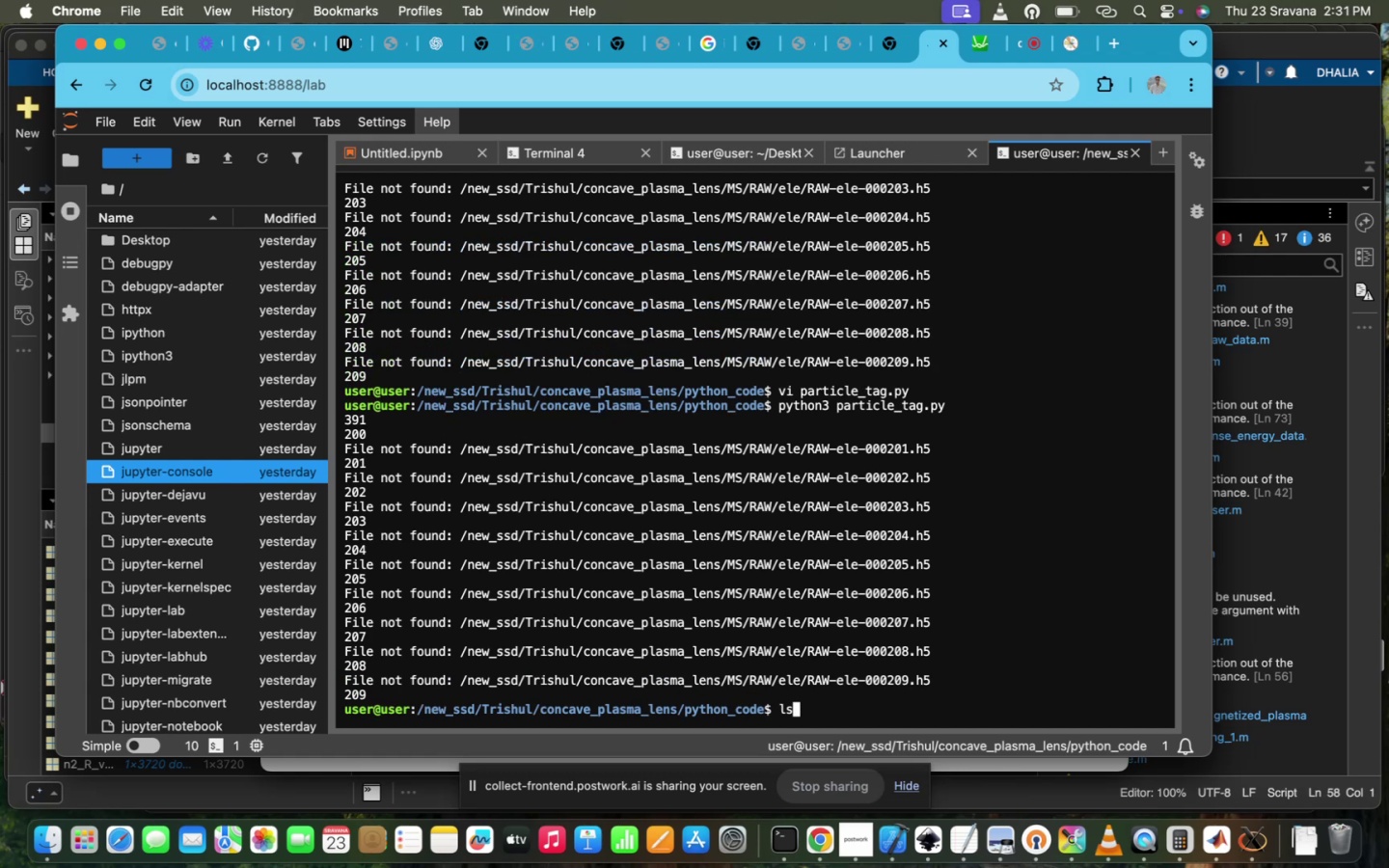 
key(Enter)
 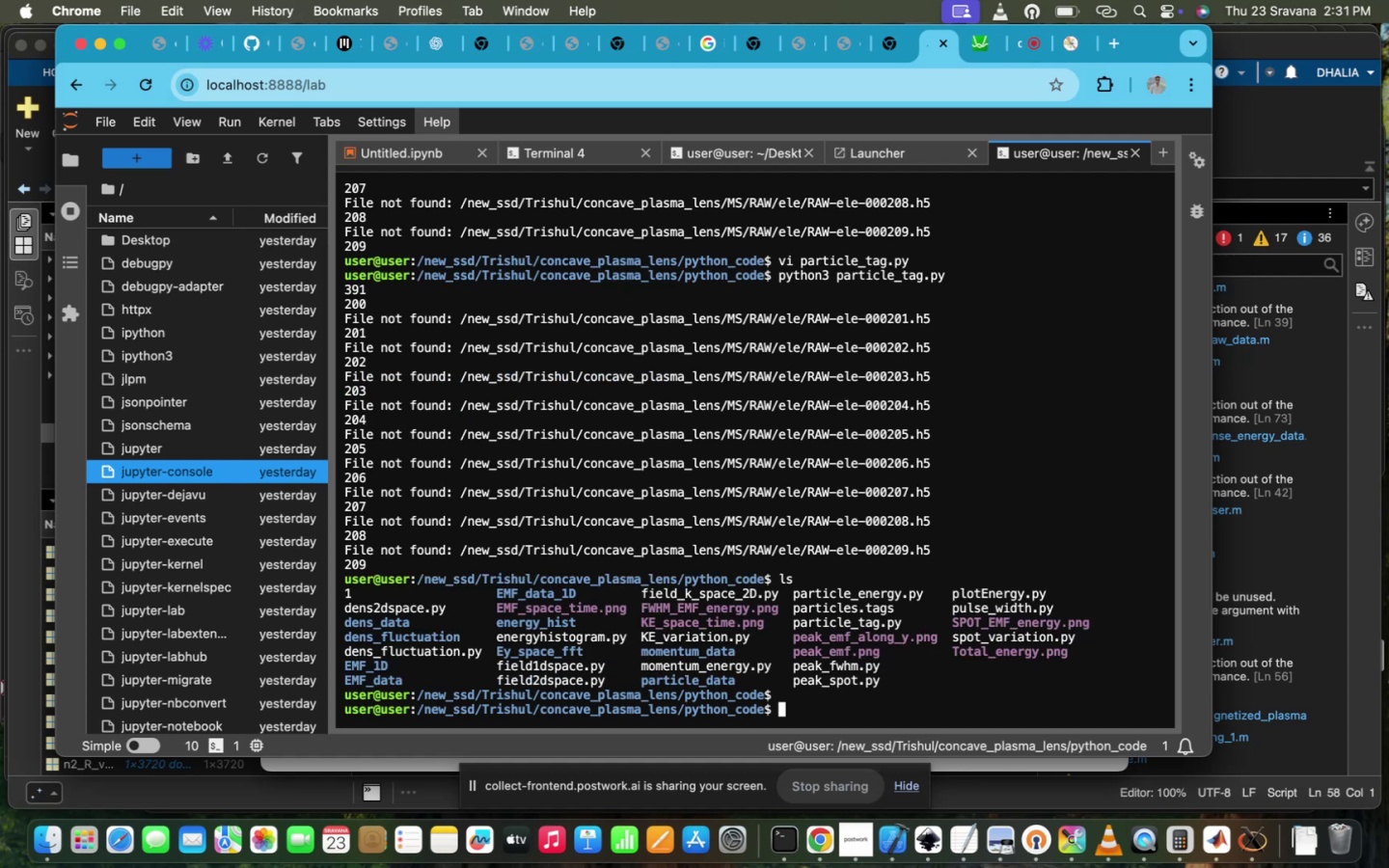 
type(co)
key(Backspace)
type(p pa)
key(Tab)
type(s)
key(Tab)
type(../)
key(Tab)
key(Tab)
 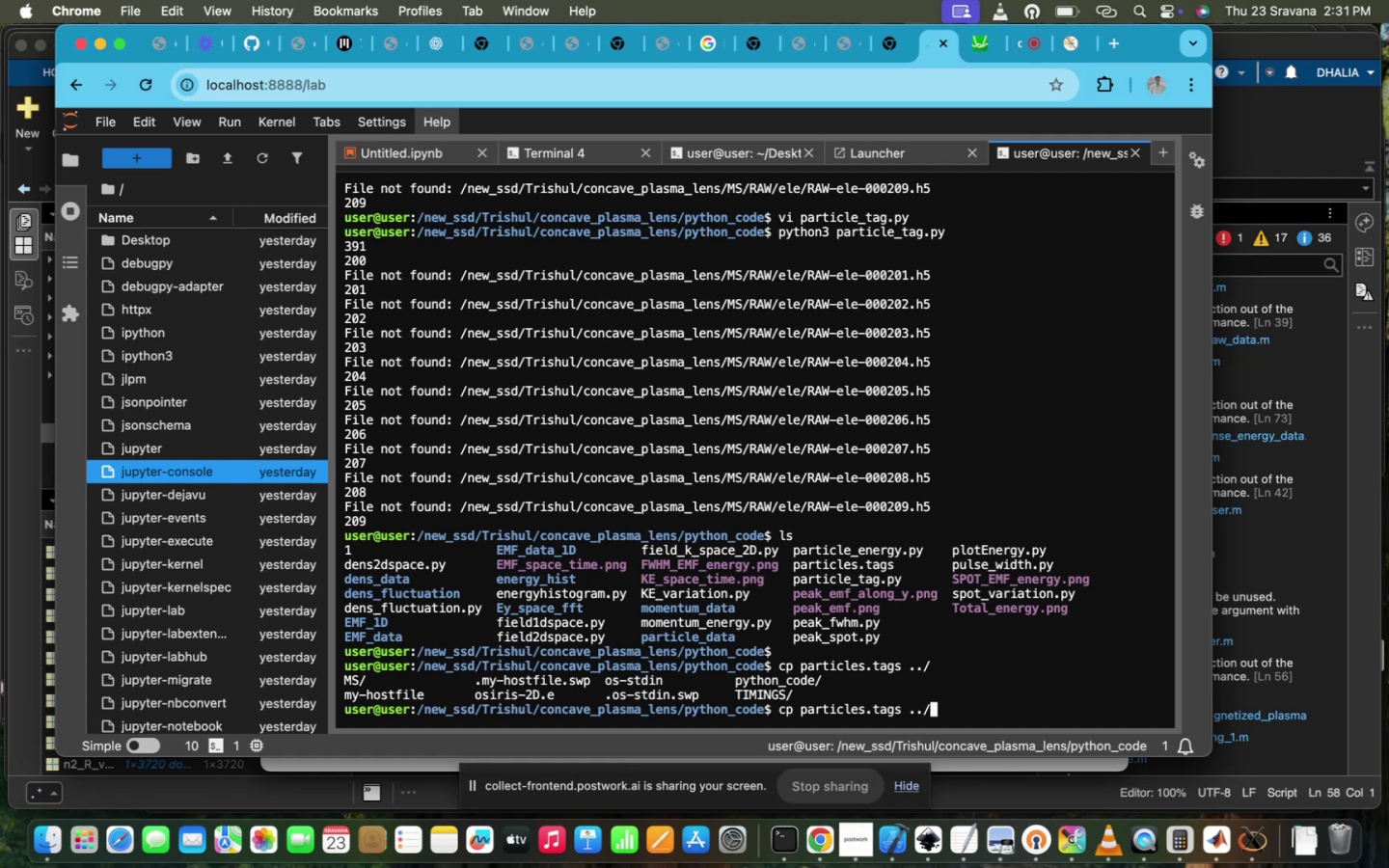 
key(Period)
 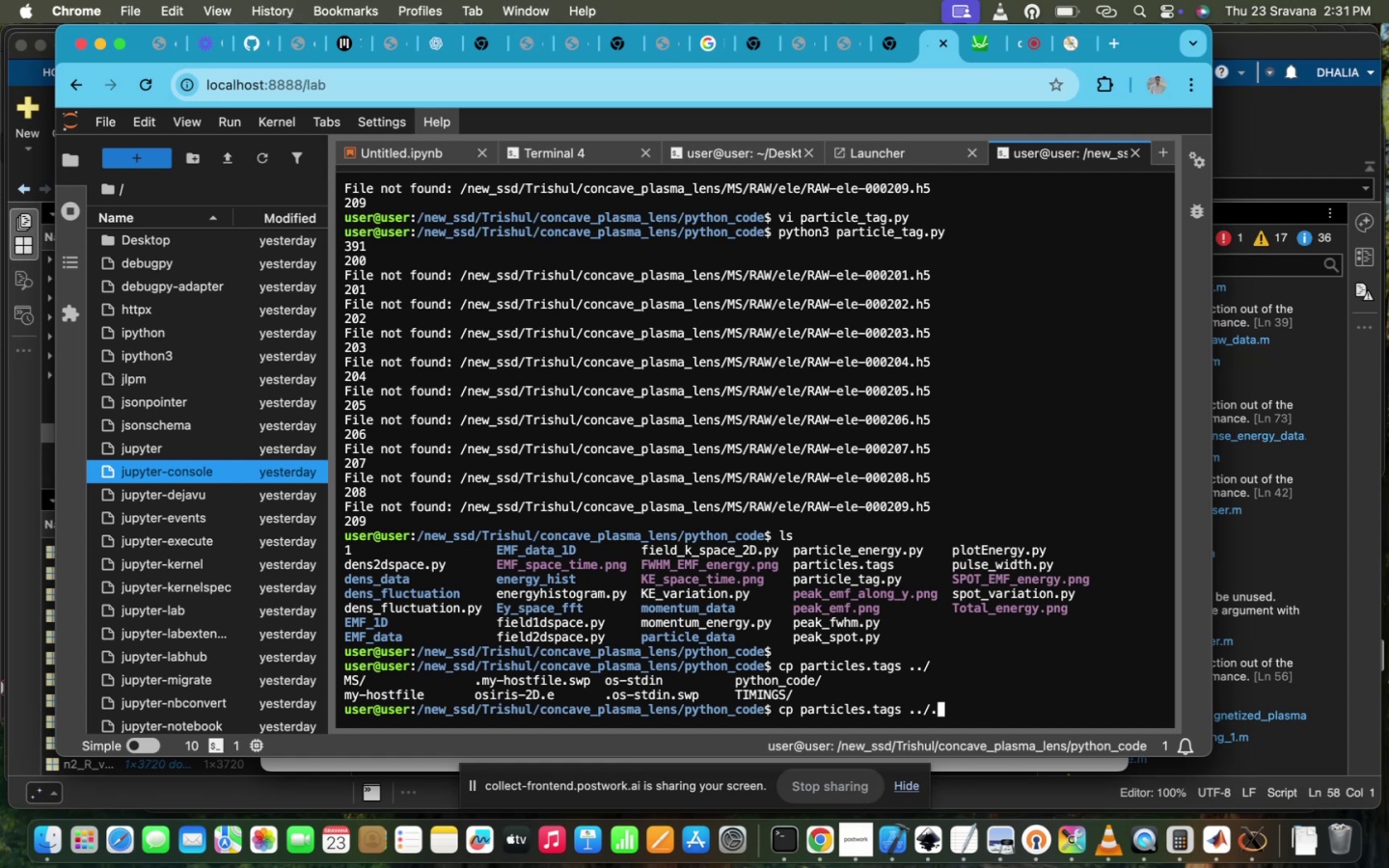 
key(Enter)
 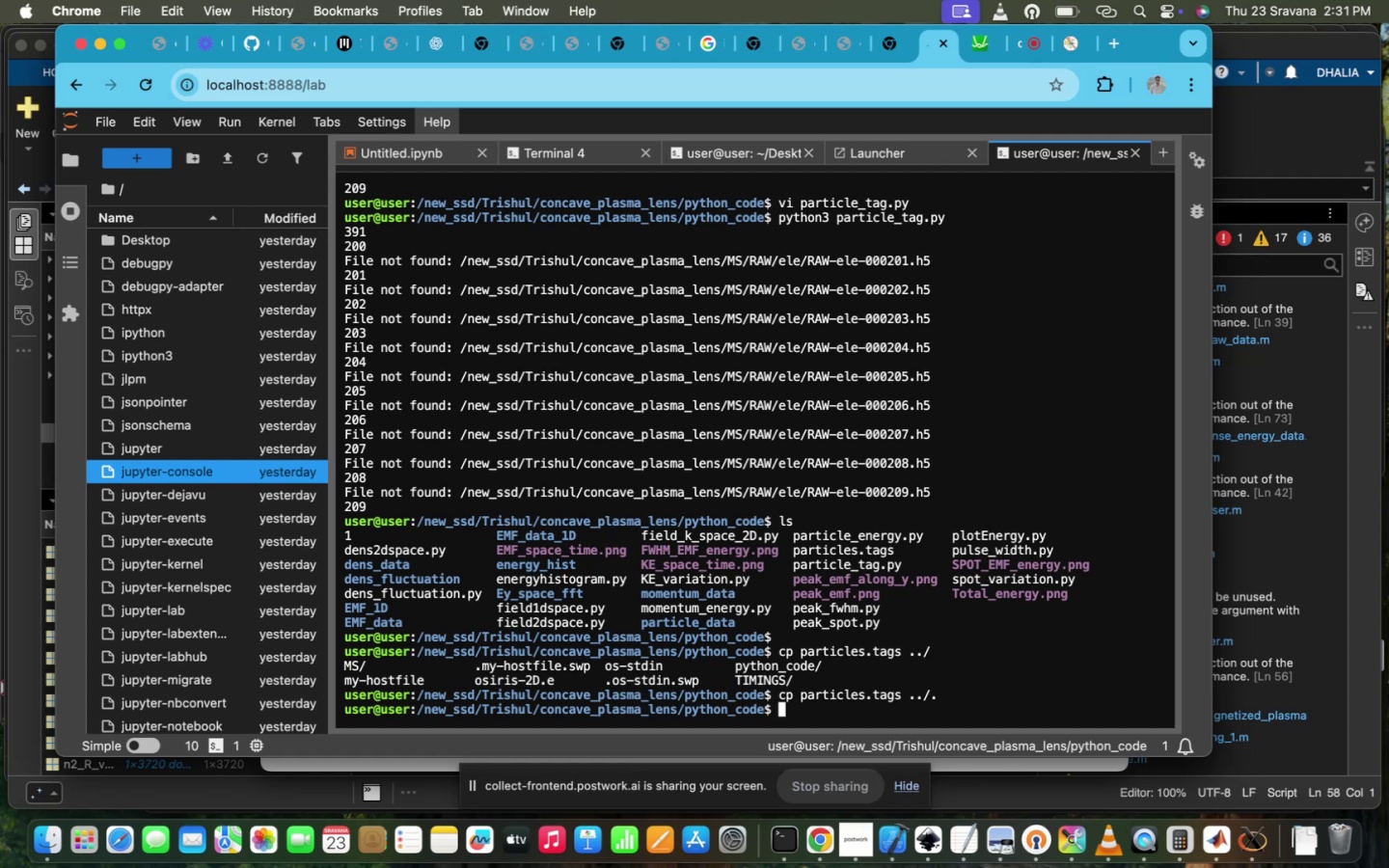 
type(cd ..)
 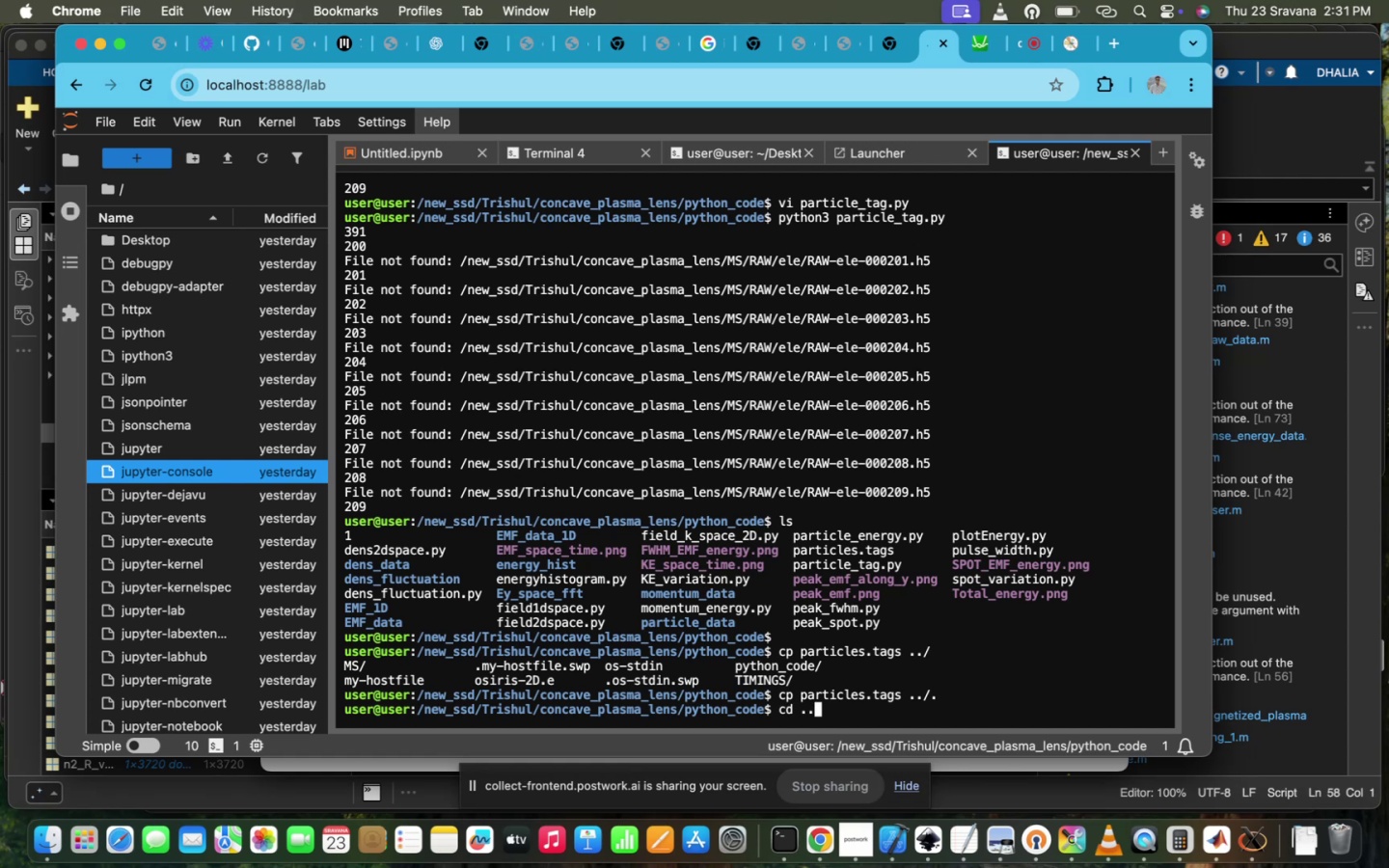 
key(Enter)
 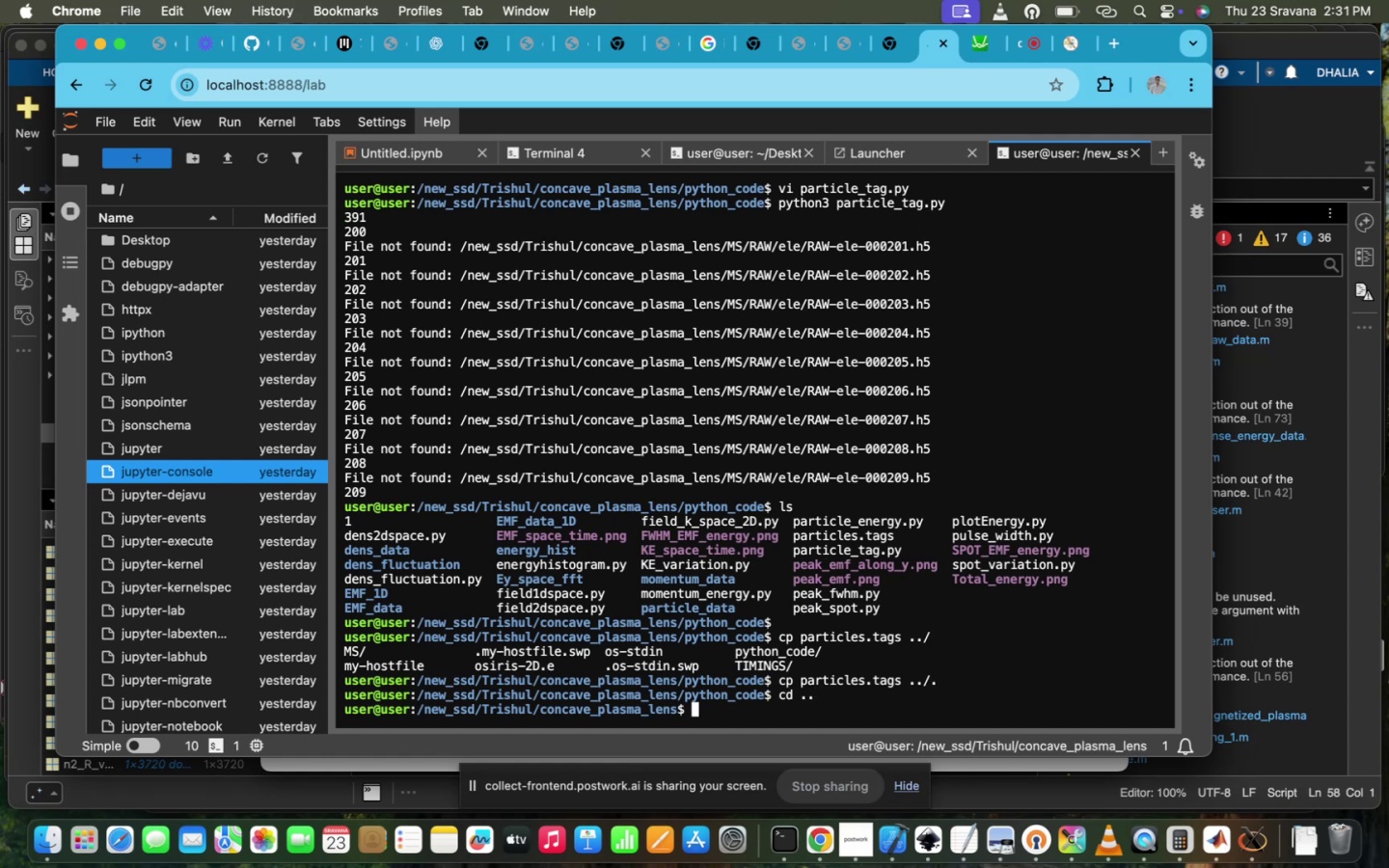 
type(ls)
 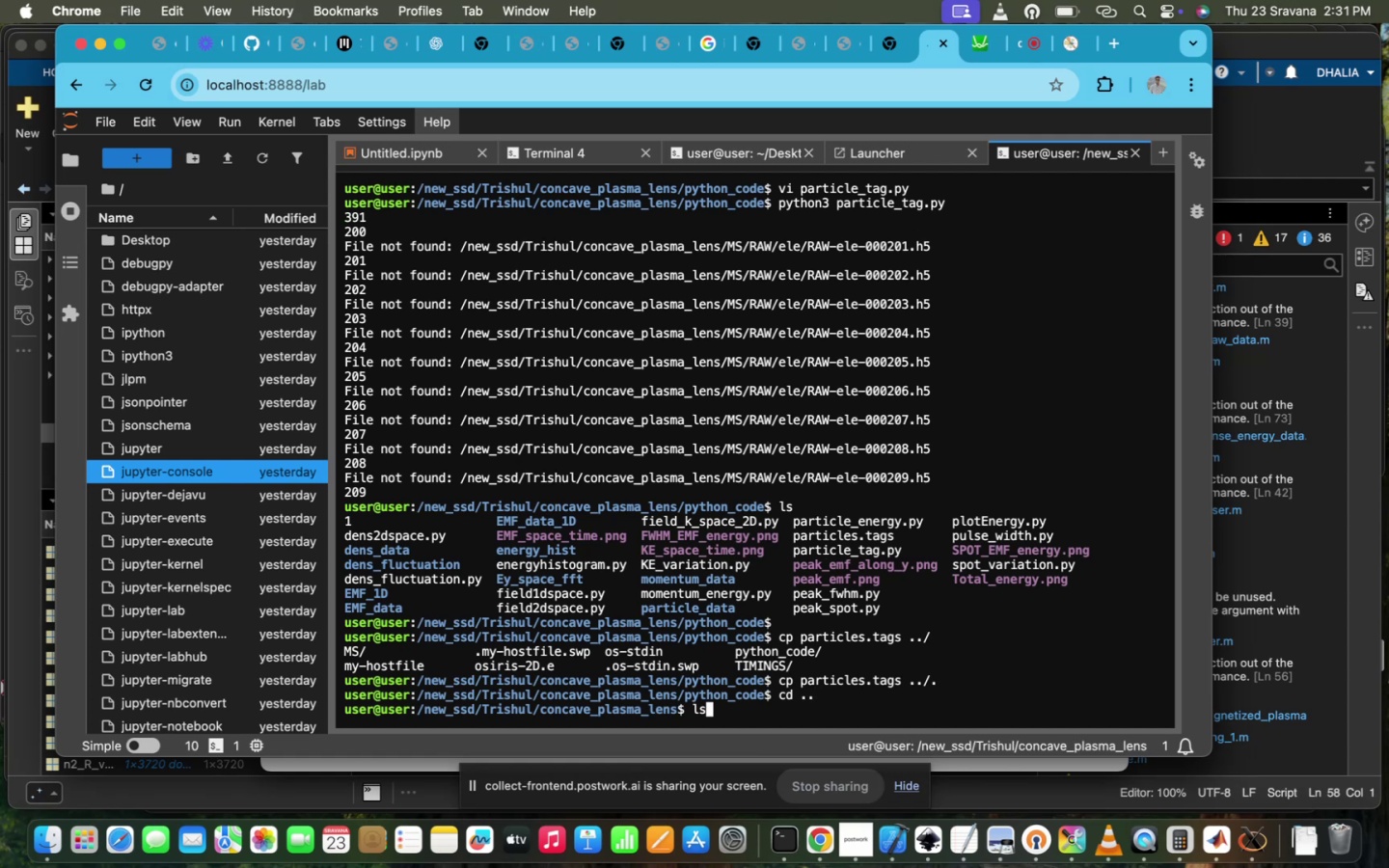 
key(Enter)
 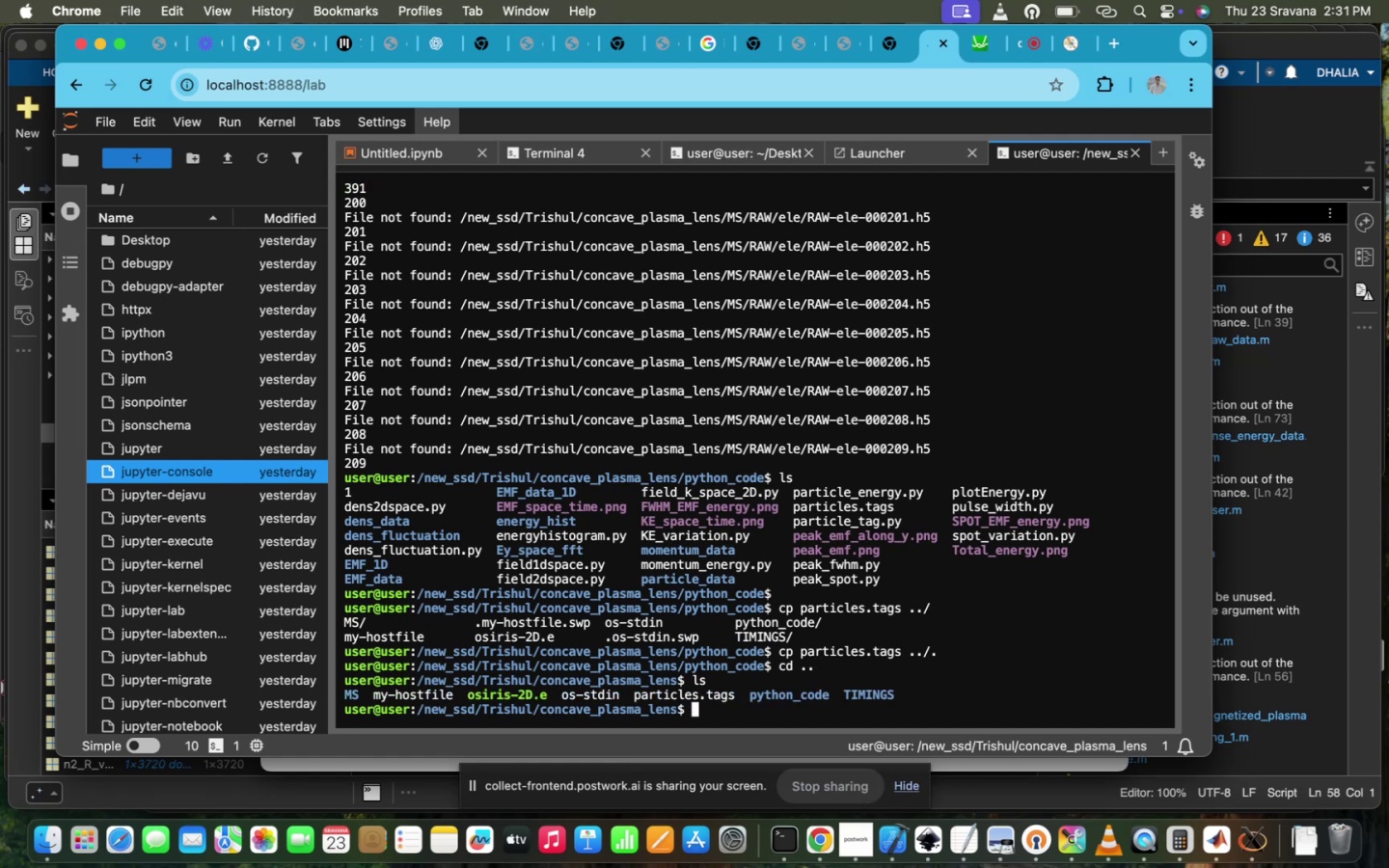 
type(vi os-)
key(Tab)
 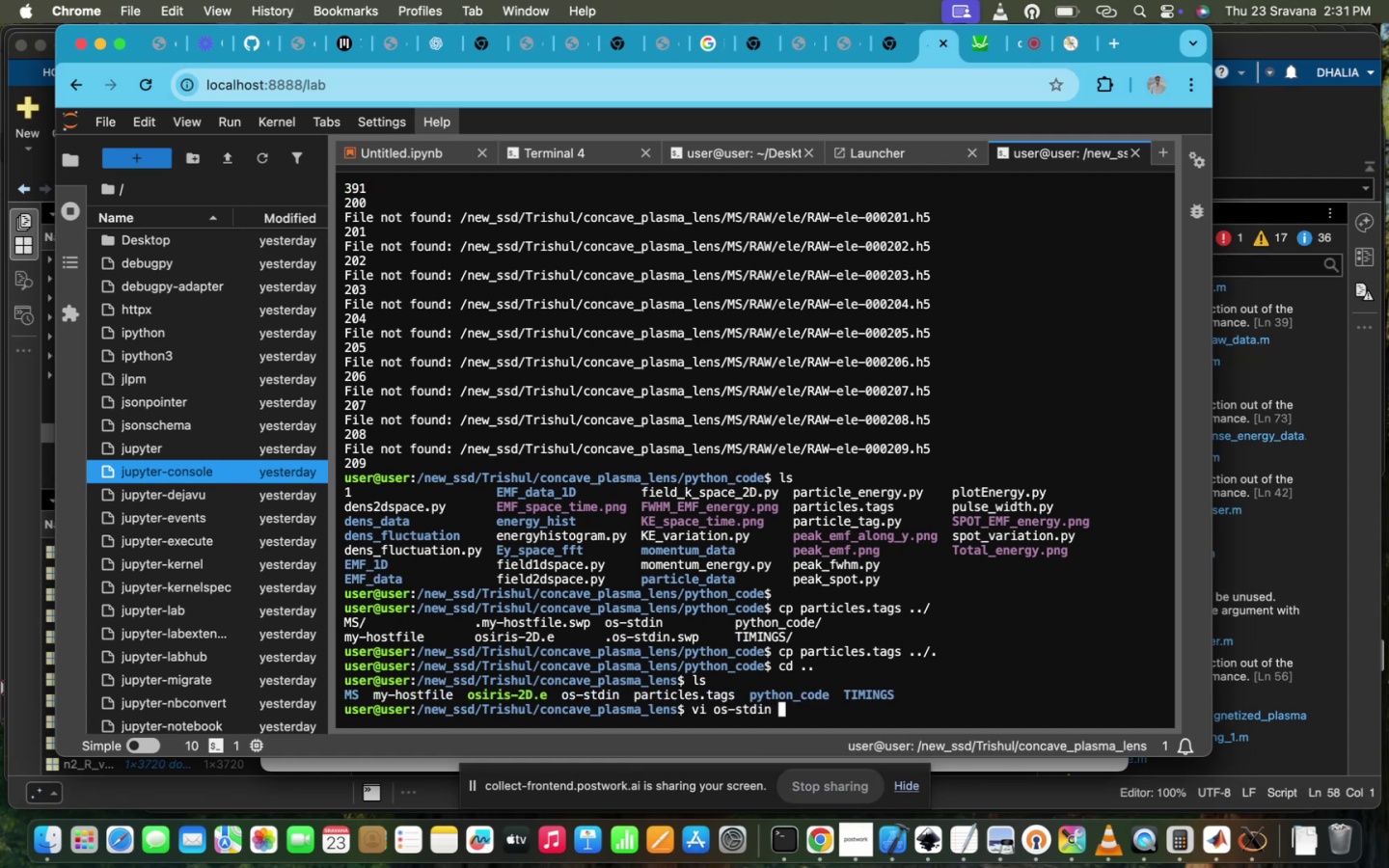 
key(Enter)
 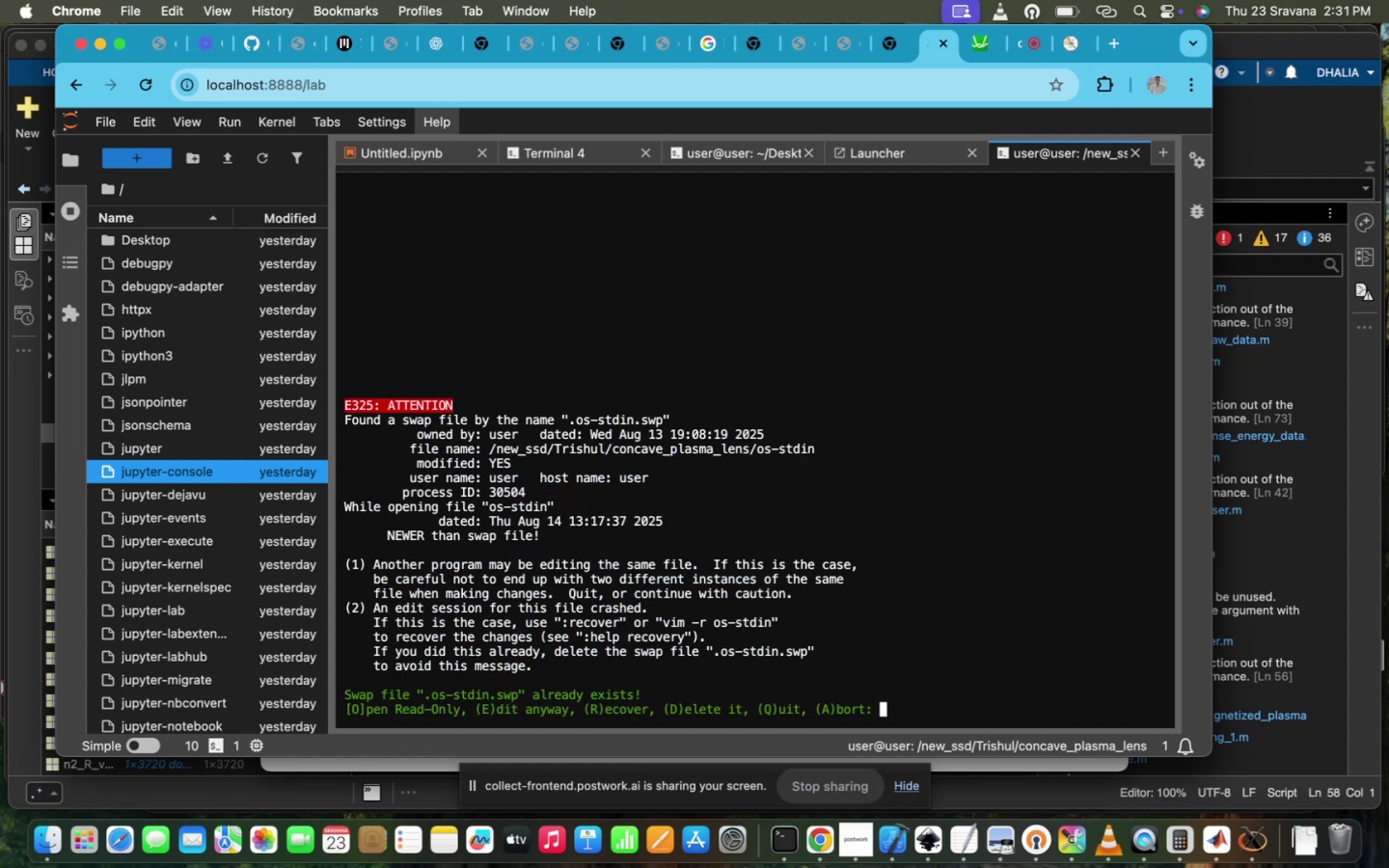 
key(Enter)
 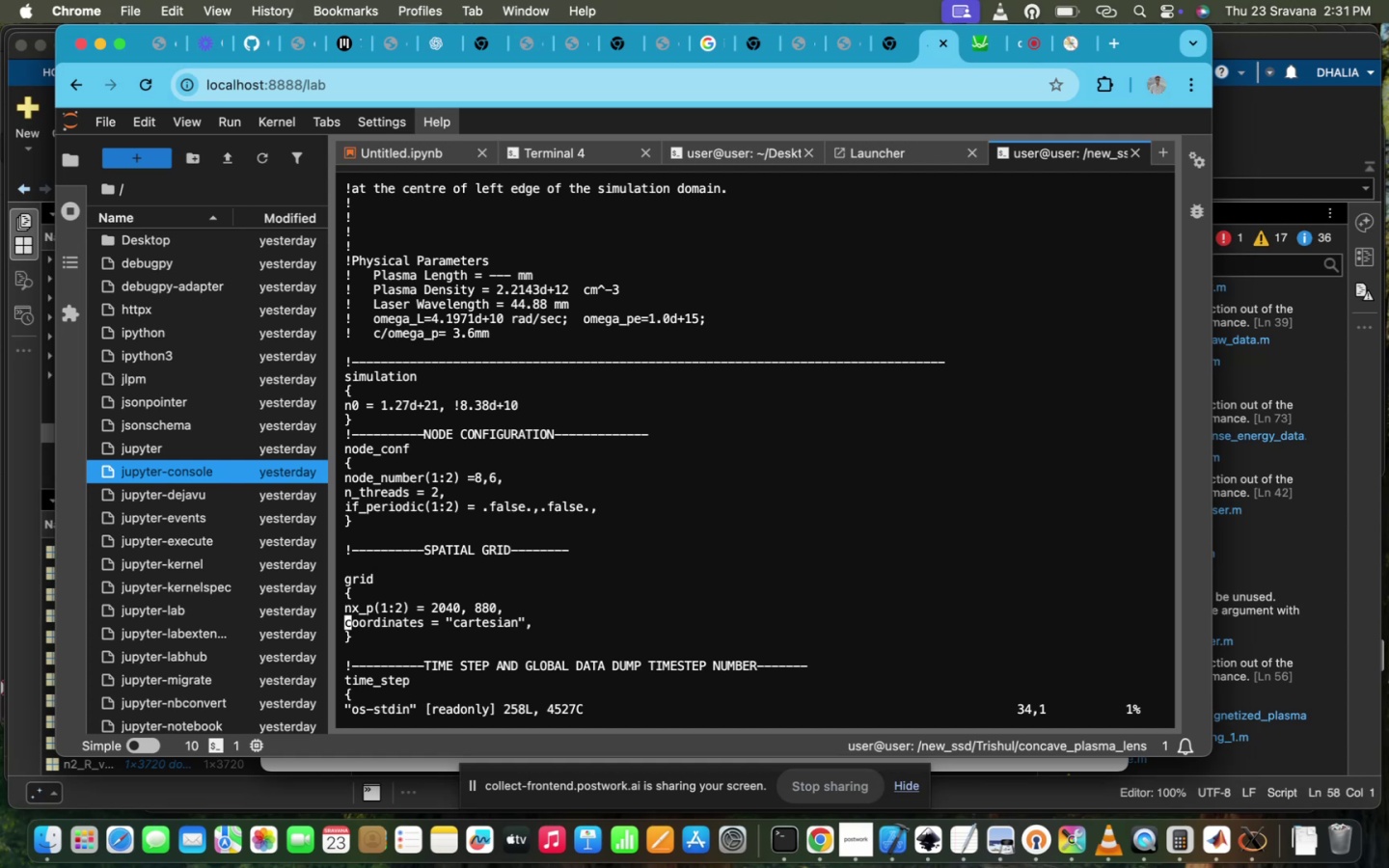 
scroll: coordinate [900, 710], scroll_direction: down, amount: 178.0
 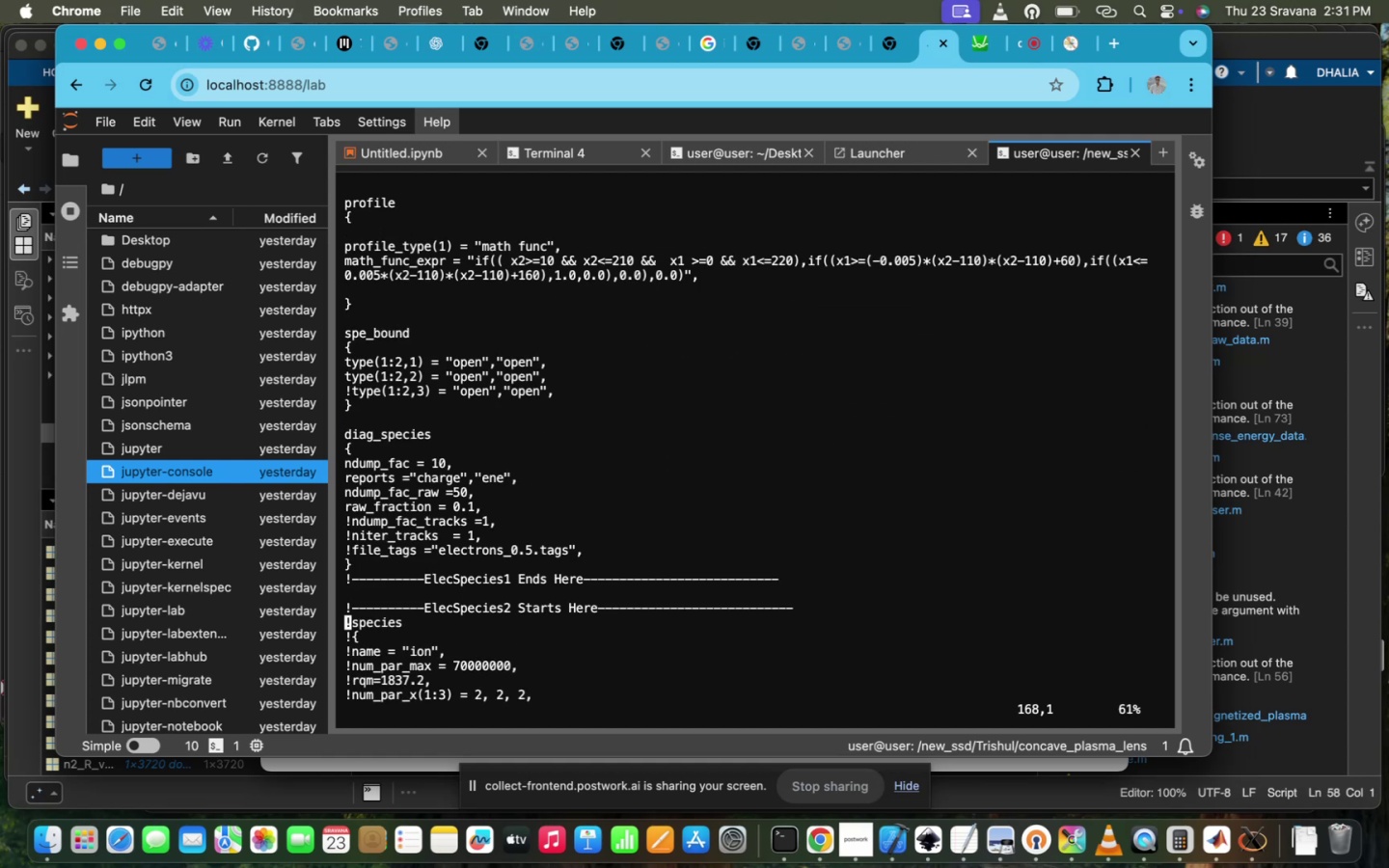 
scroll: coordinate [900, 710], scroll_direction: up, amount: 9.0
 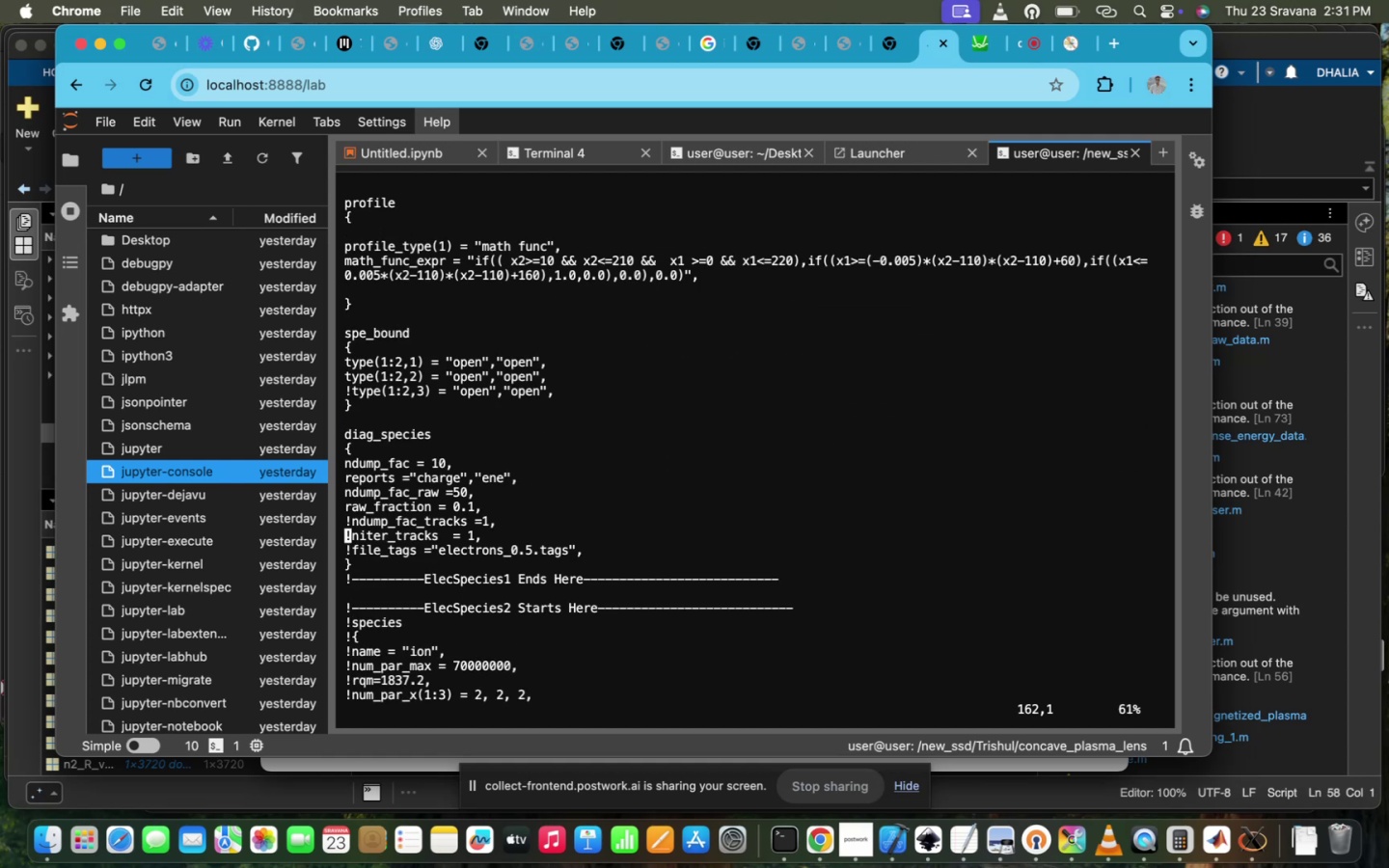 
scroll: coordinate [900, 710], scroll_direction: down, amount: 5.0
 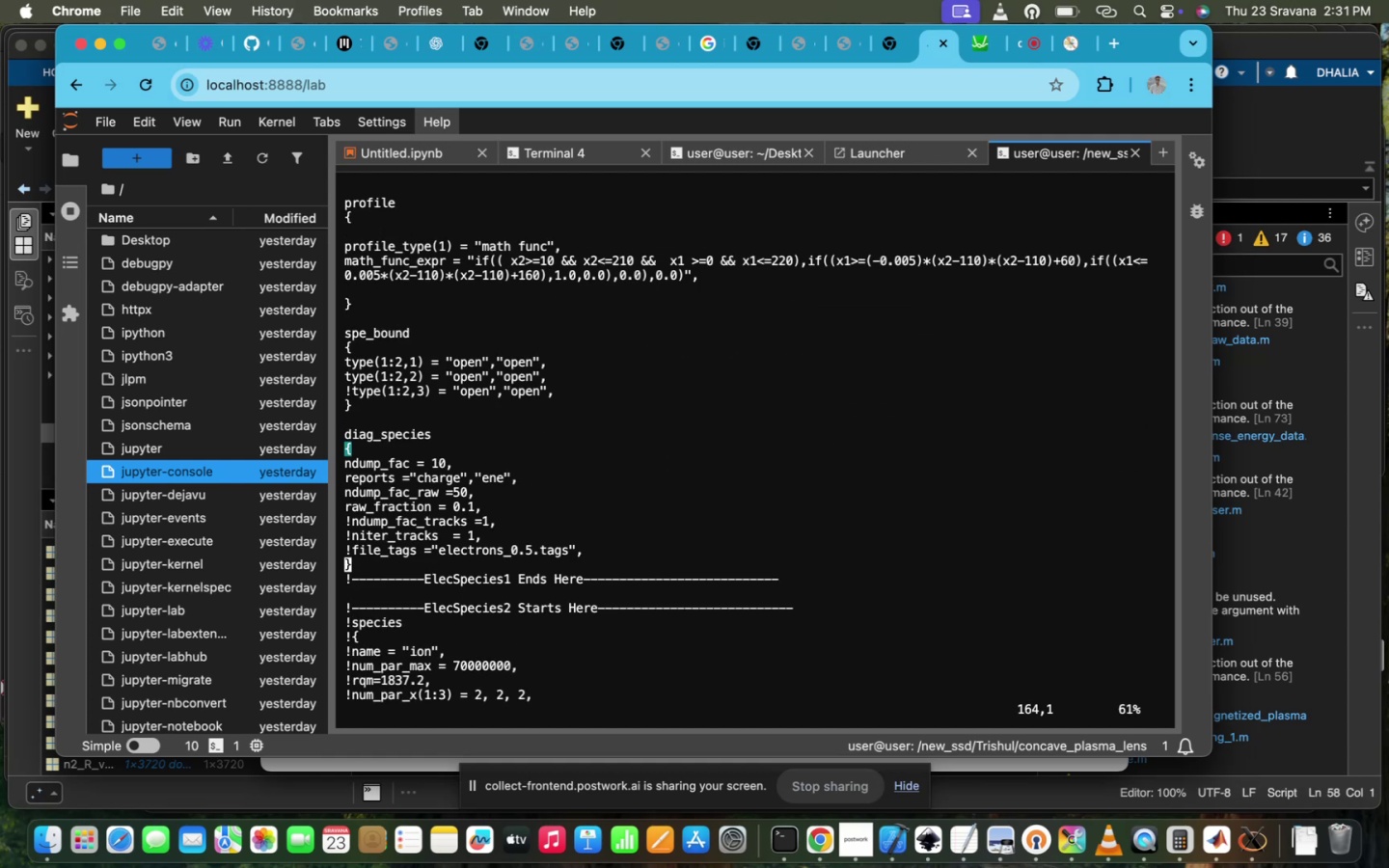 
key(ArrowUp)
 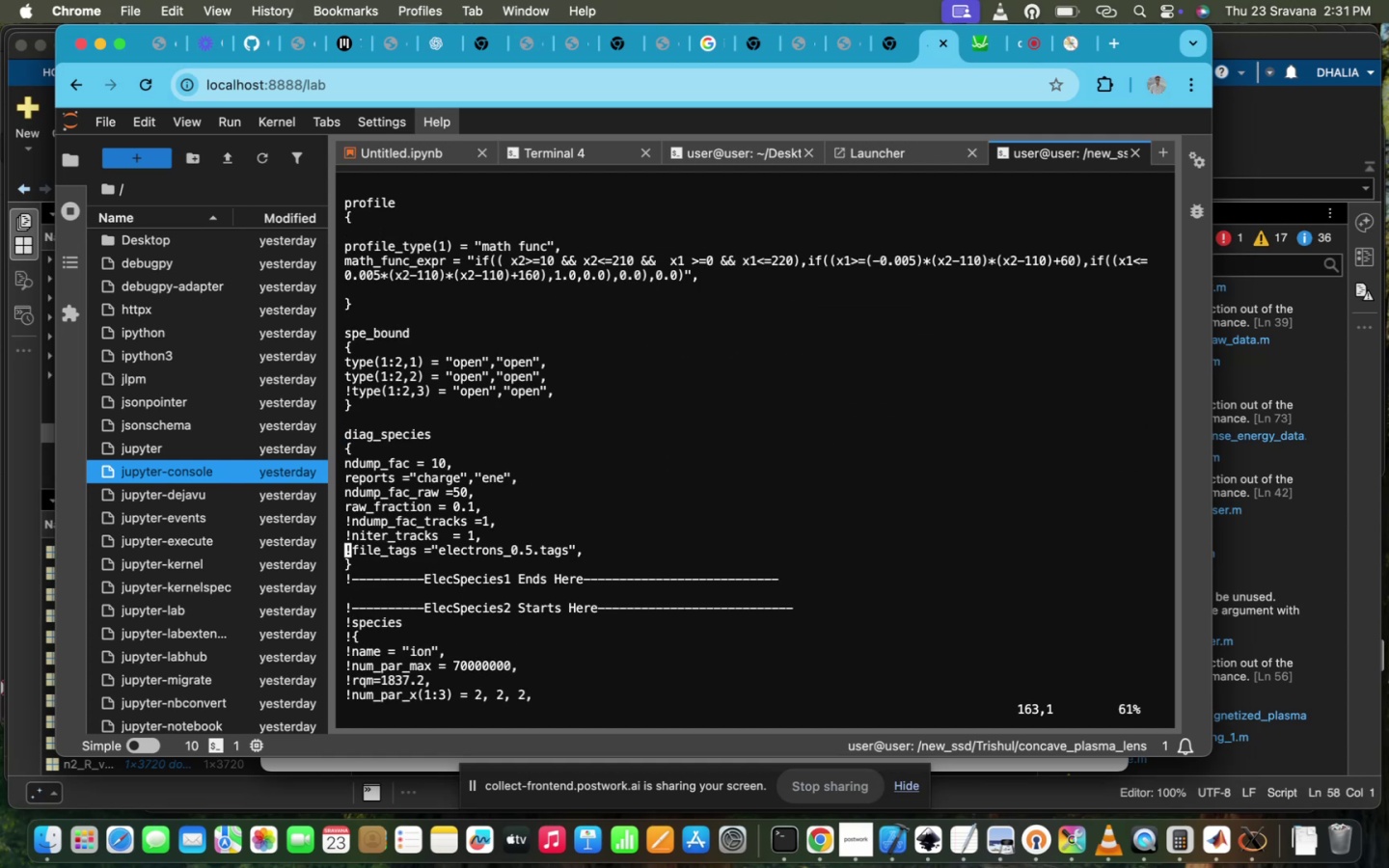 
hold_key(key=ArrowRight, duration=1.51)
 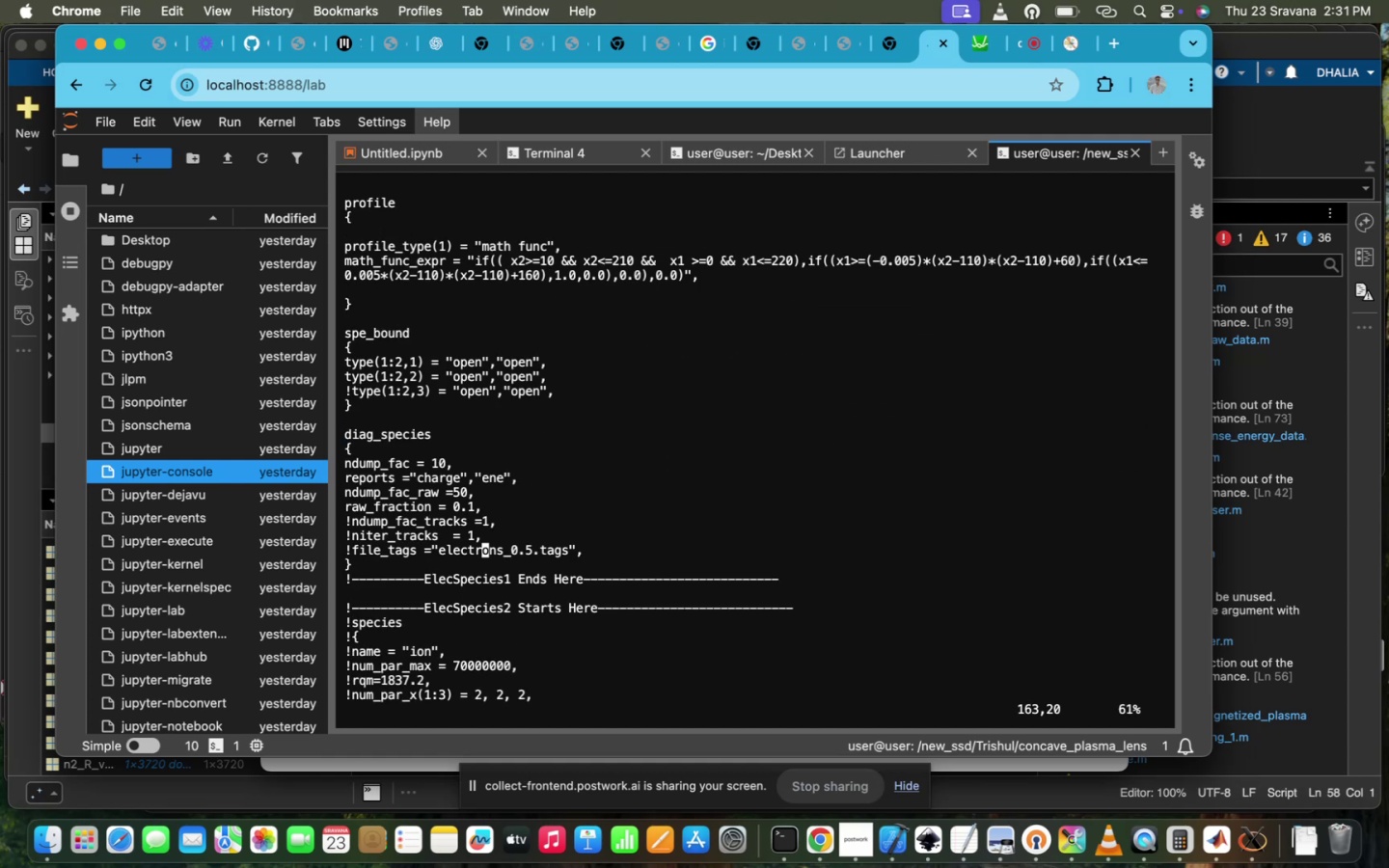 
hold_key(key=ArrowRight, duration=0.98)
 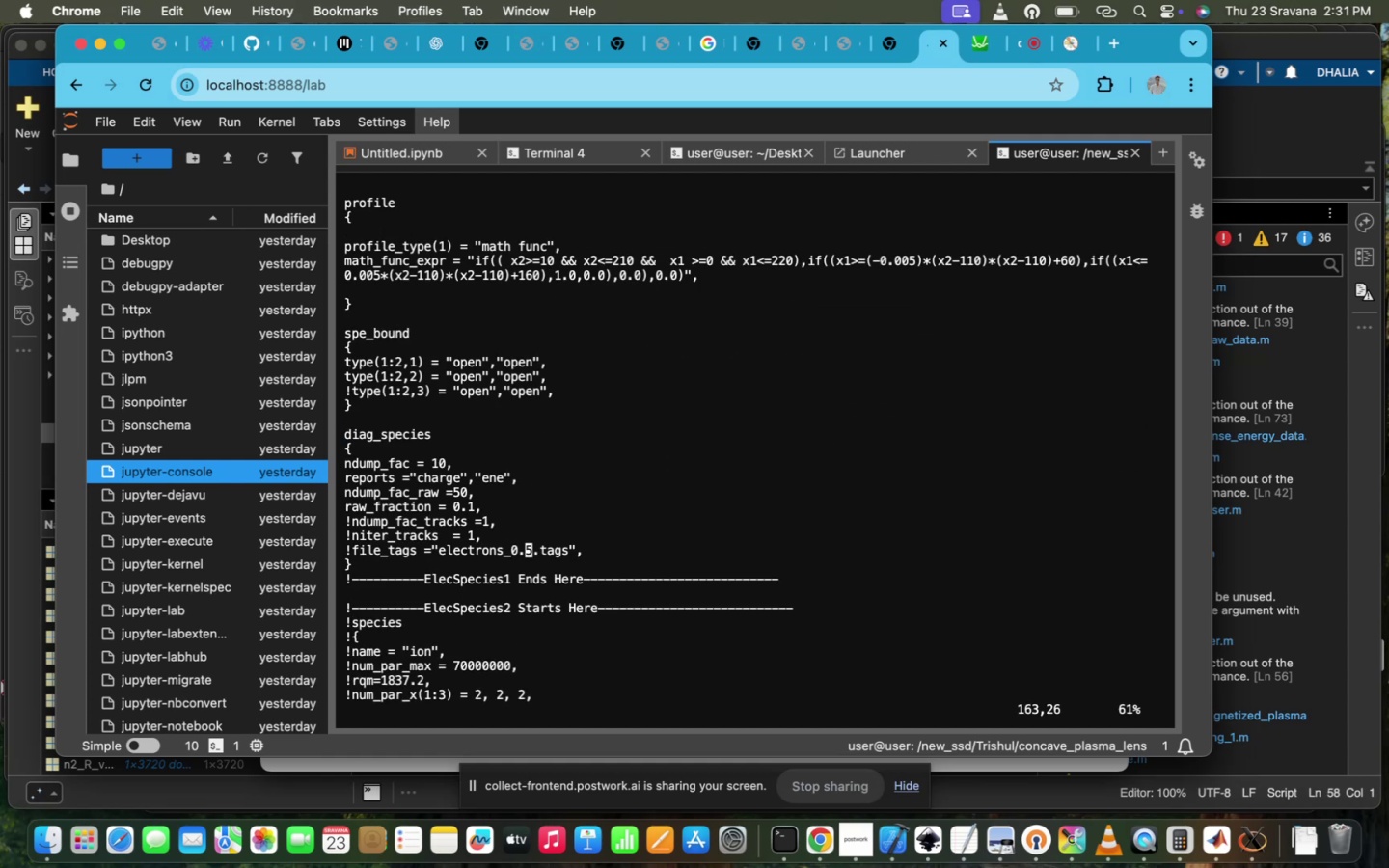 
key(ArrowRight)
 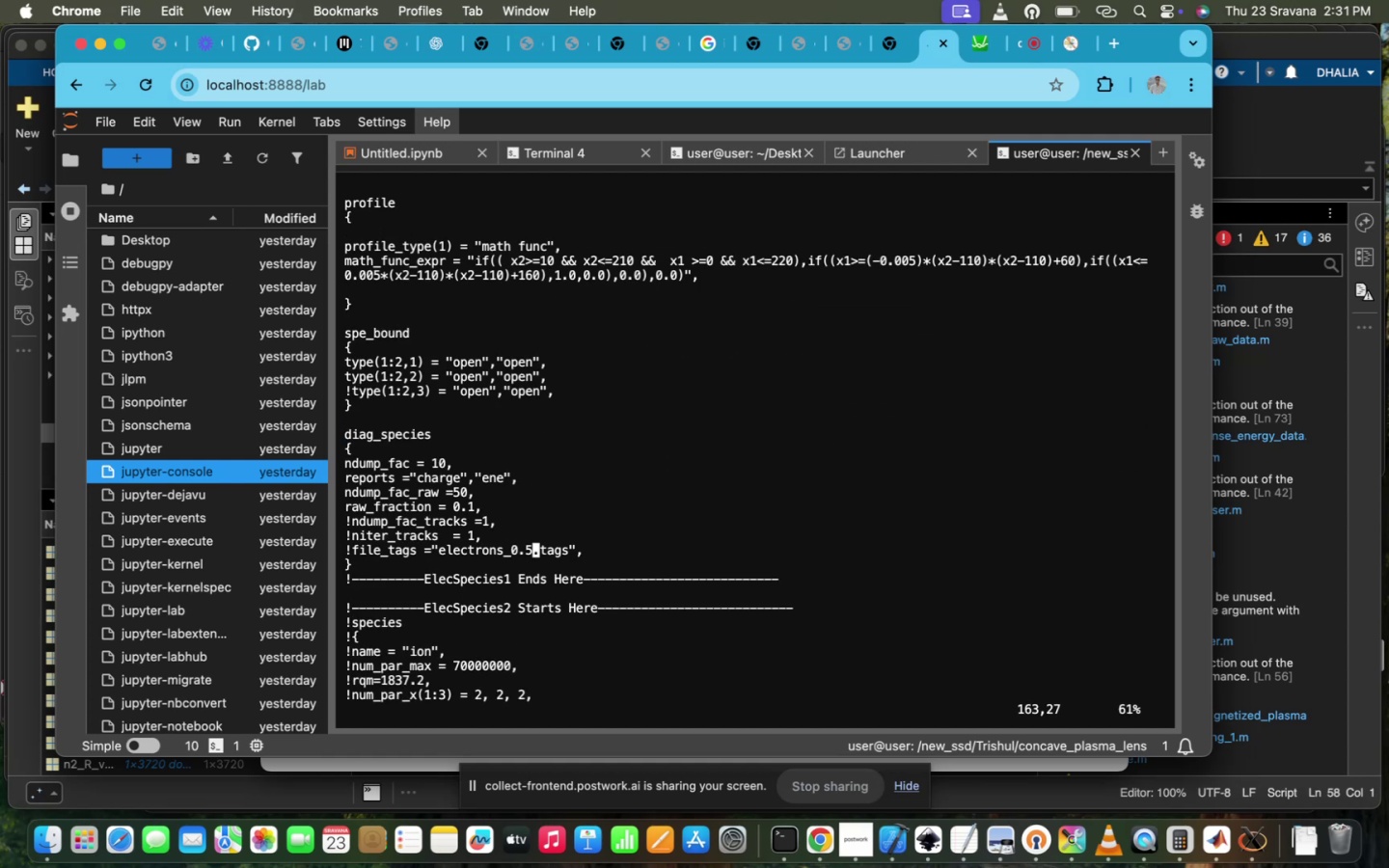 
type(i)
key(Backspace)
key(Backspace)
key(Backspace)
key(Backspace)
key(Backspace)
key(Backspace)
key(Backspace)
key(Backspace)
key(Backspace)
key(Backspace)
key(Backspace)
key(Backspace)
key(Backspace)
type(particles)
 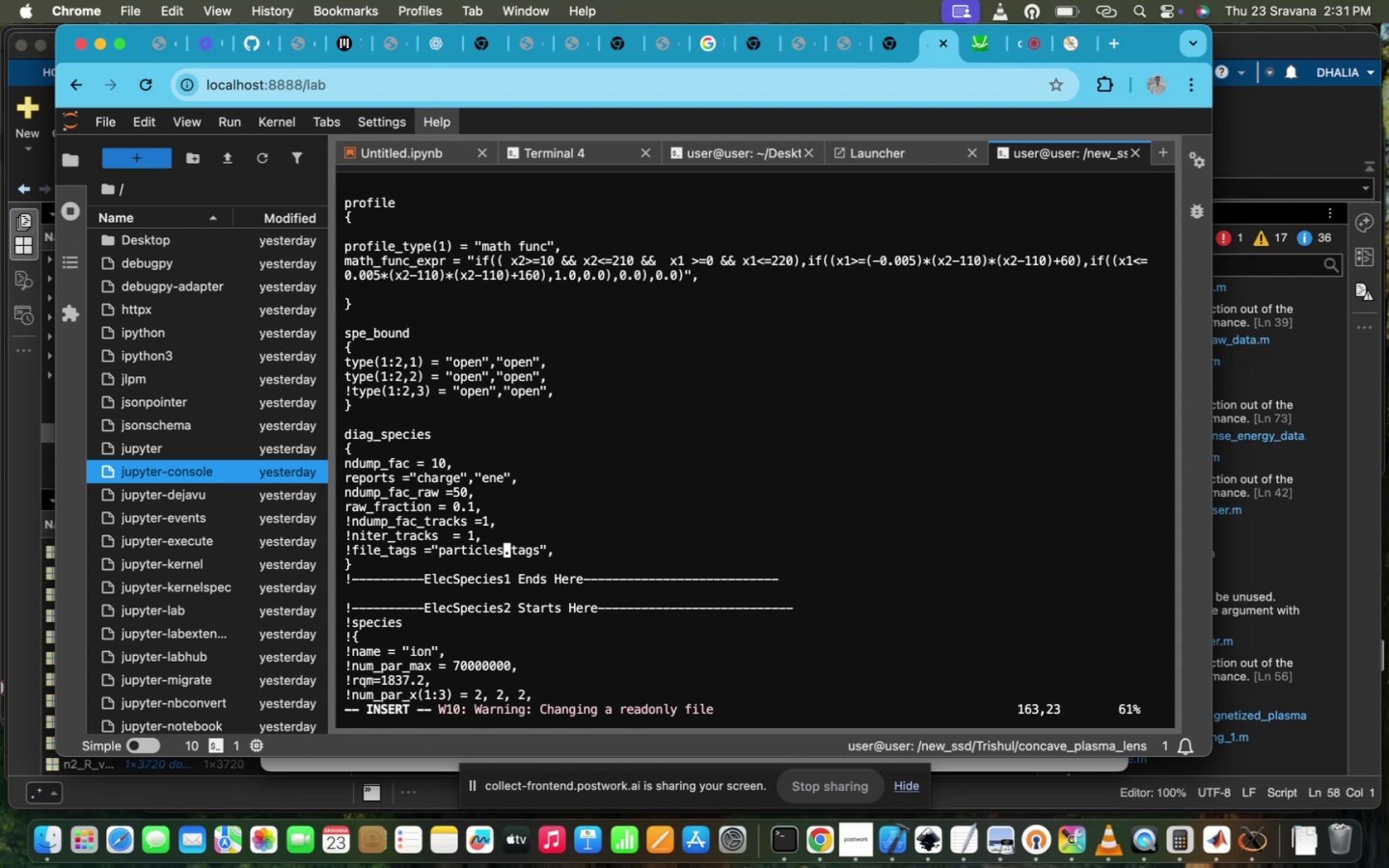 
hold_key(key=ArrowLeft, duration=1.5)
 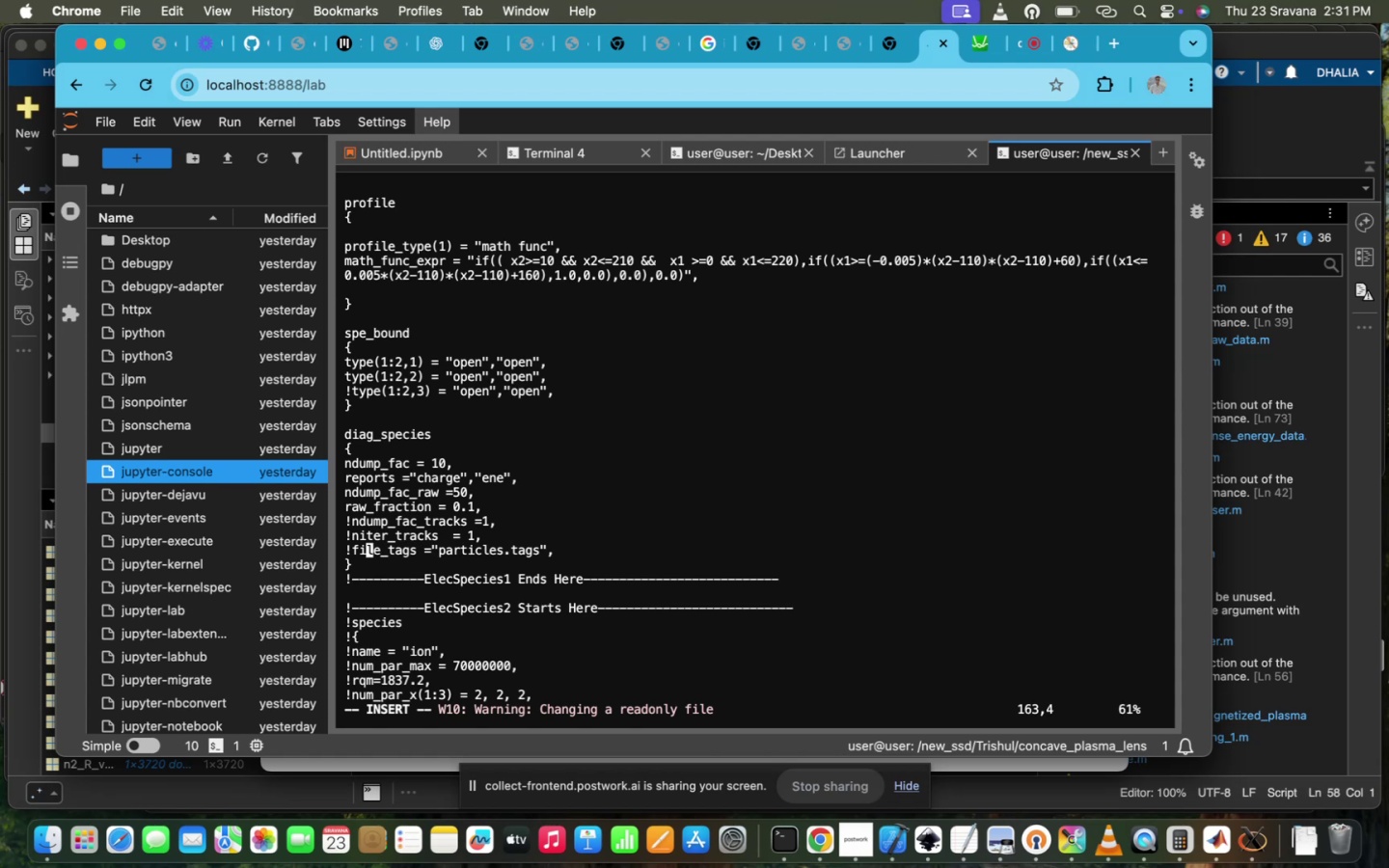 
hold_key(key=ArrowLeft, duration=0.55)
 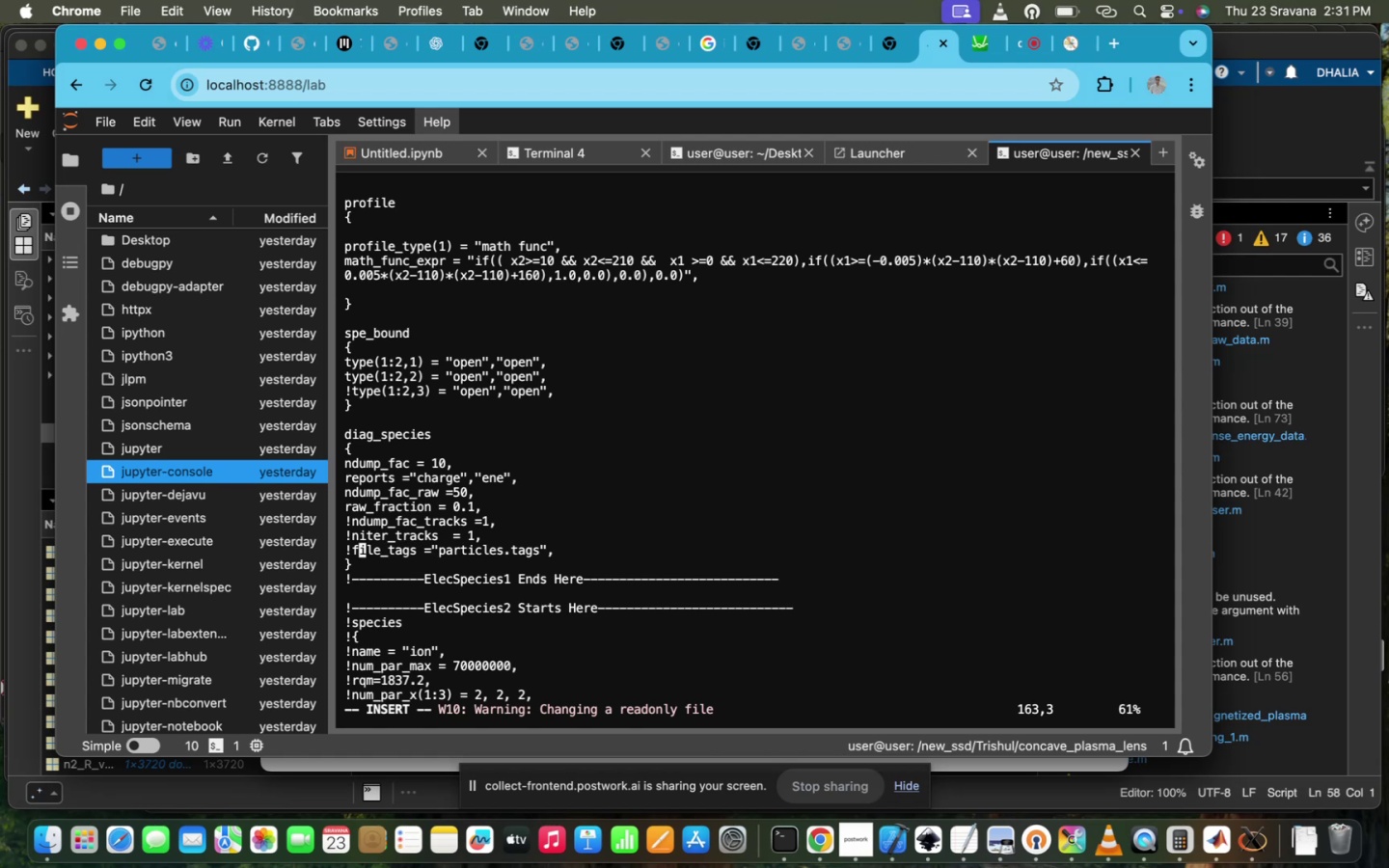 
key(ArrowLeft)
 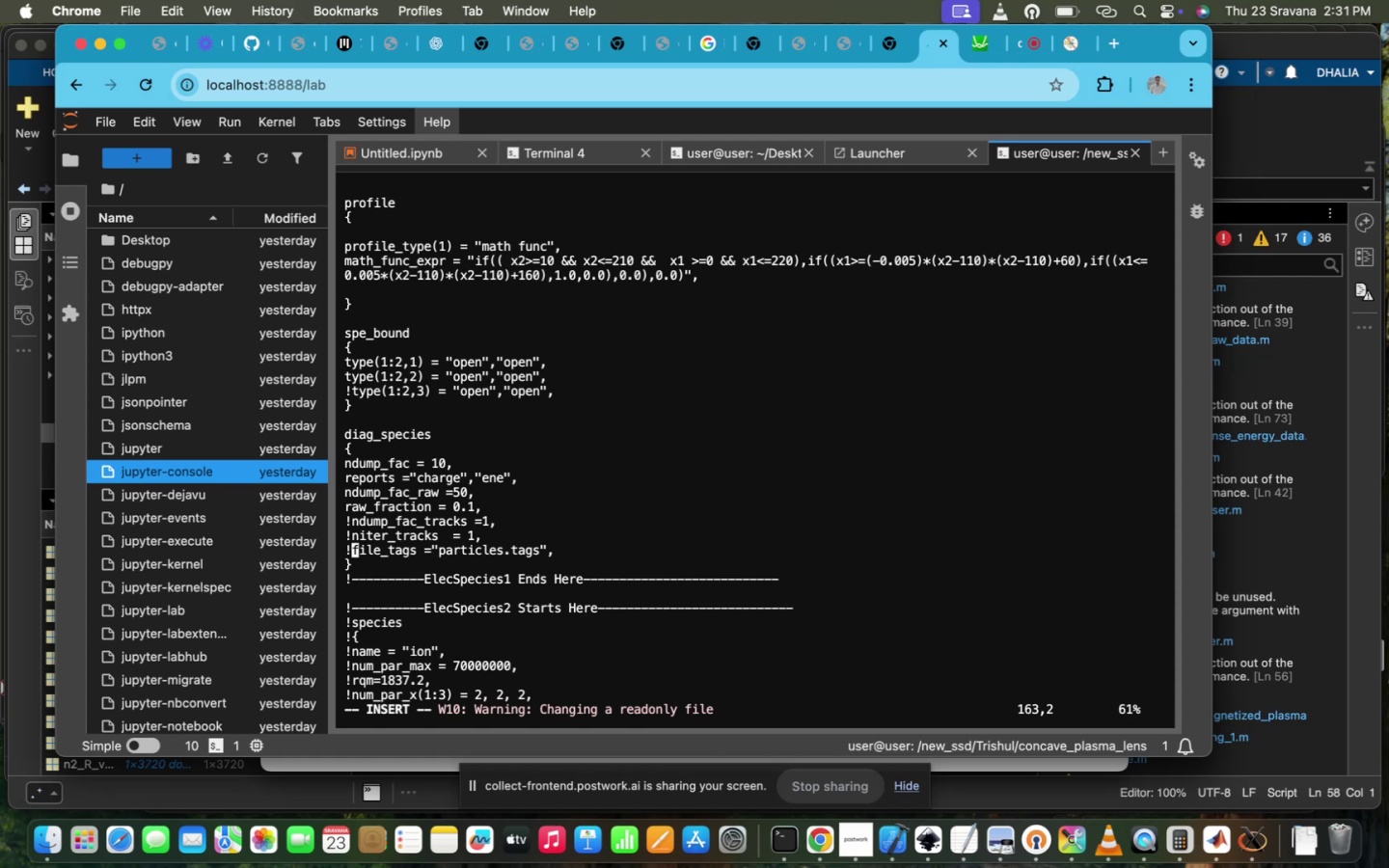 
key(Backspace)
 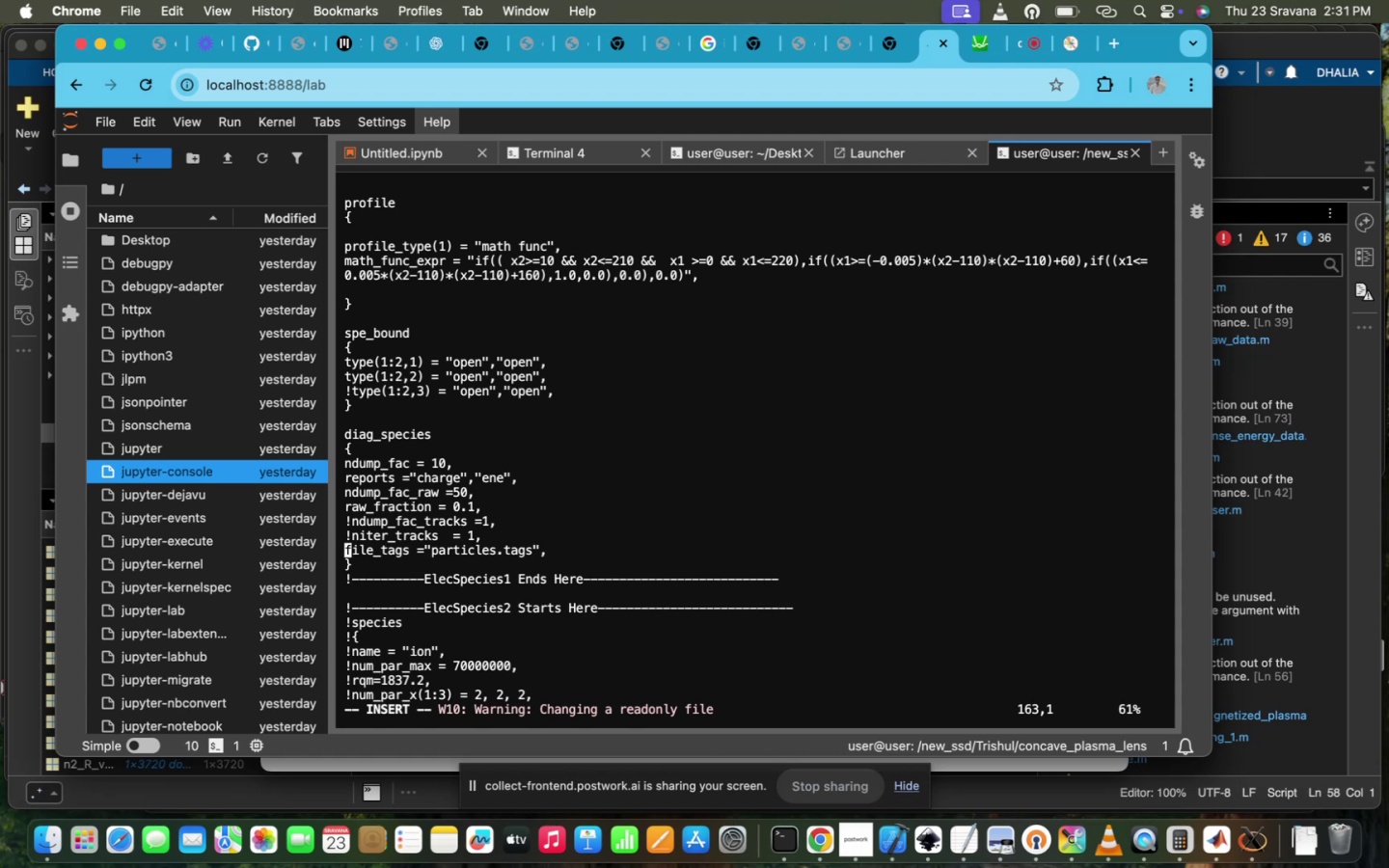 
key(ArrowUp)
 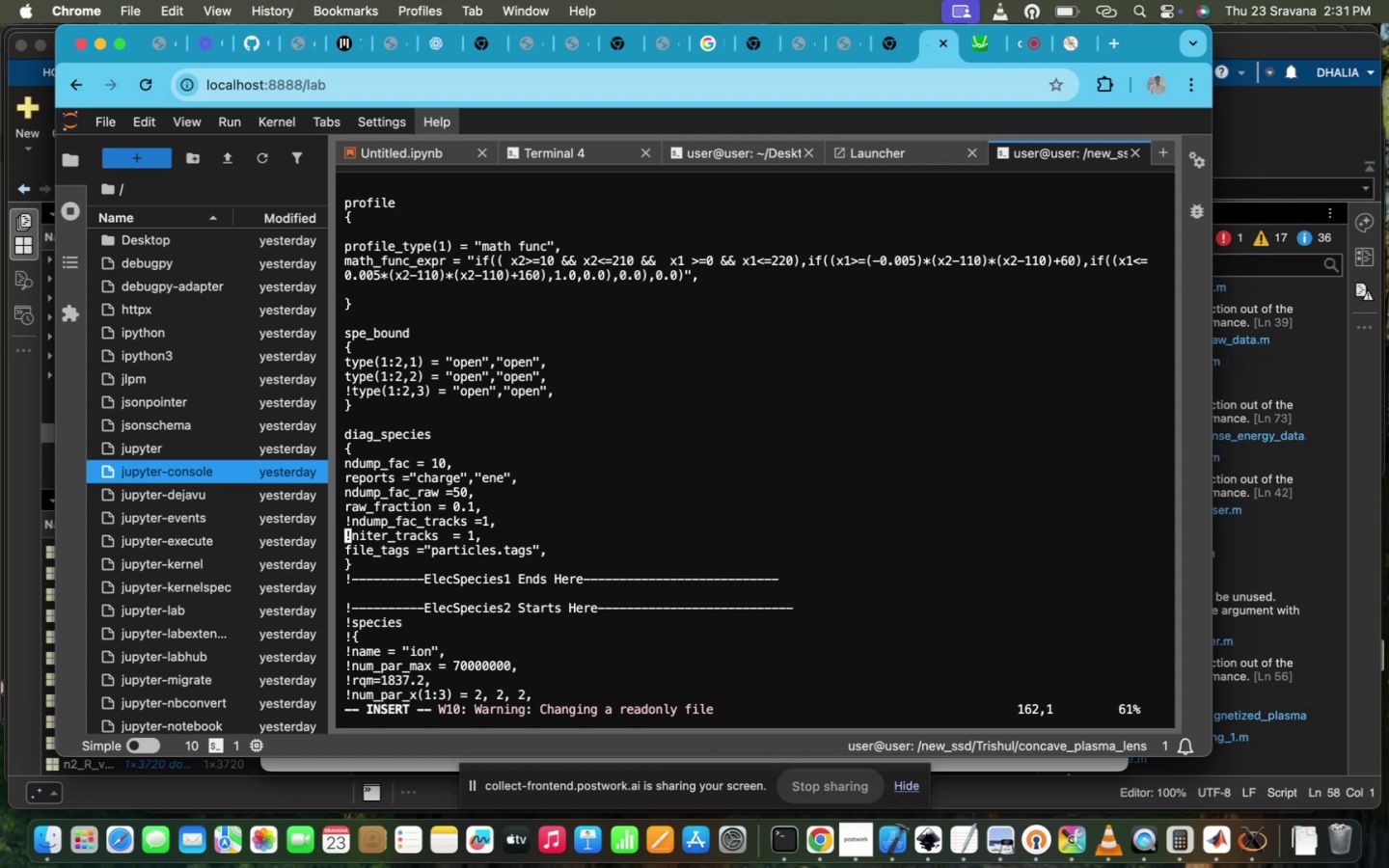 
key(ArrowRight)
 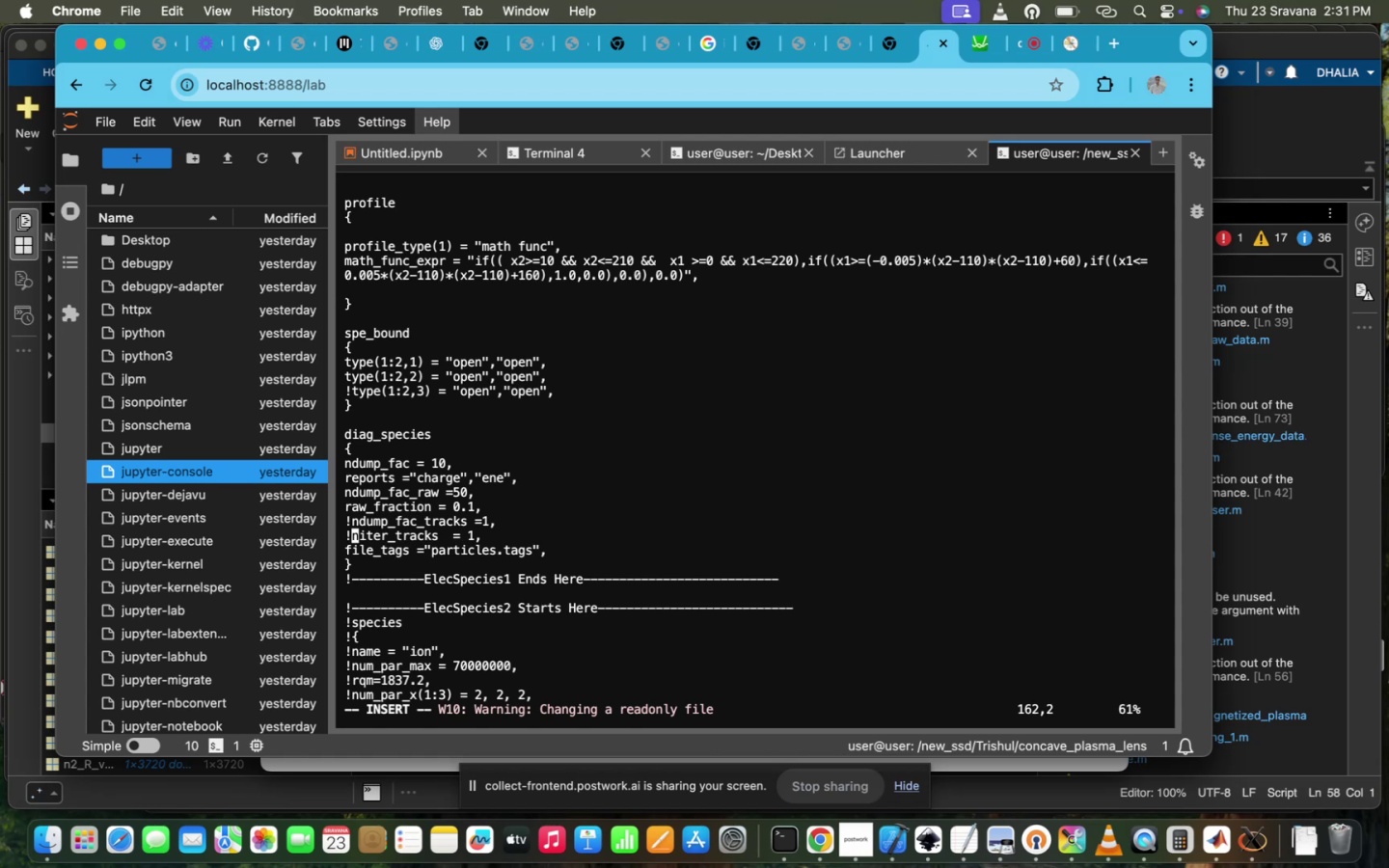 
key(Backspace)
 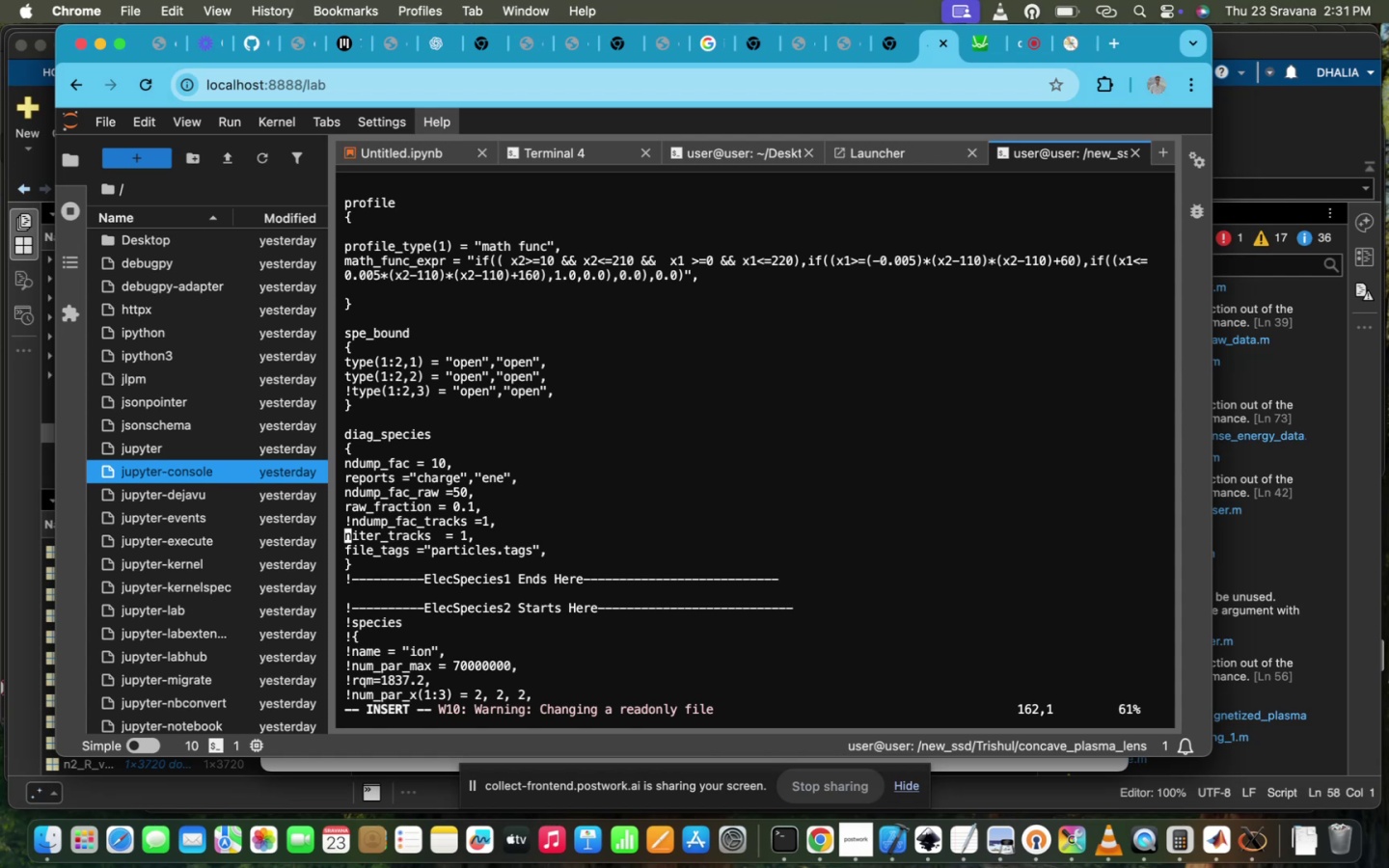 
key(ArrowUp)
 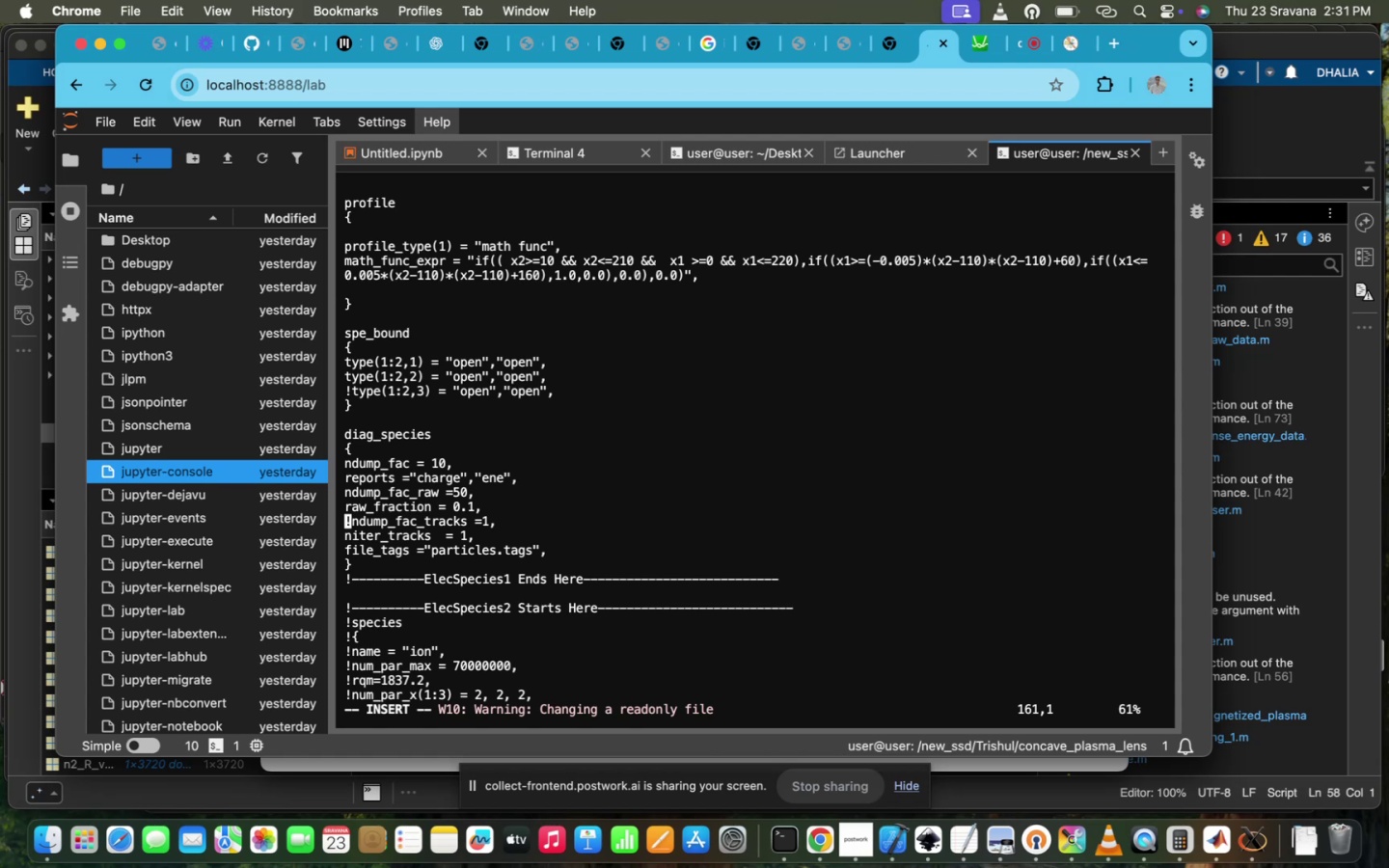 
key(ArrowRight)
 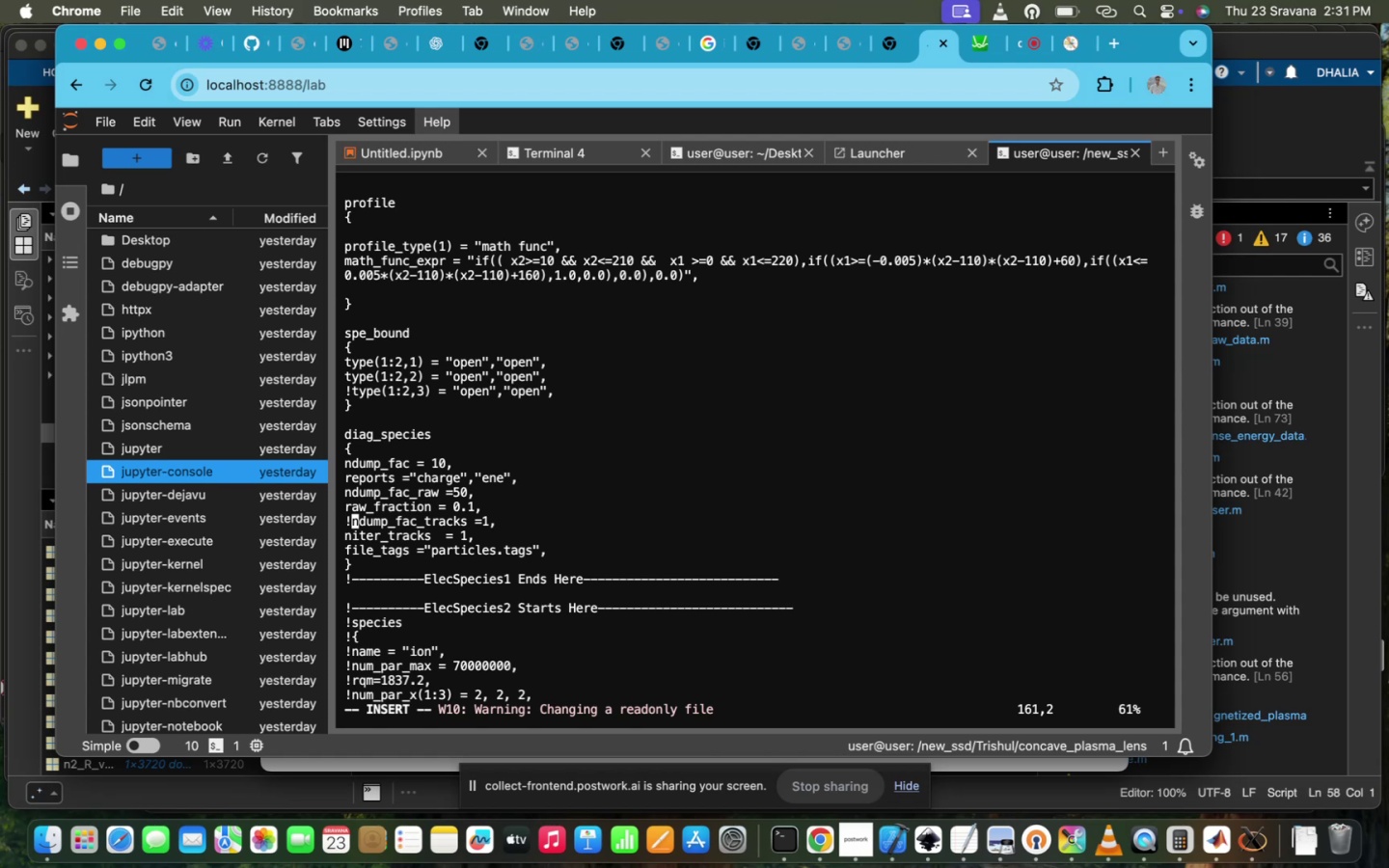 
key(Backspace)
 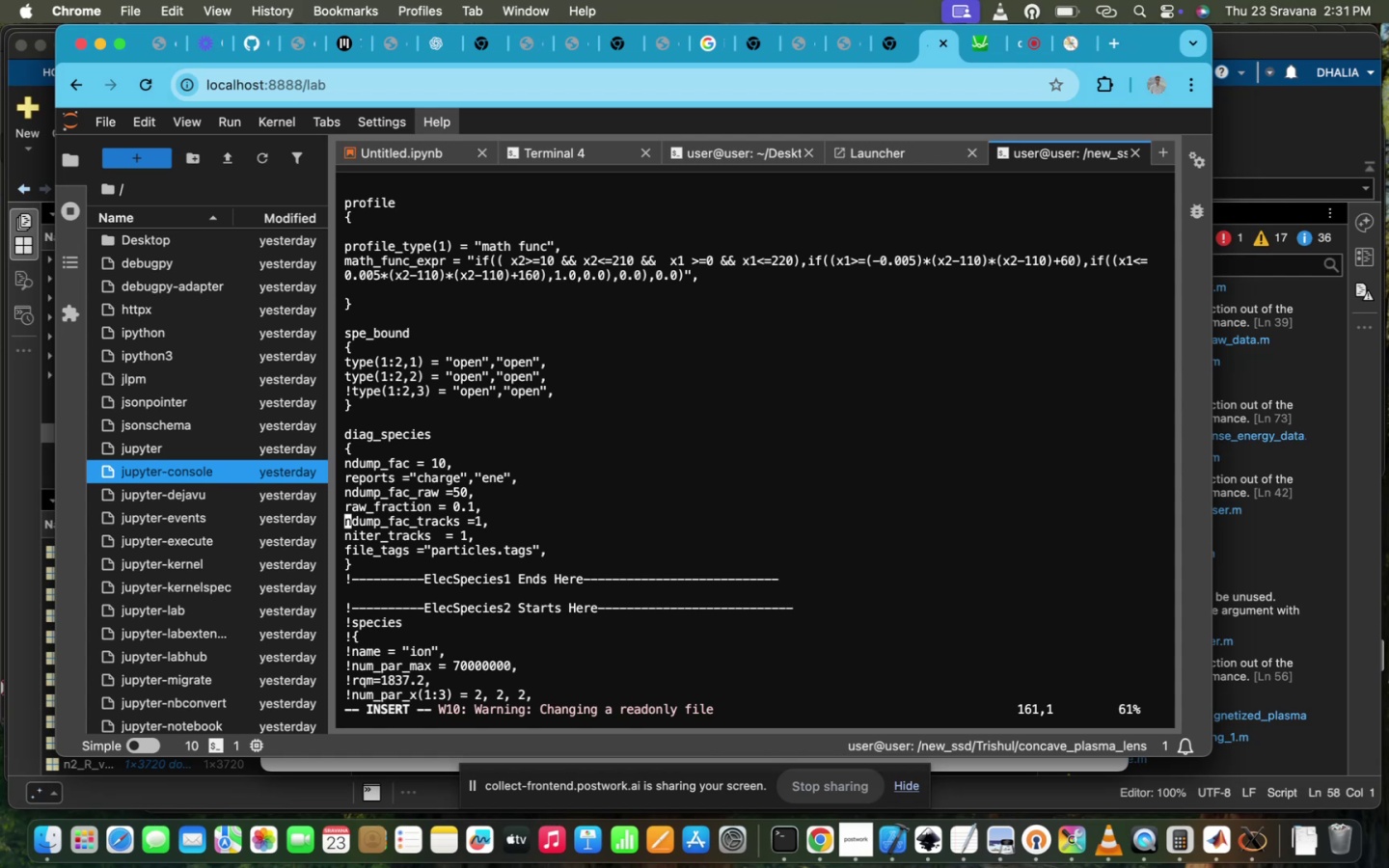 
key(ArrowUp)
 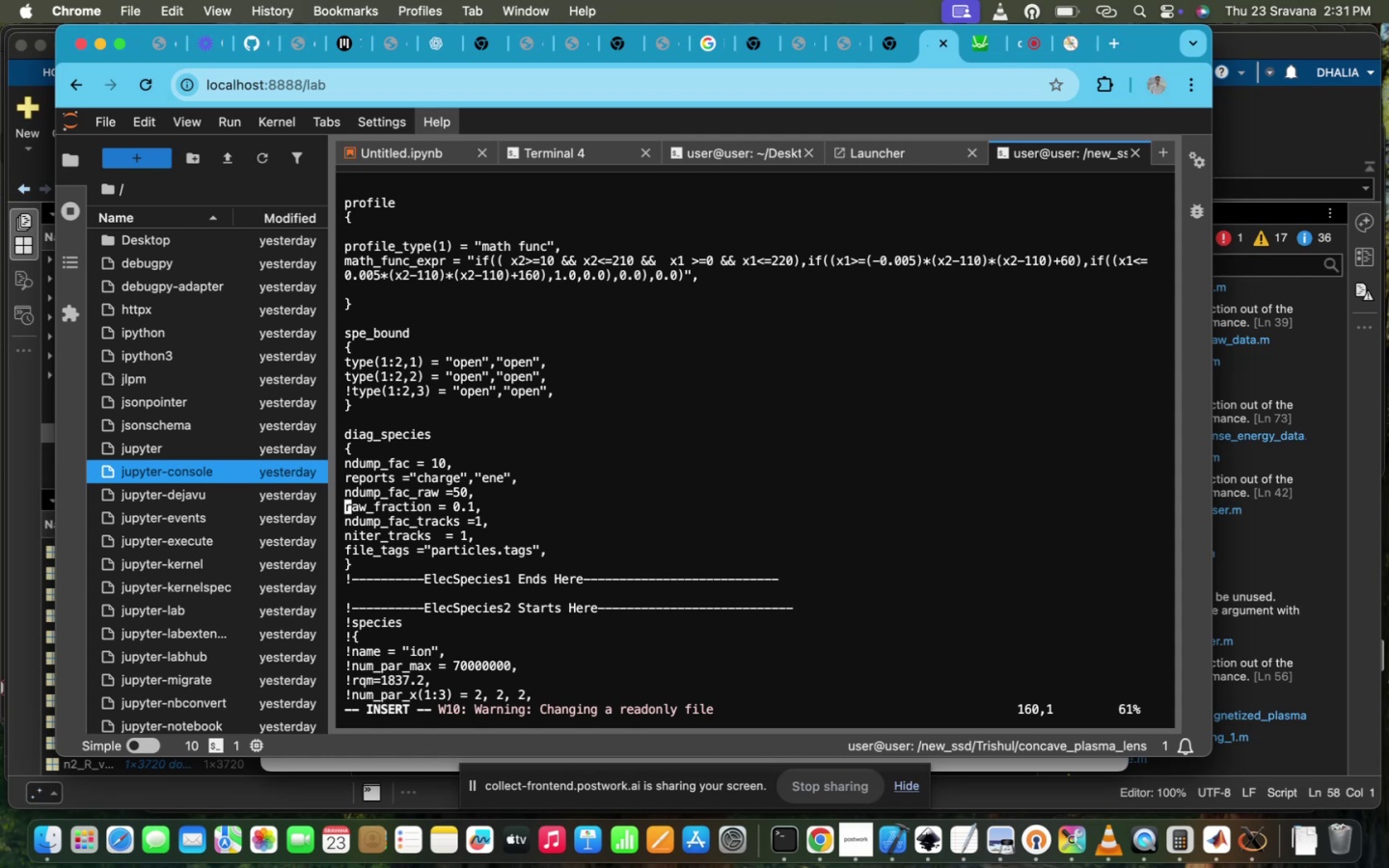 
key(Shift+1)
 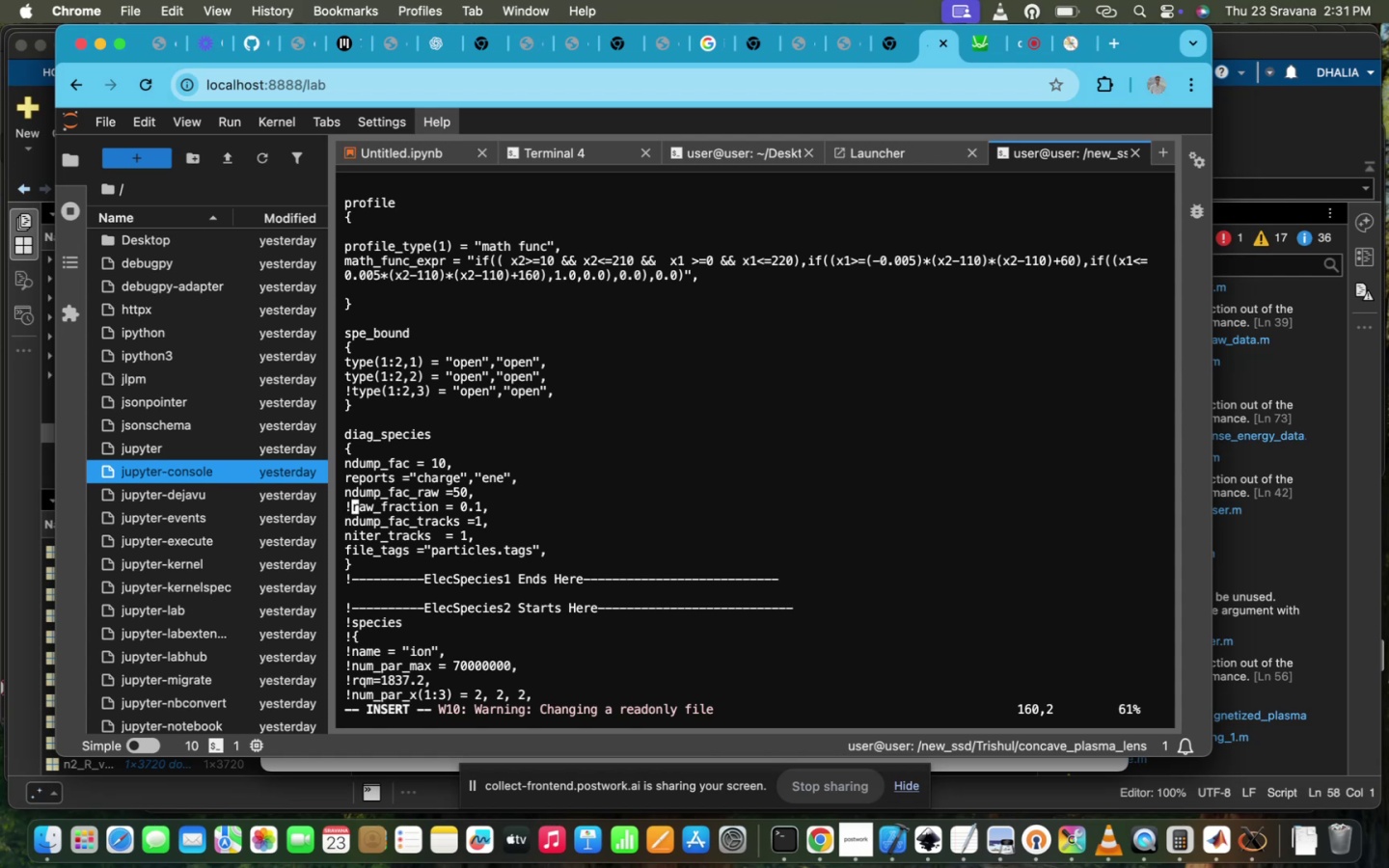 
key(ArrowUp)
 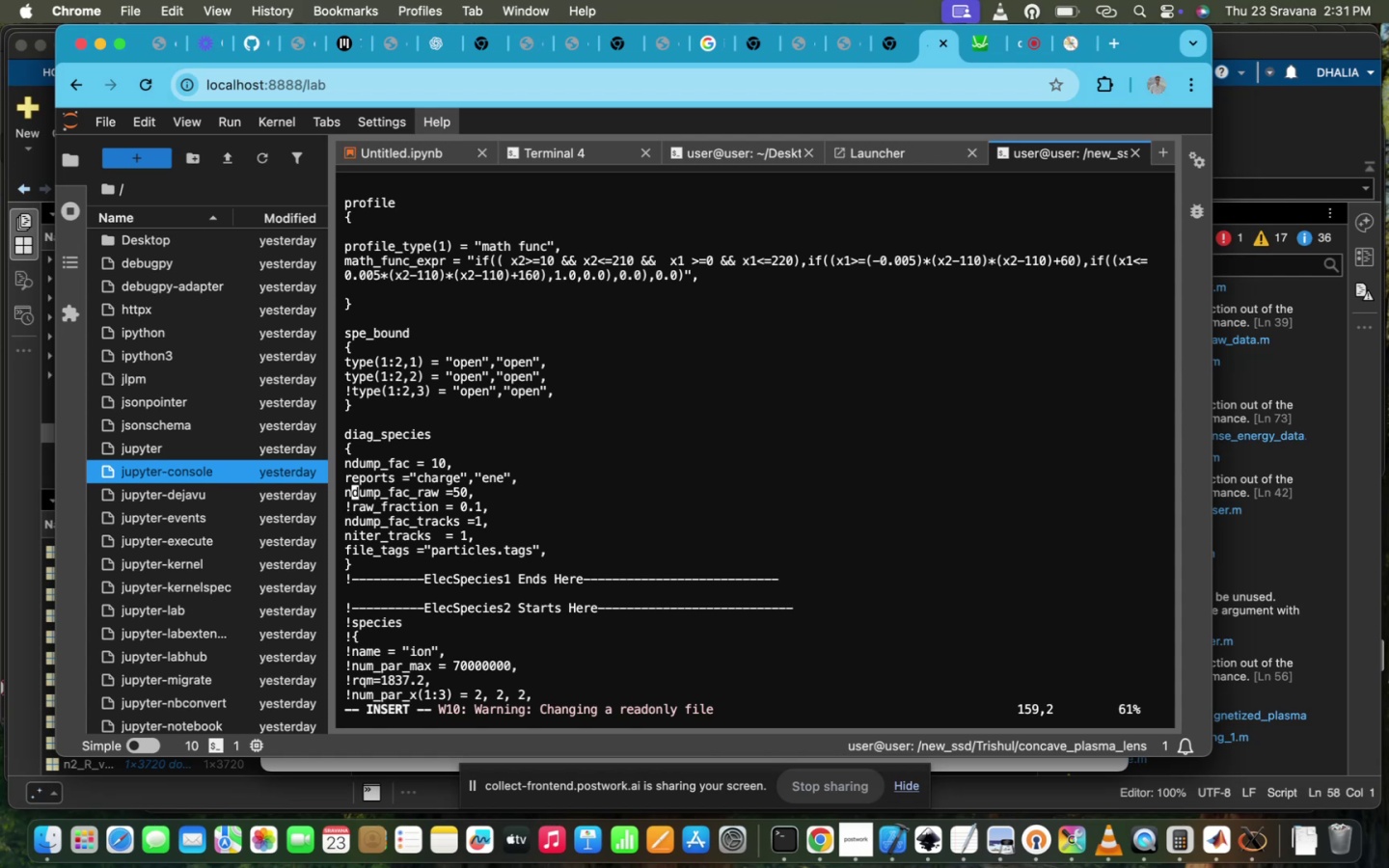 
key(ArrowLeft)
 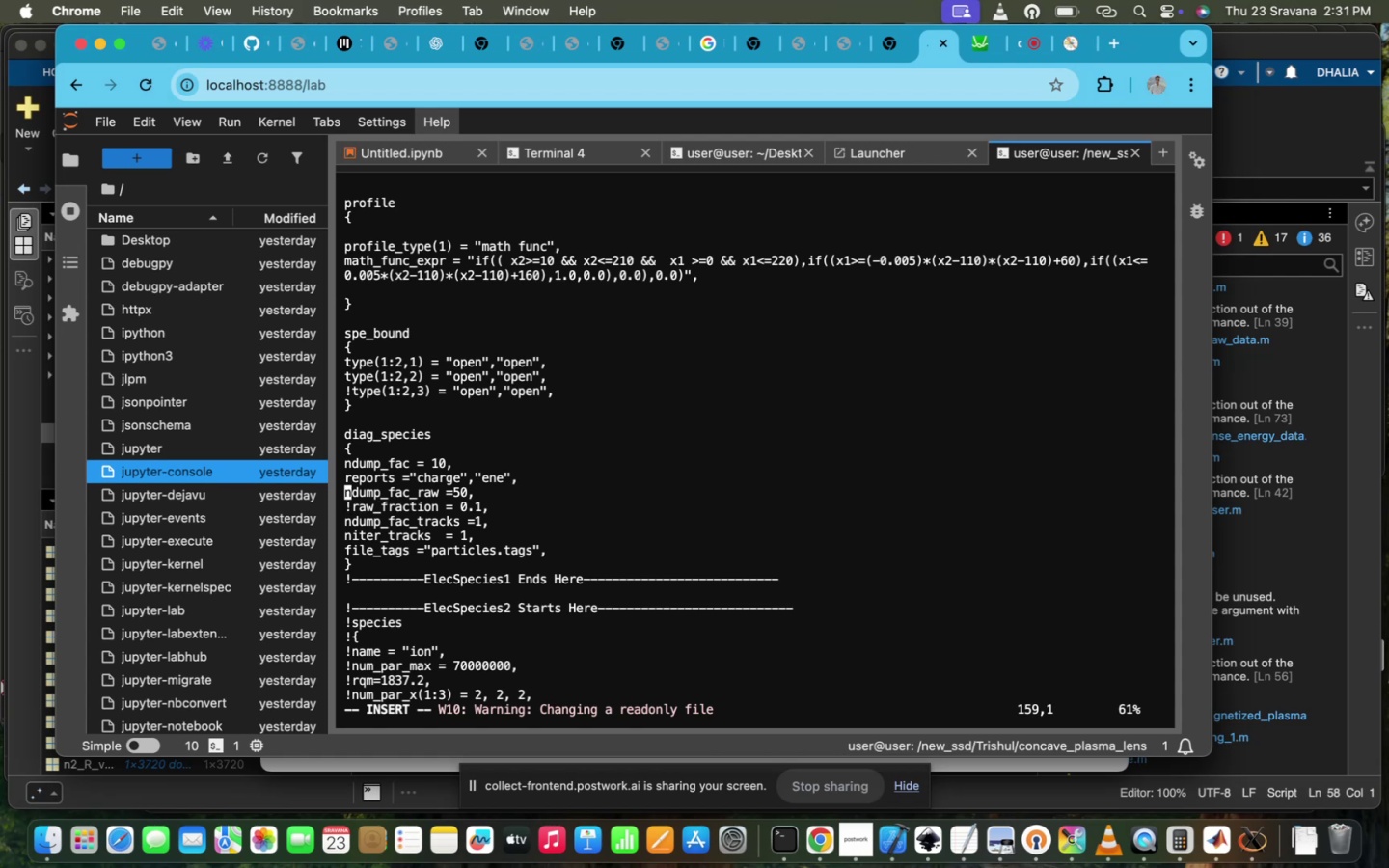 
key(Shift+ShiftRight)
 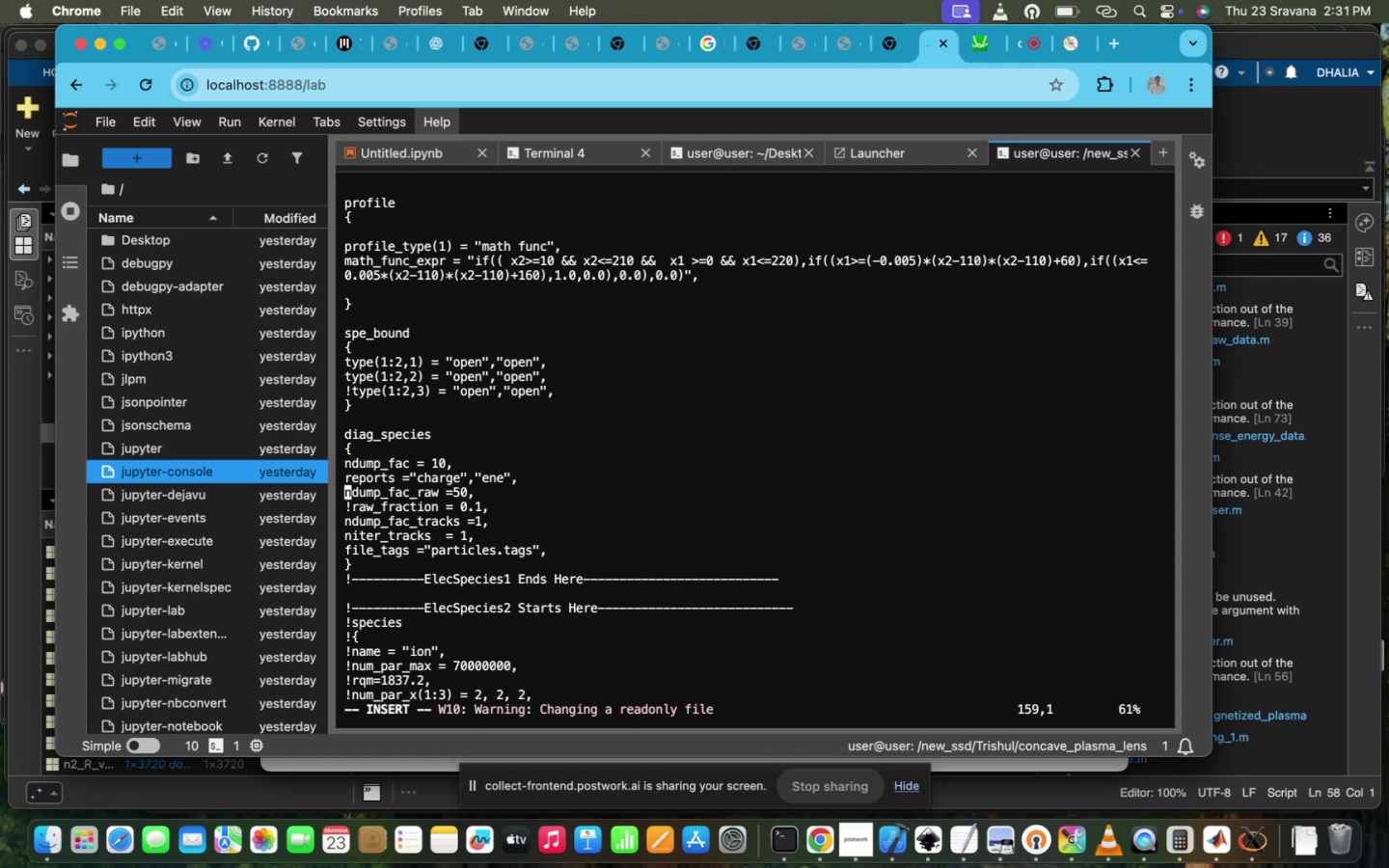 
key(Shift+1)
 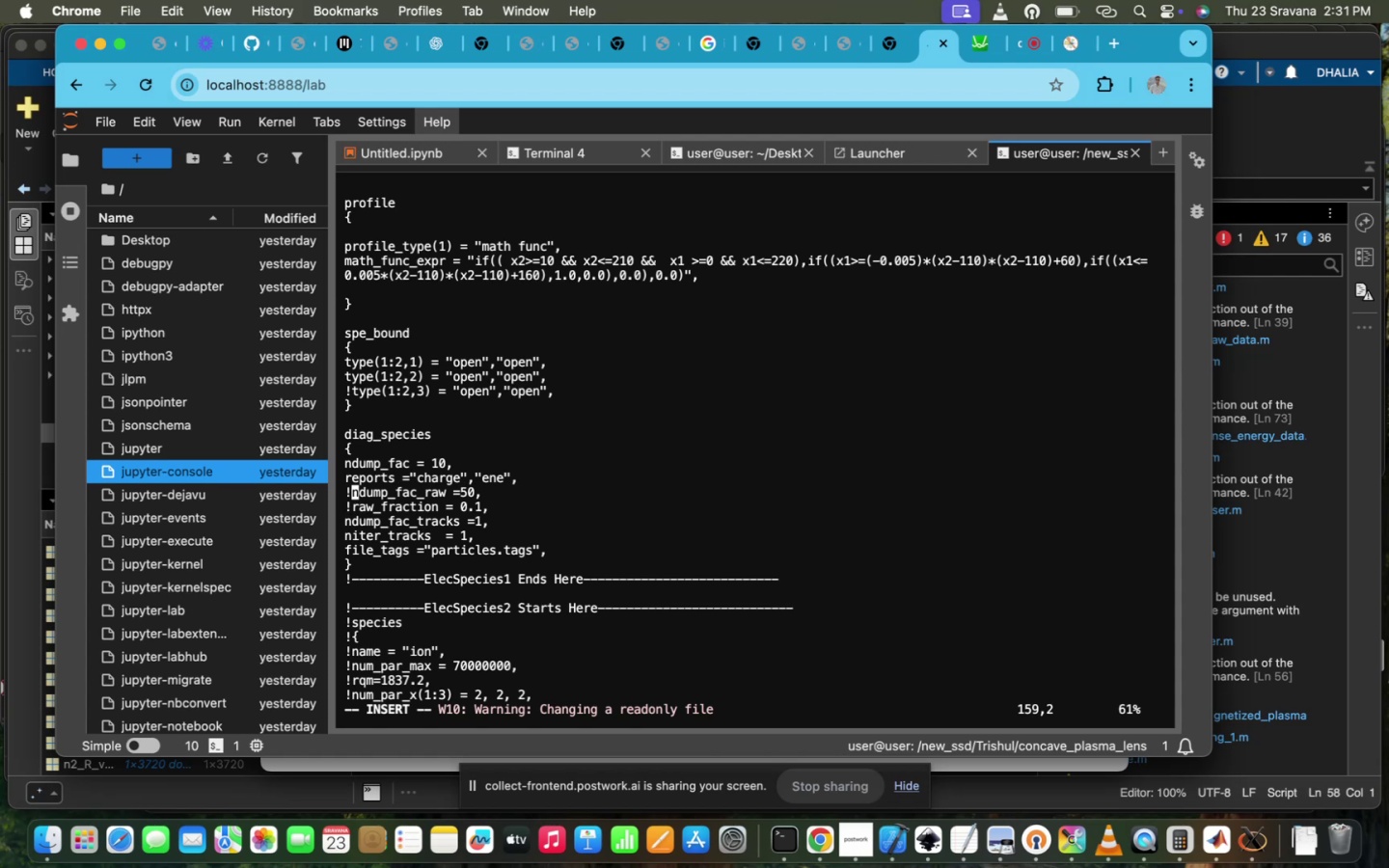 
key(ArrowUp)
 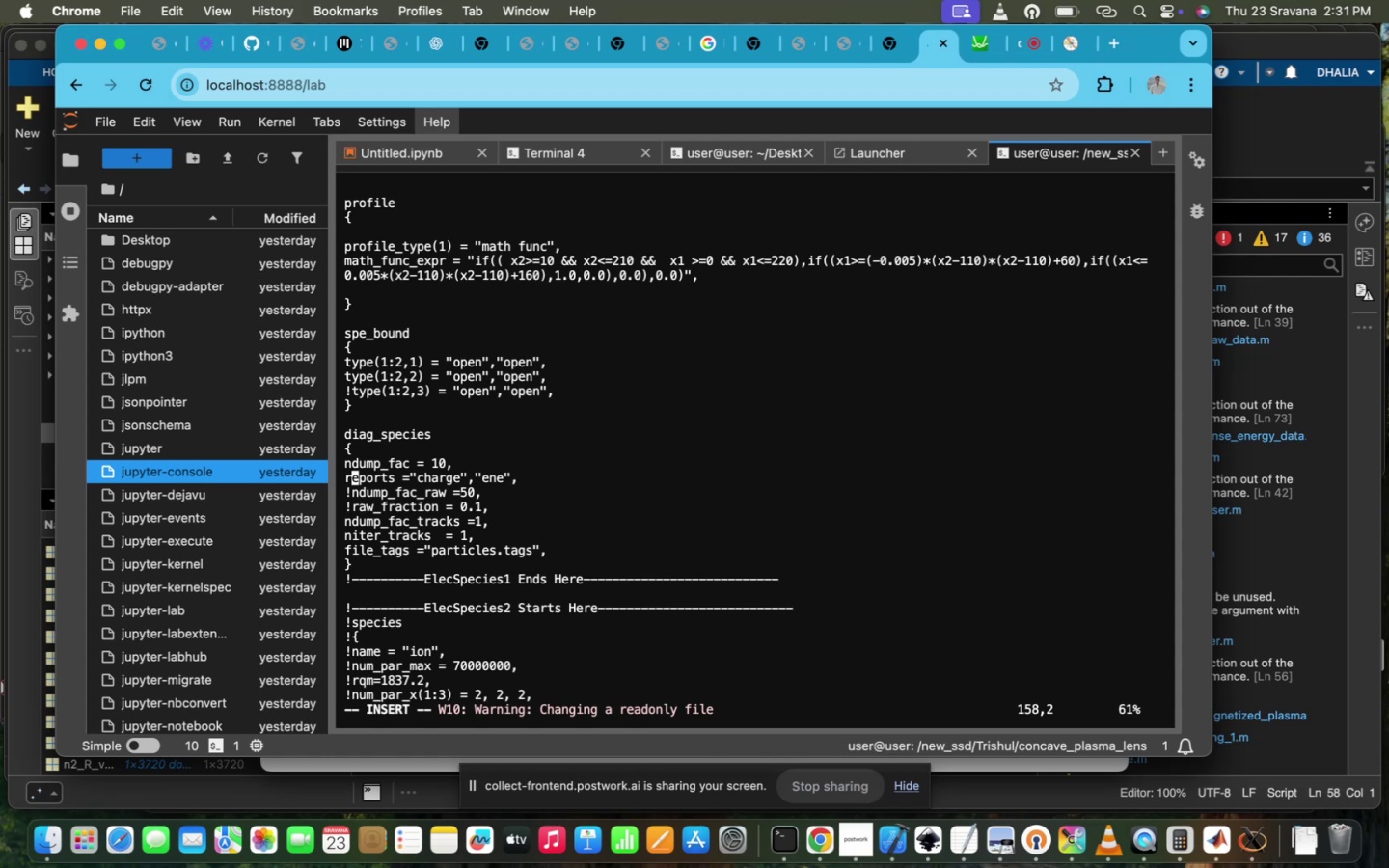 
key(ArrowLeft)
 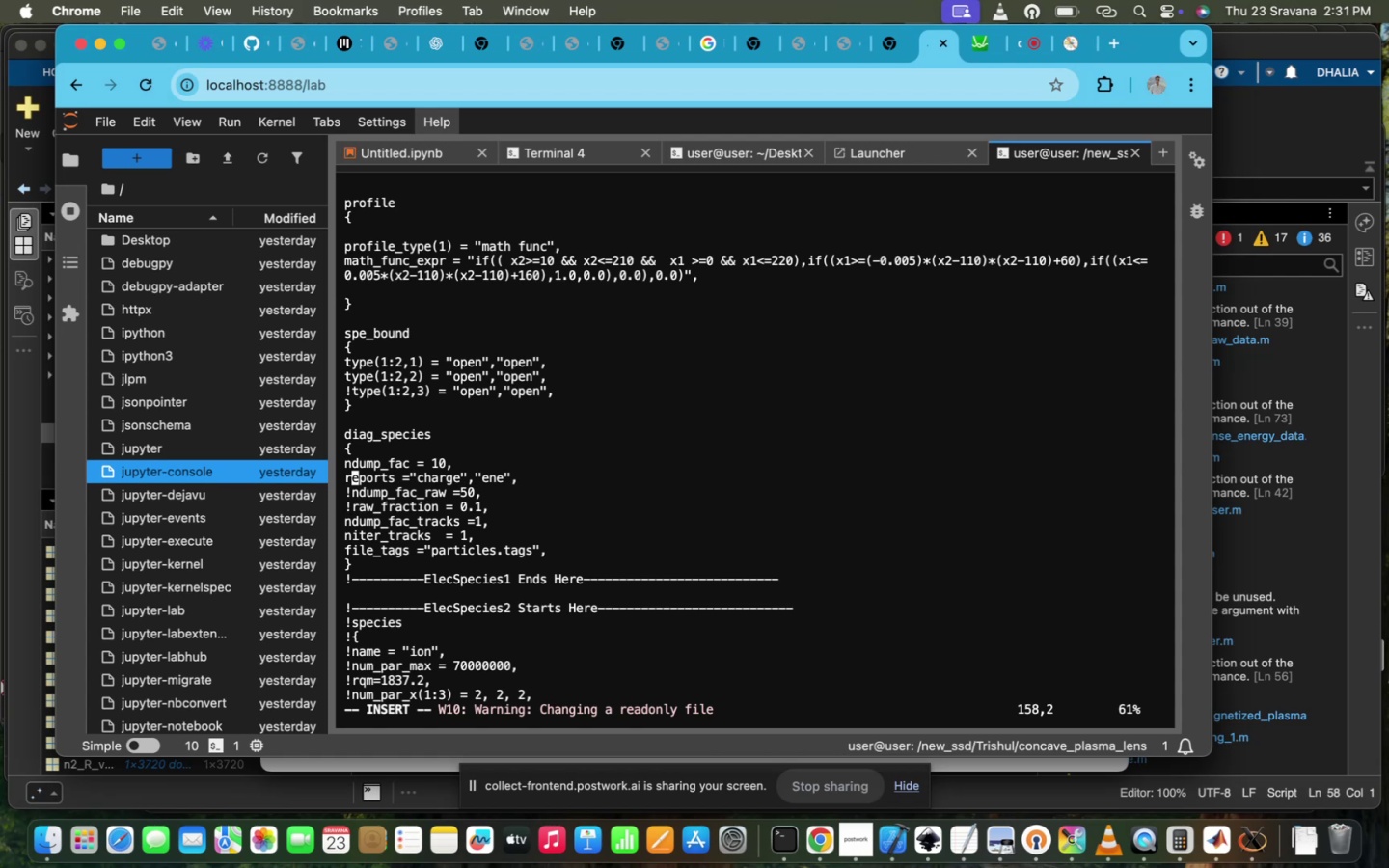 
key(Shift+ShiftRight)
 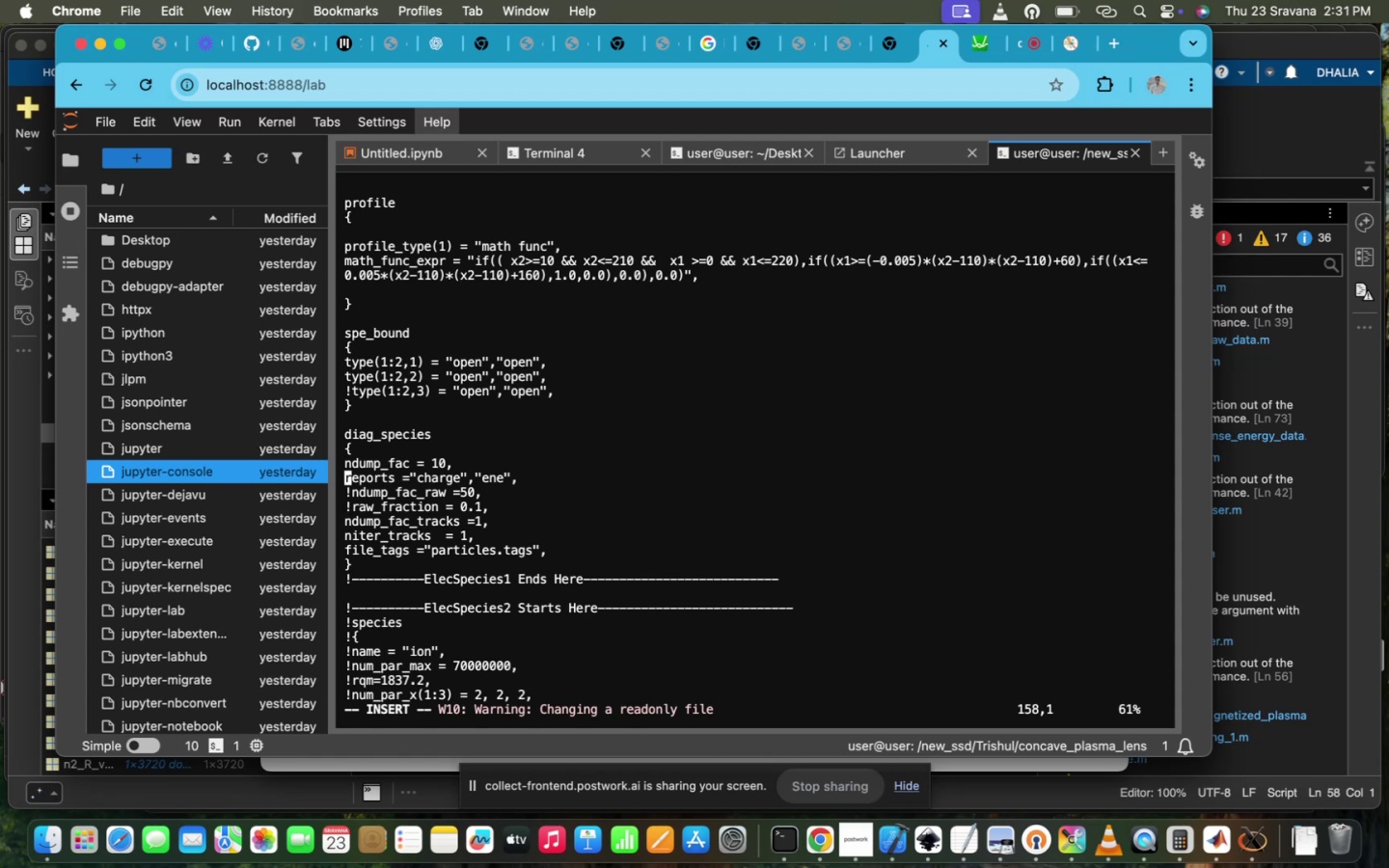 
key(Shift+1)
 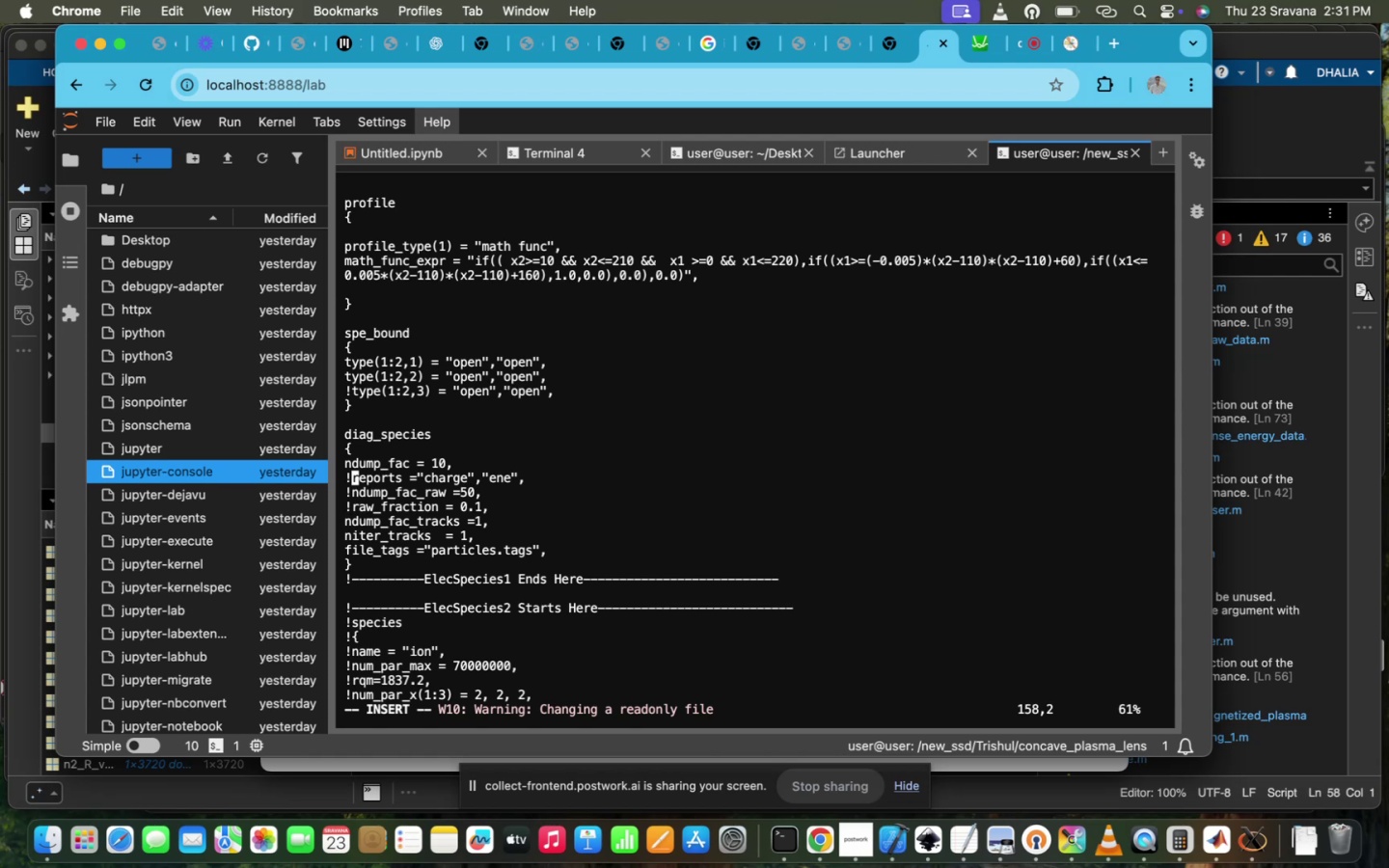 
key(ArrowUp)
 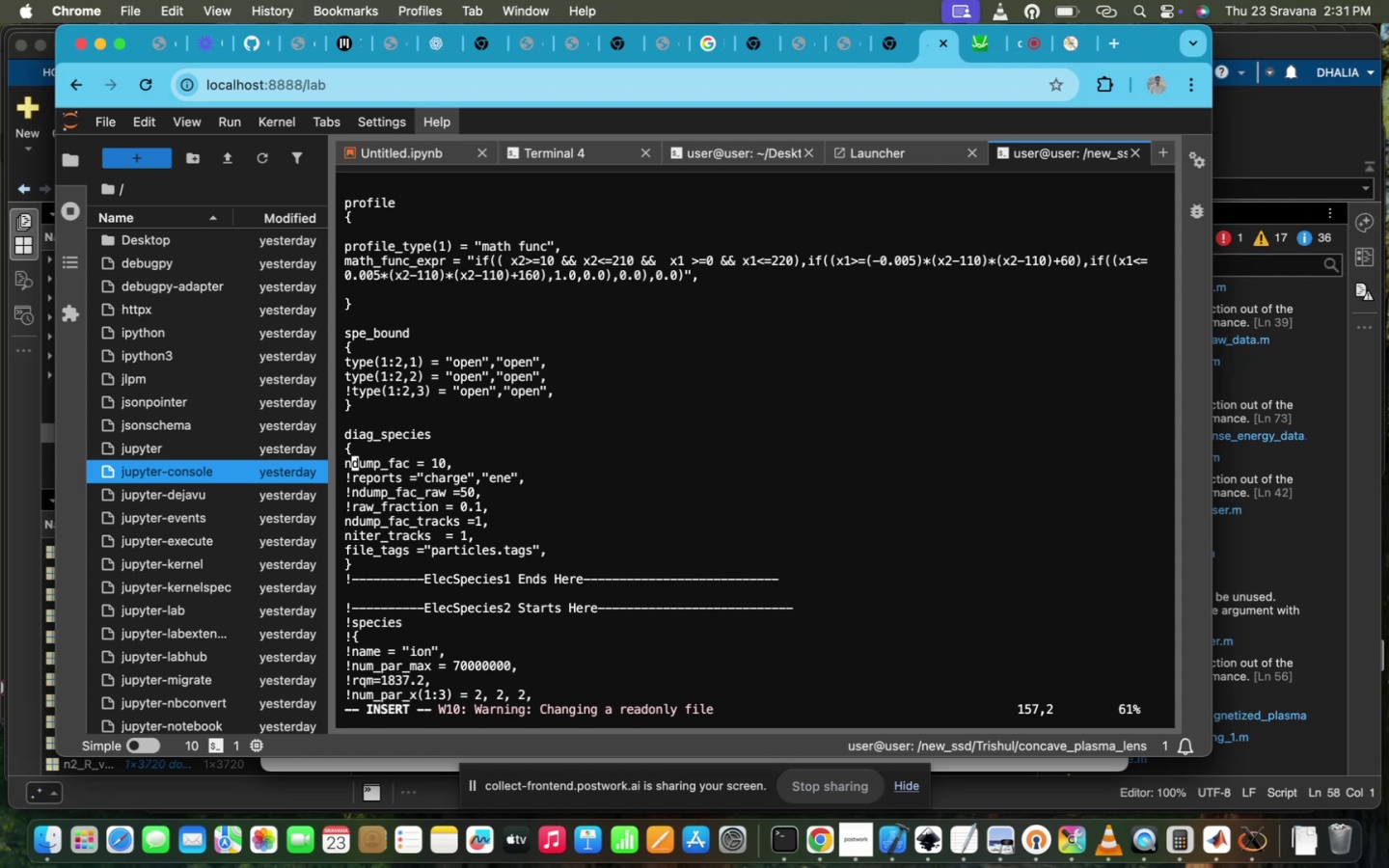 
key(ArrowLeft)
 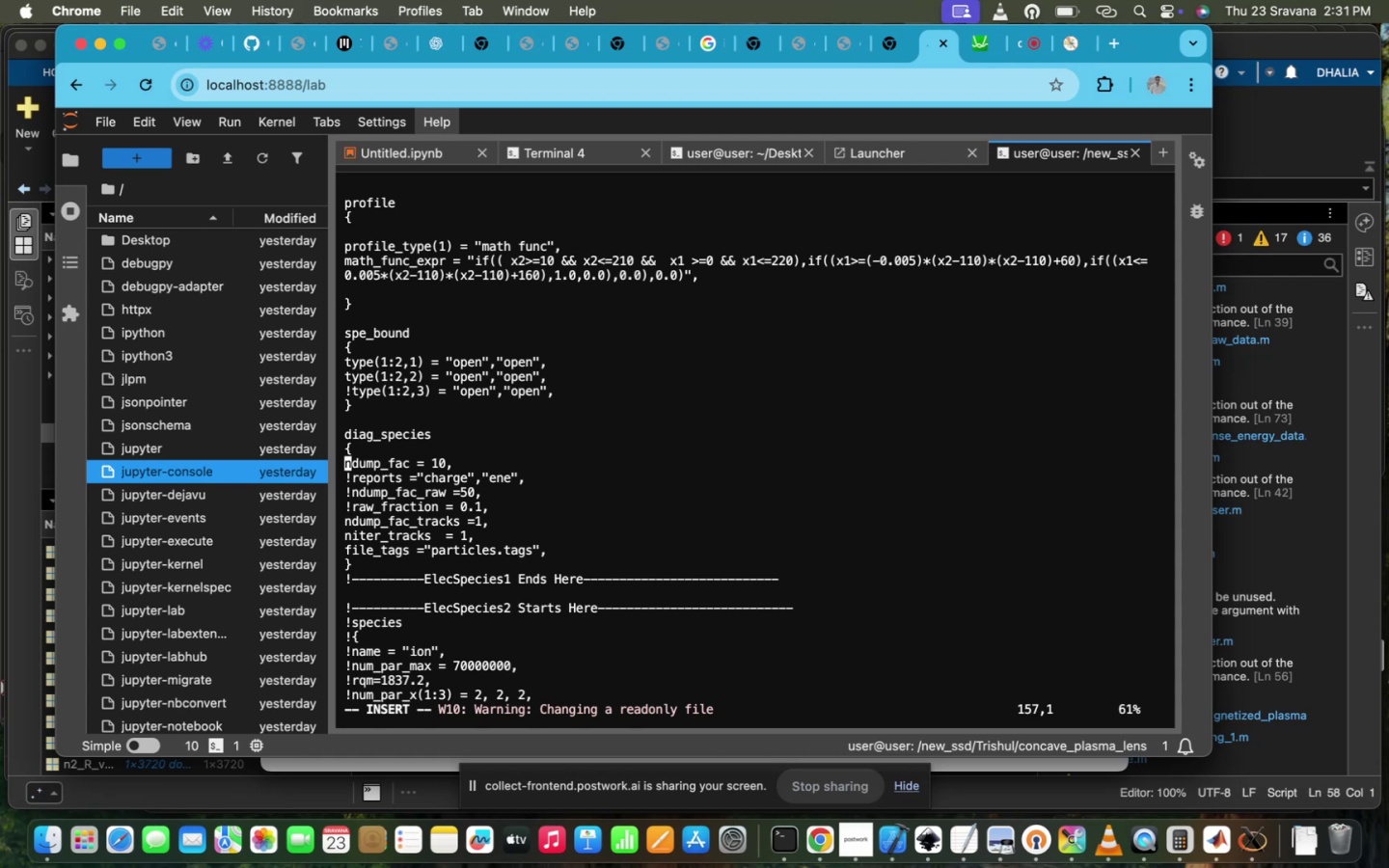 
key(Shift+1)
 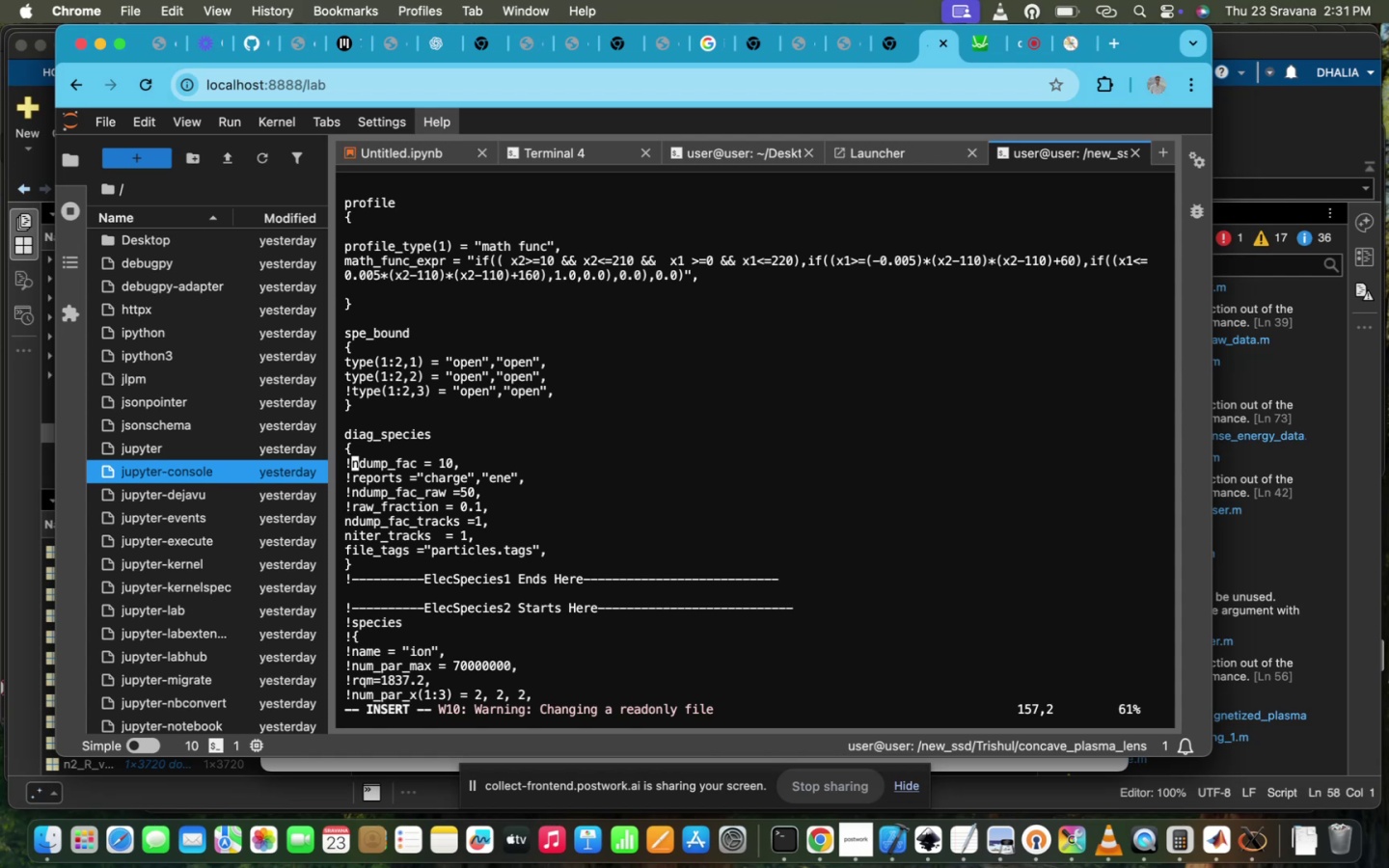 
scroll: coordinate [900, 710], scroll_direction: down, amount: 16.0
 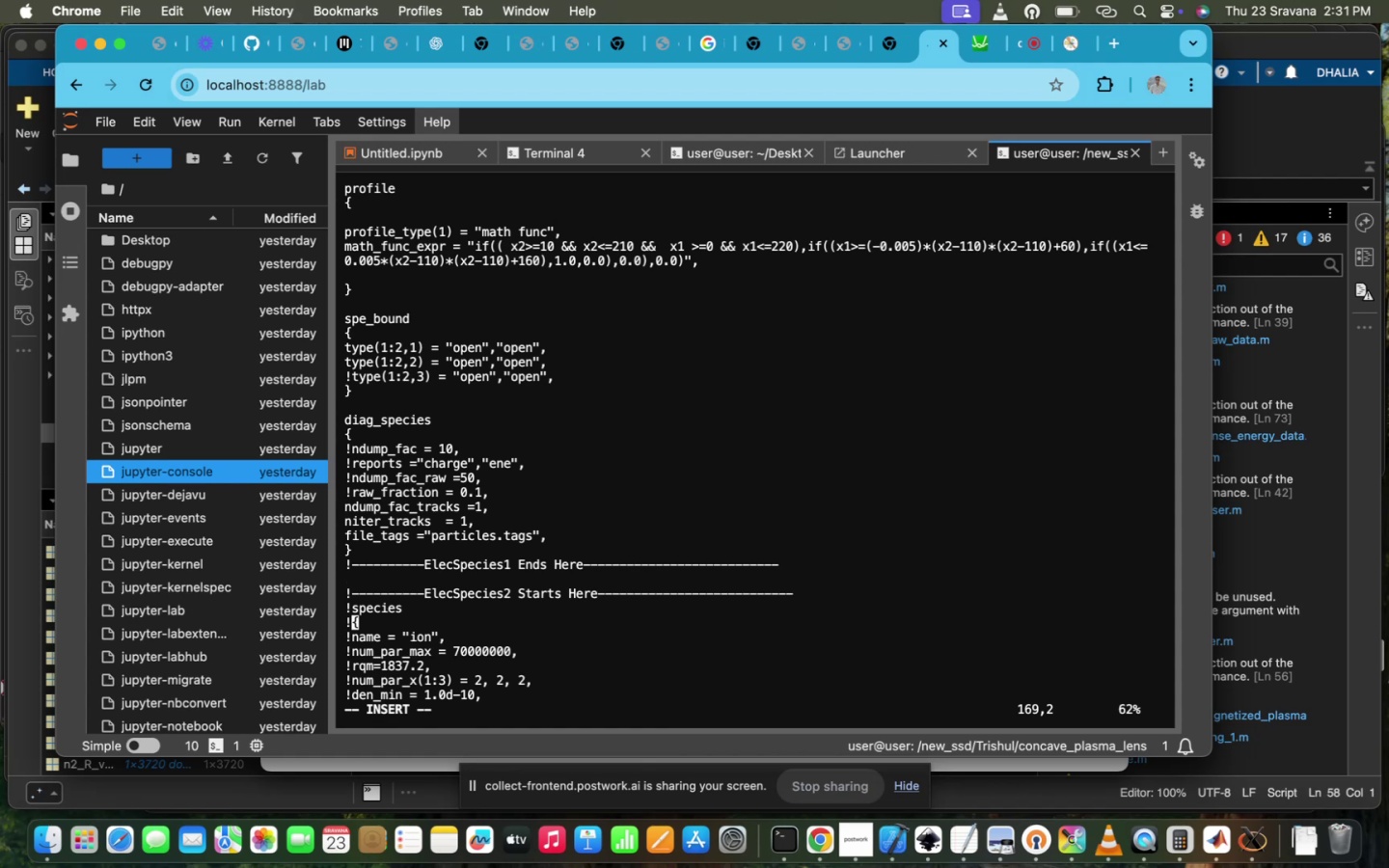 
scroll: coordinate [900, 710], scroll_direction: up, amount: 48.0
 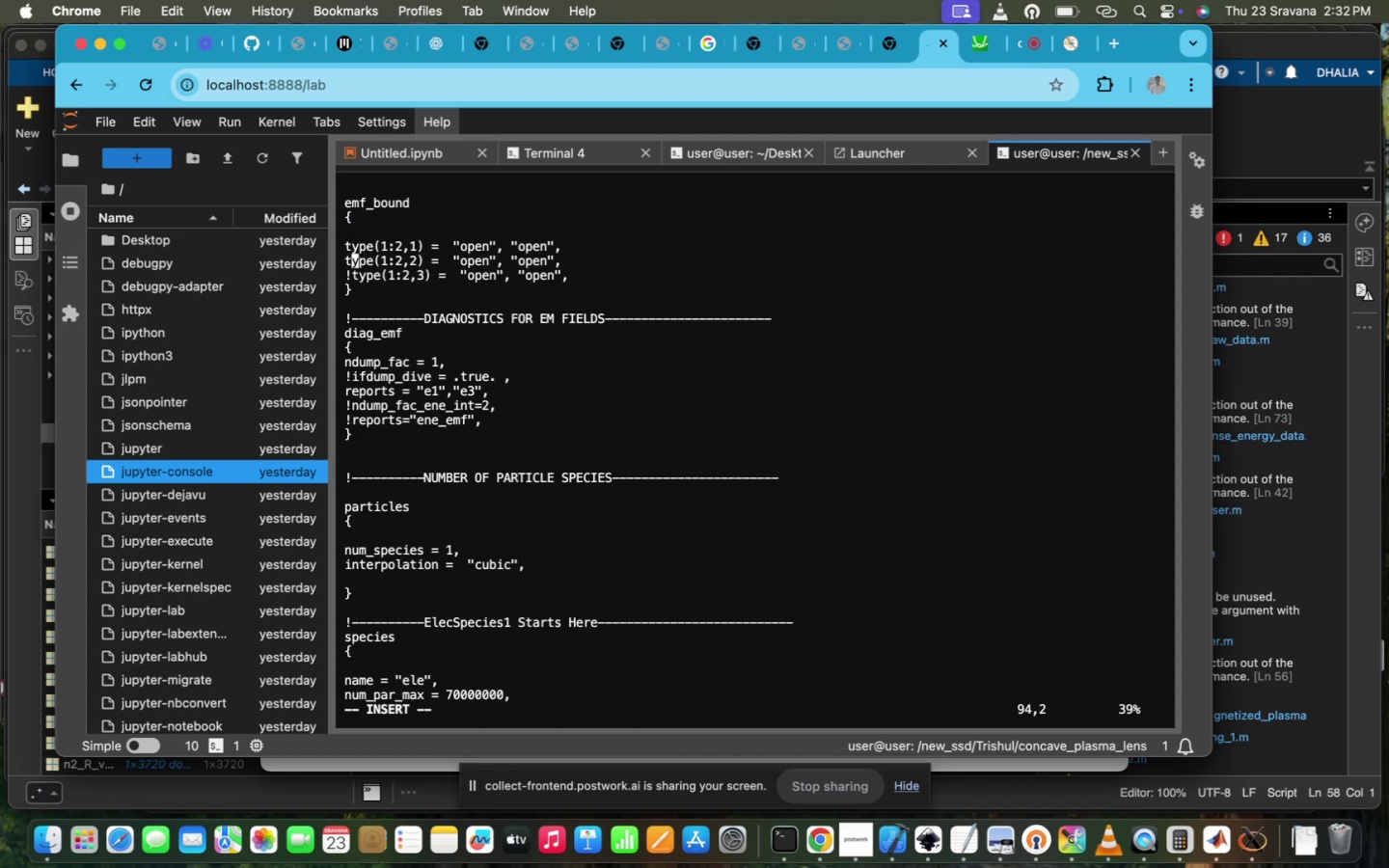 
scroll: coordinate [906, 710], scroll_direction: down, amount: 18.0
 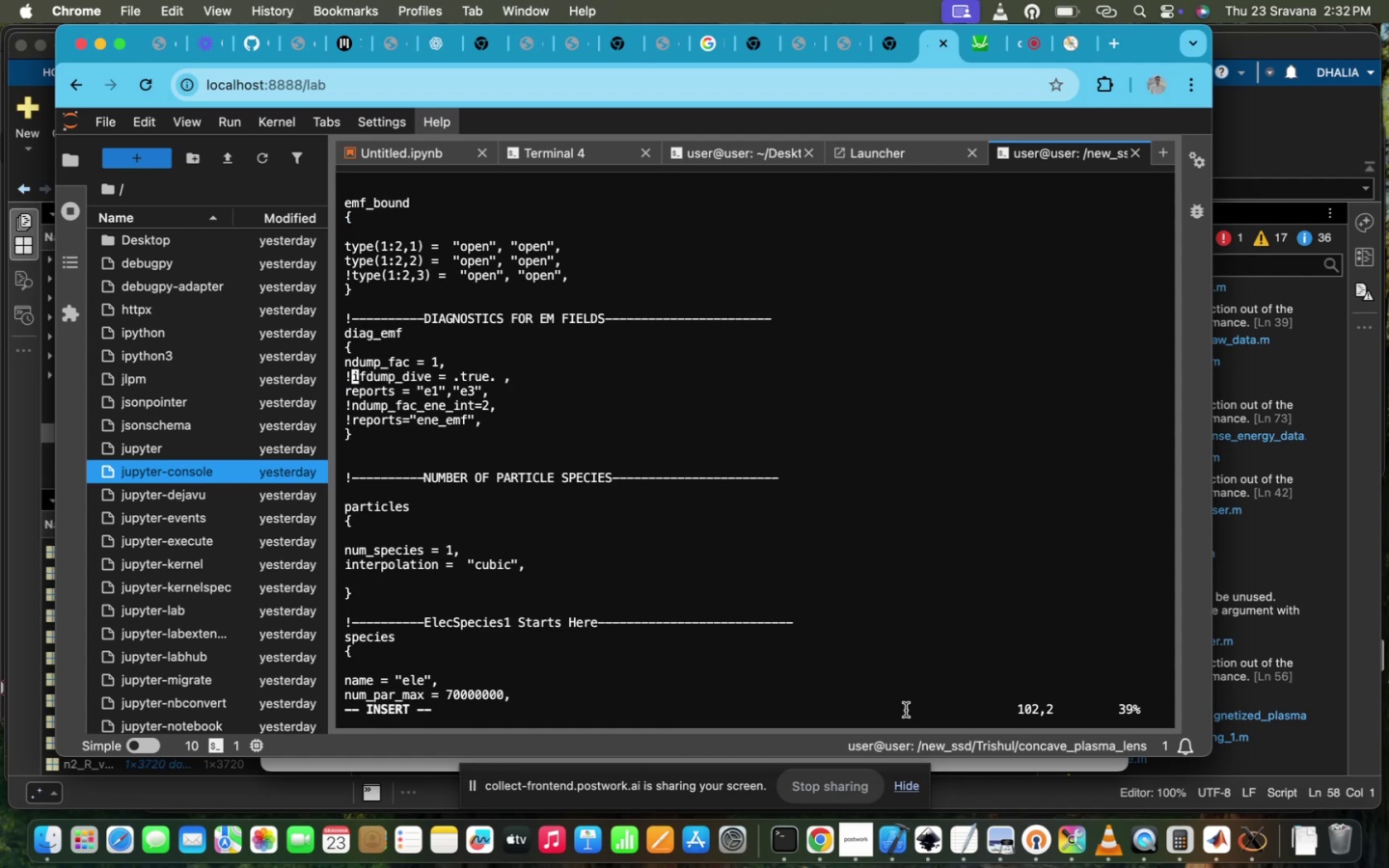 
key(ArrowUp)
 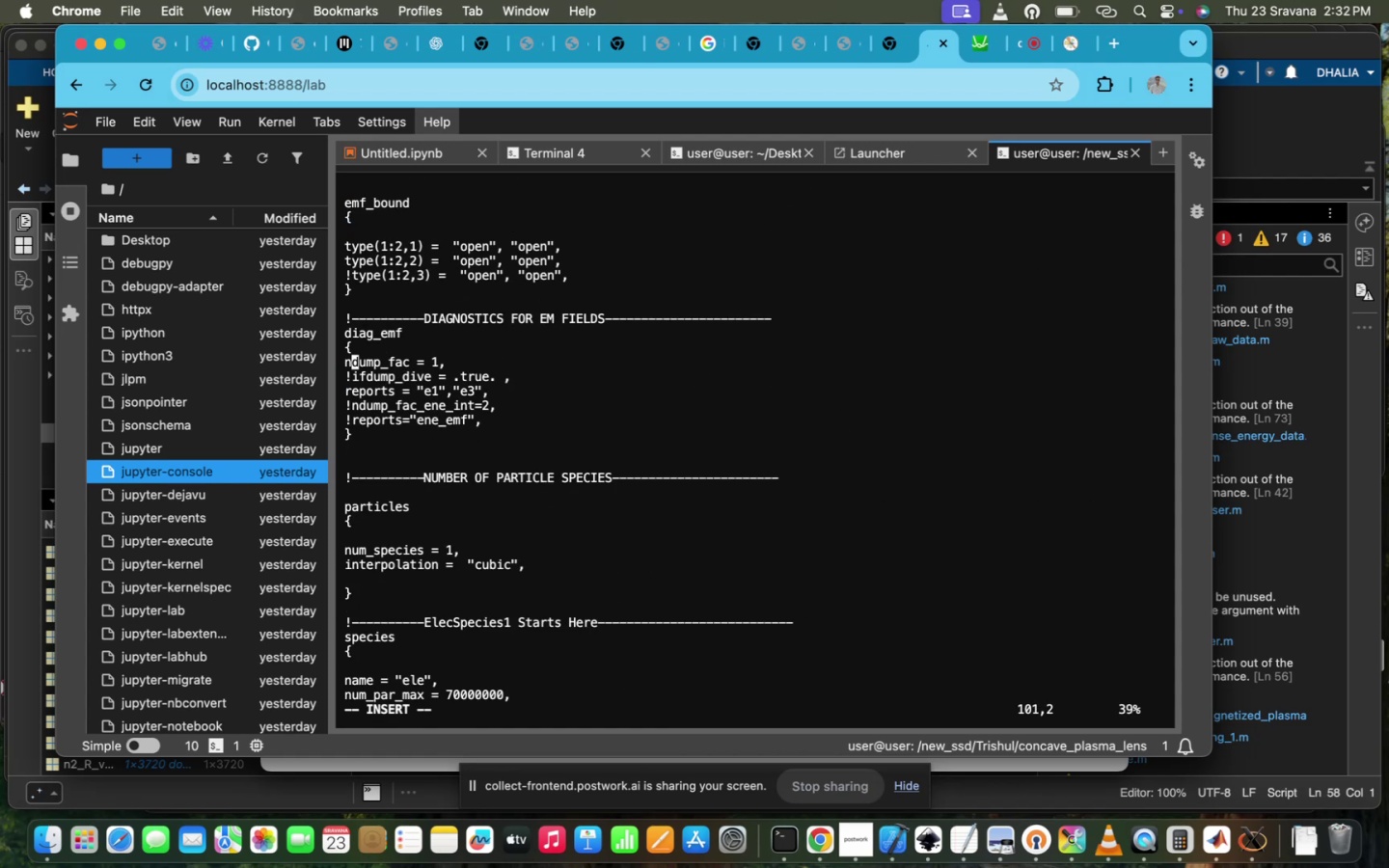 
key(ArrowUp)
 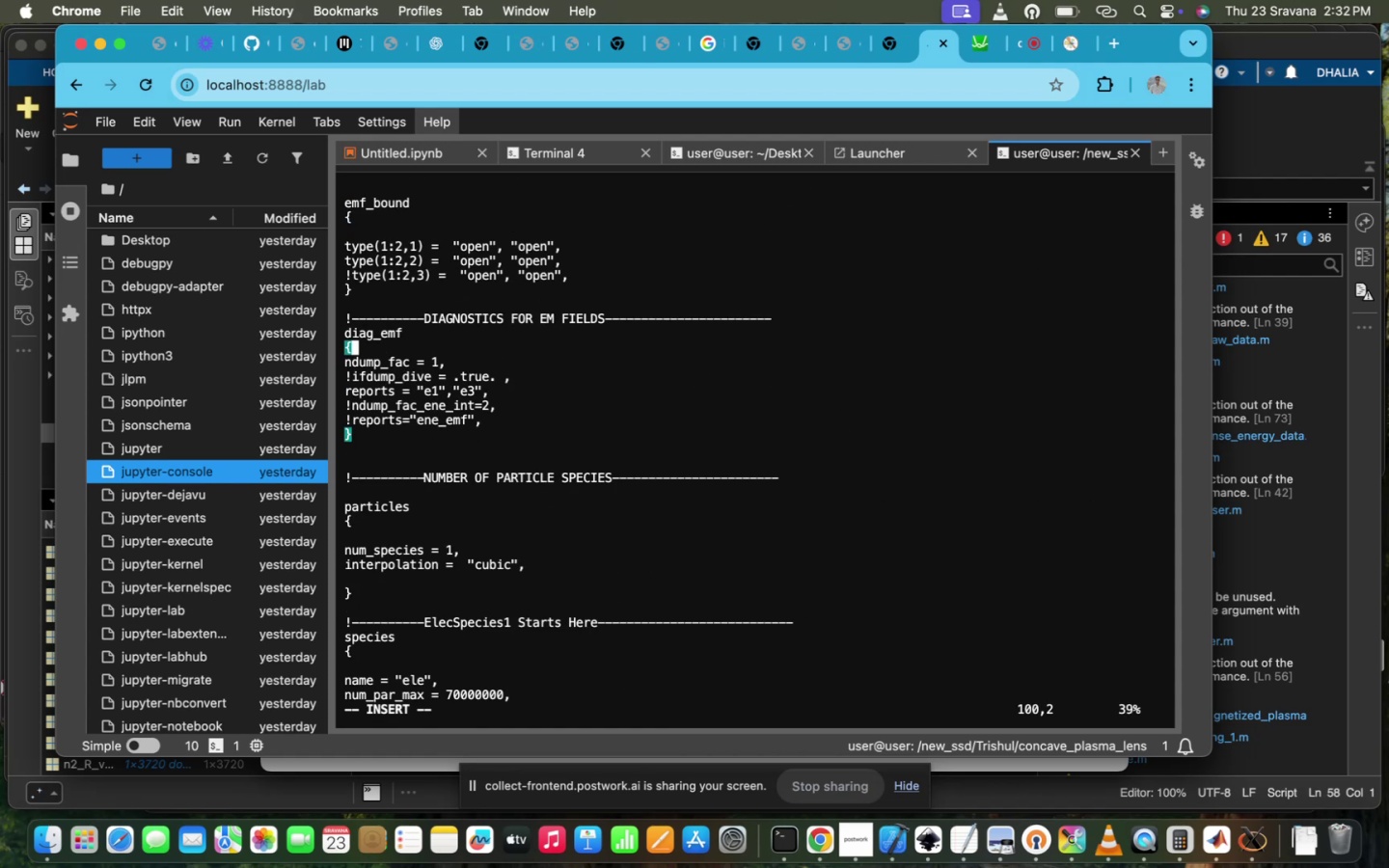 
key(ArrowUp)
 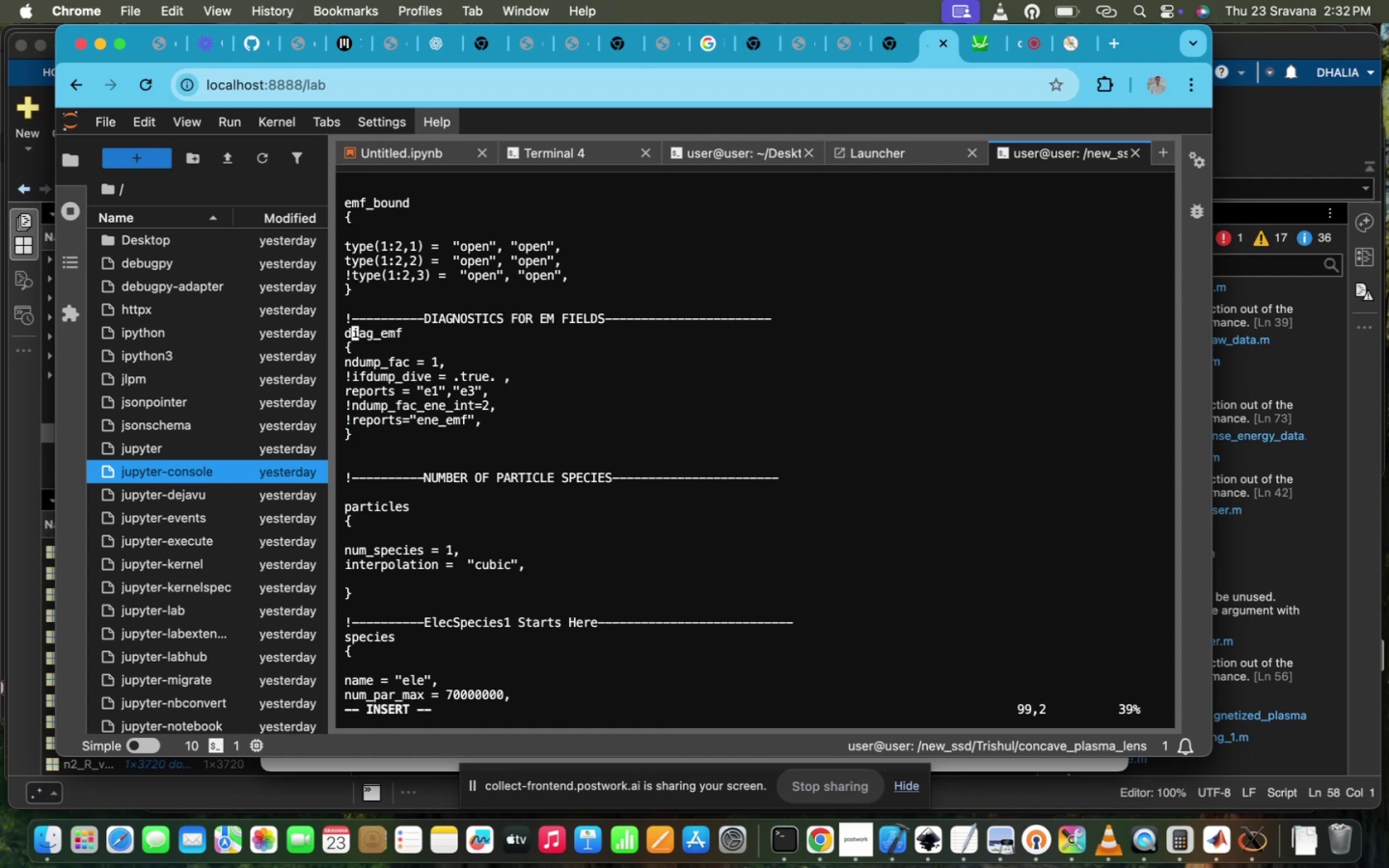 
key(ArrowLeft)
 